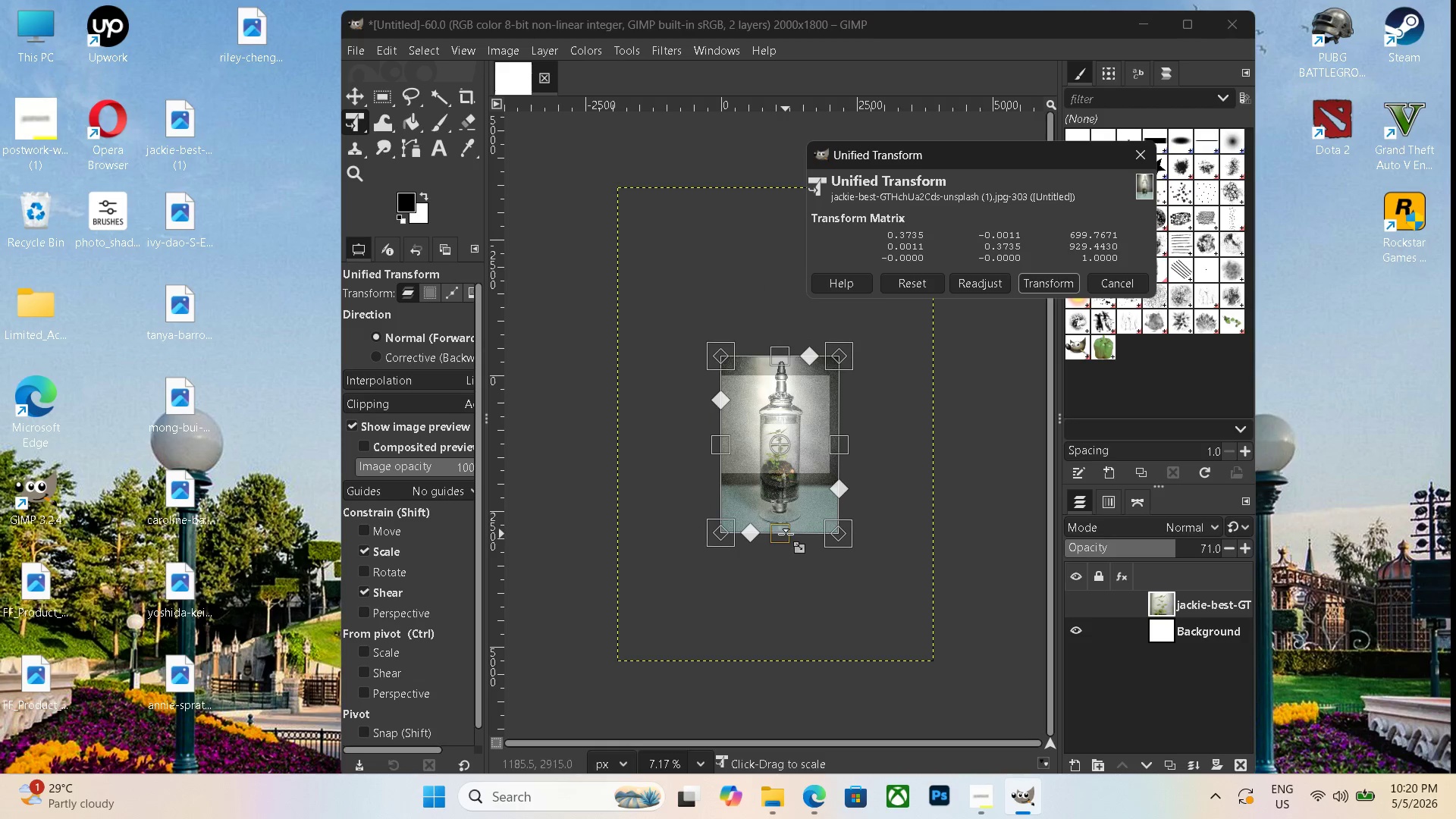 
left_click_drag(start_coordinate=[784, 482], to_coordinate=[780, 501])
 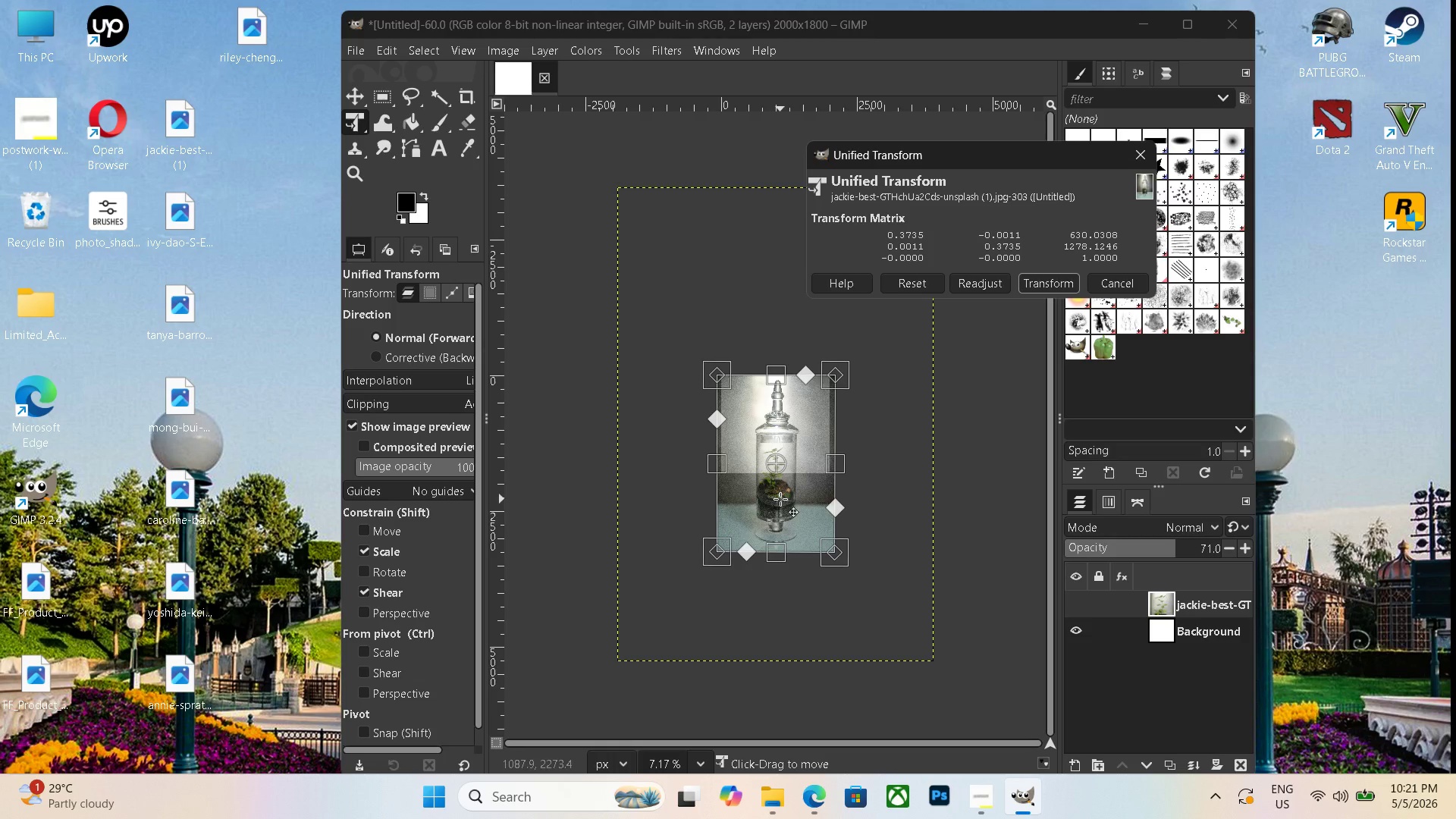 
key(Enter)
 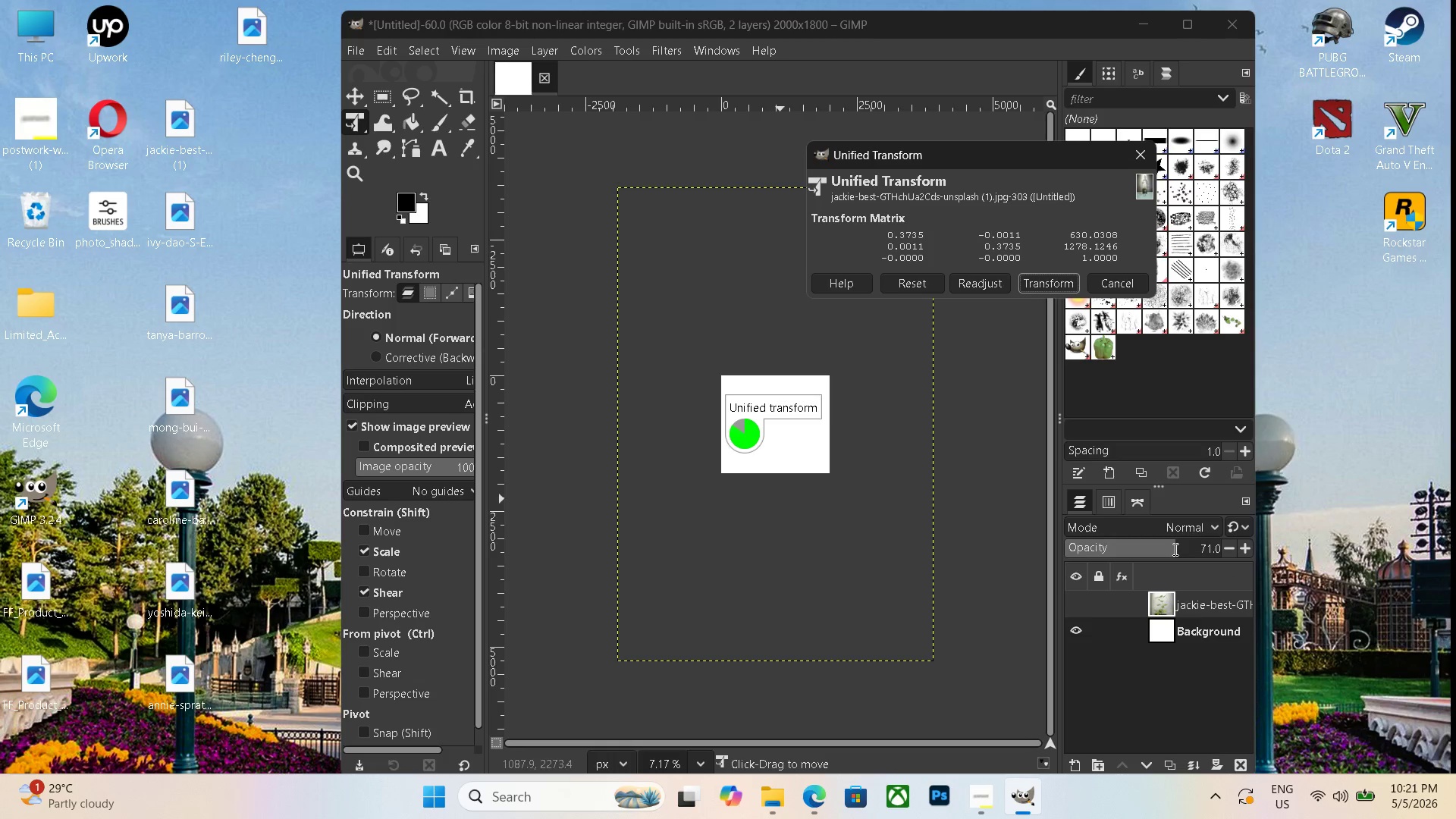 
left_click_drag(start_coordinate=[1174, 549], to_coordinate=[1245, 556])
 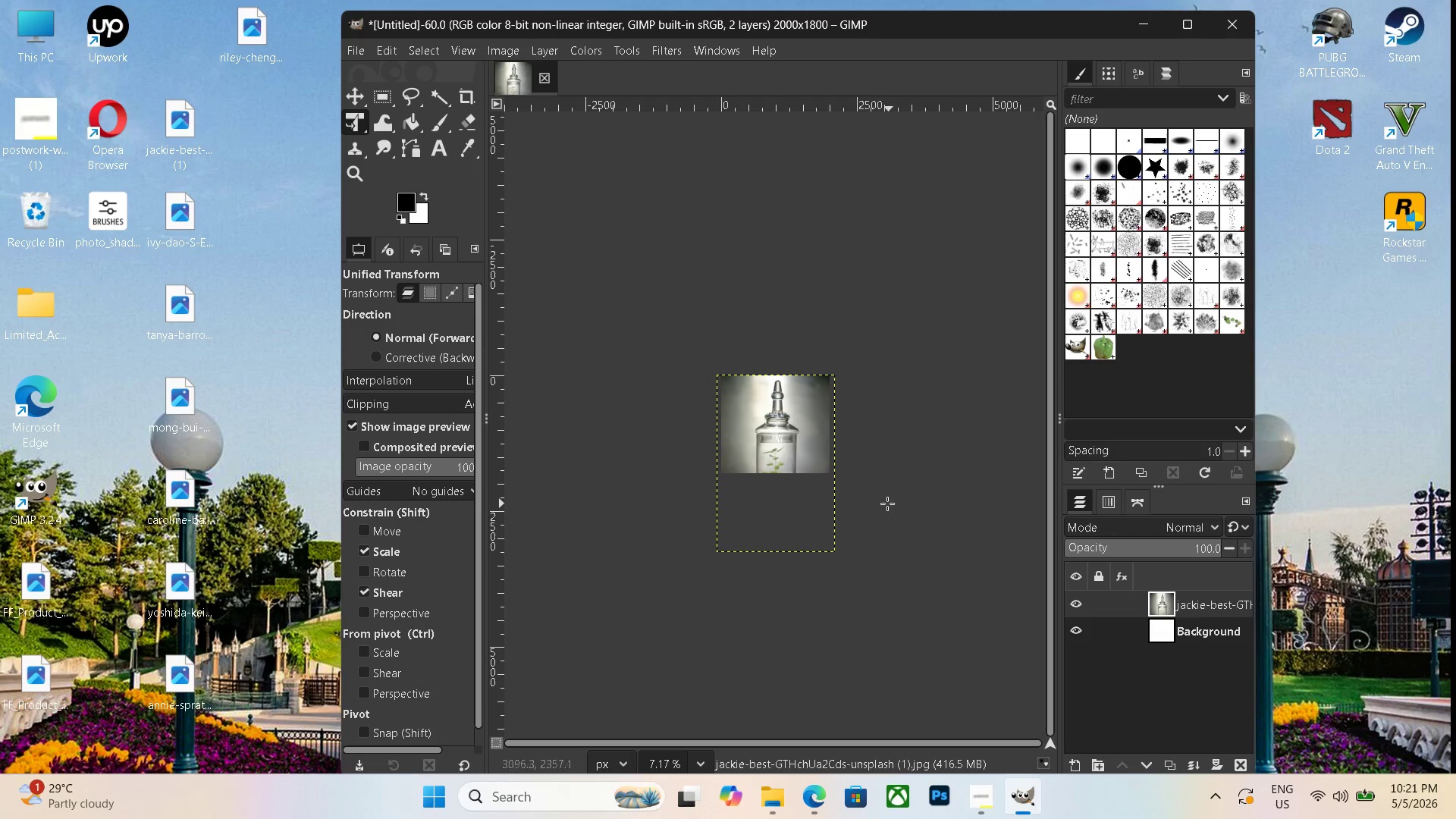 
hold_key(key=ControlLeft, duration=0.67)
 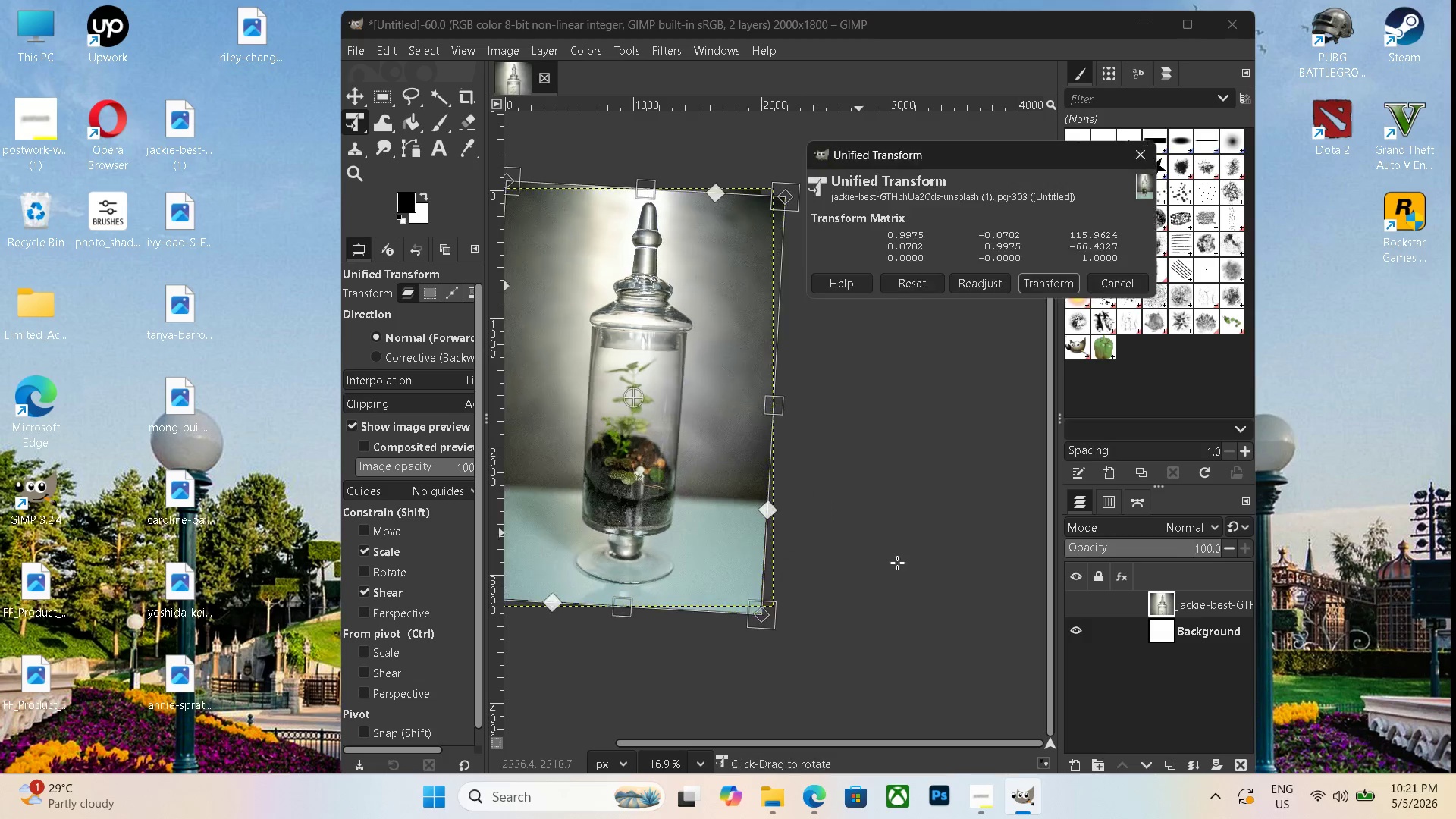 
hold_key(key=Space, duration=0.64)
 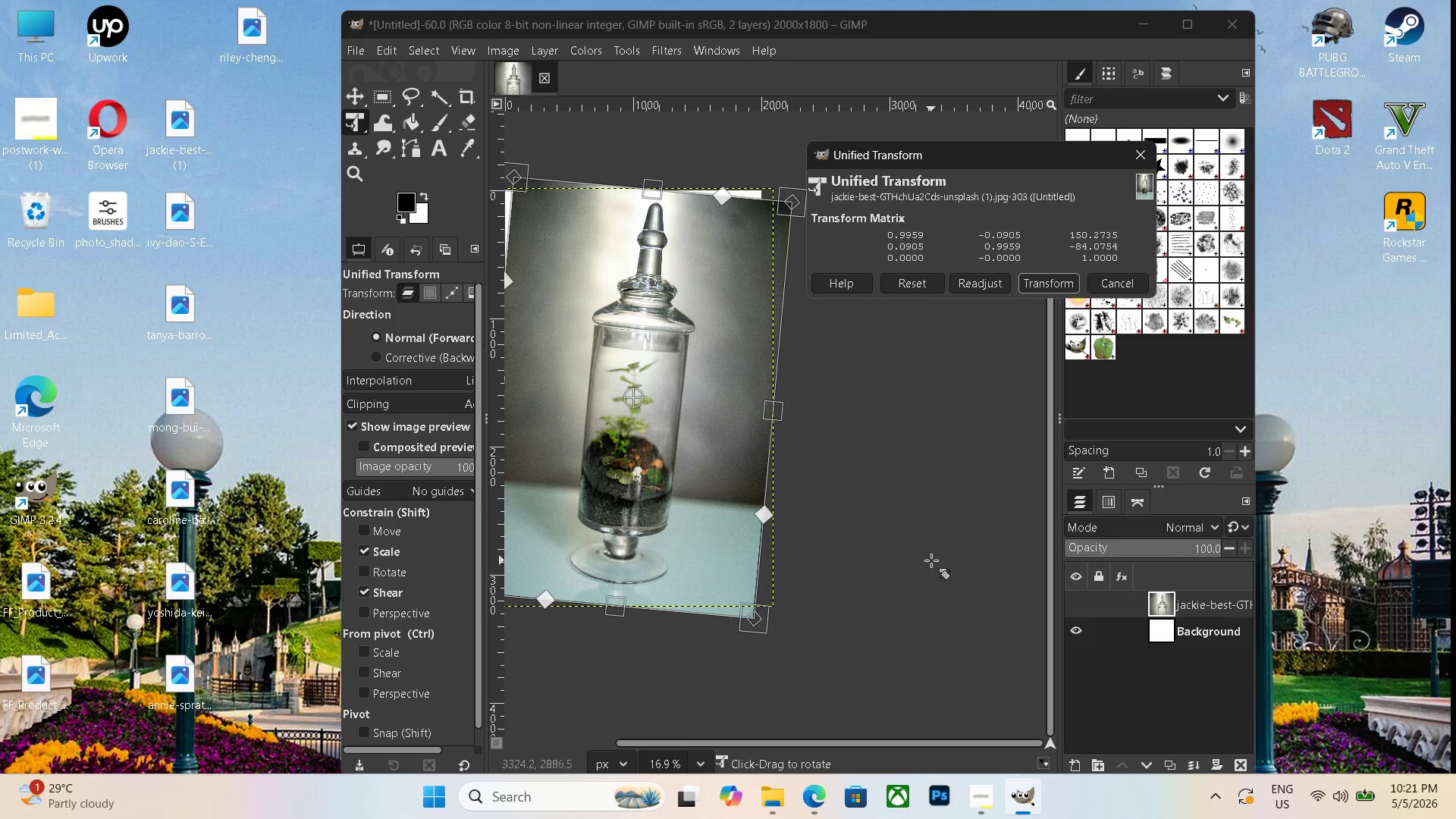 
scroll: coordinate [880, 510], scroll_direction: up, amount: 9.0
 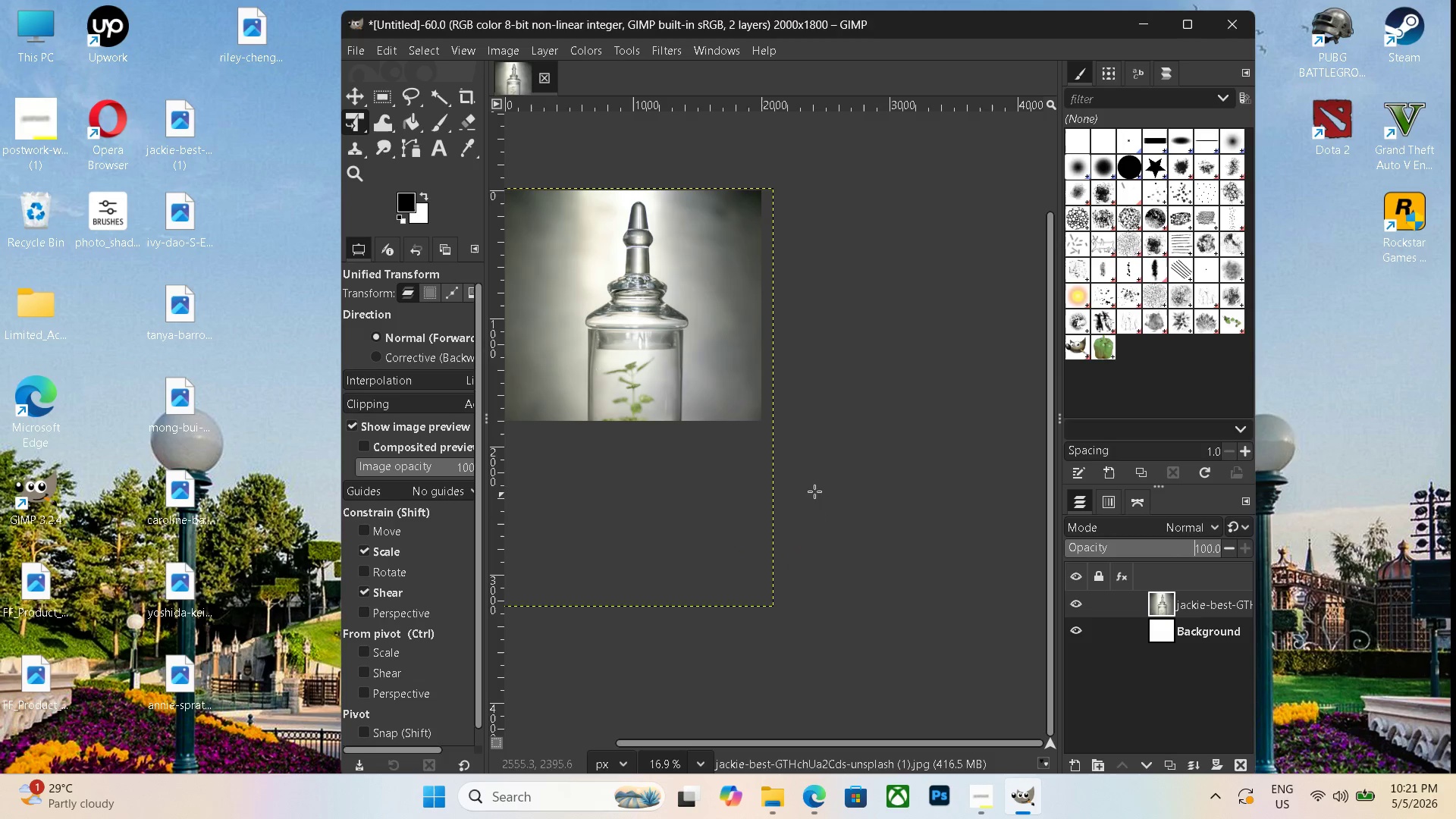 
left_click_drag(start_coordinate=[805, 488], to_coordinate=[927, 588])
 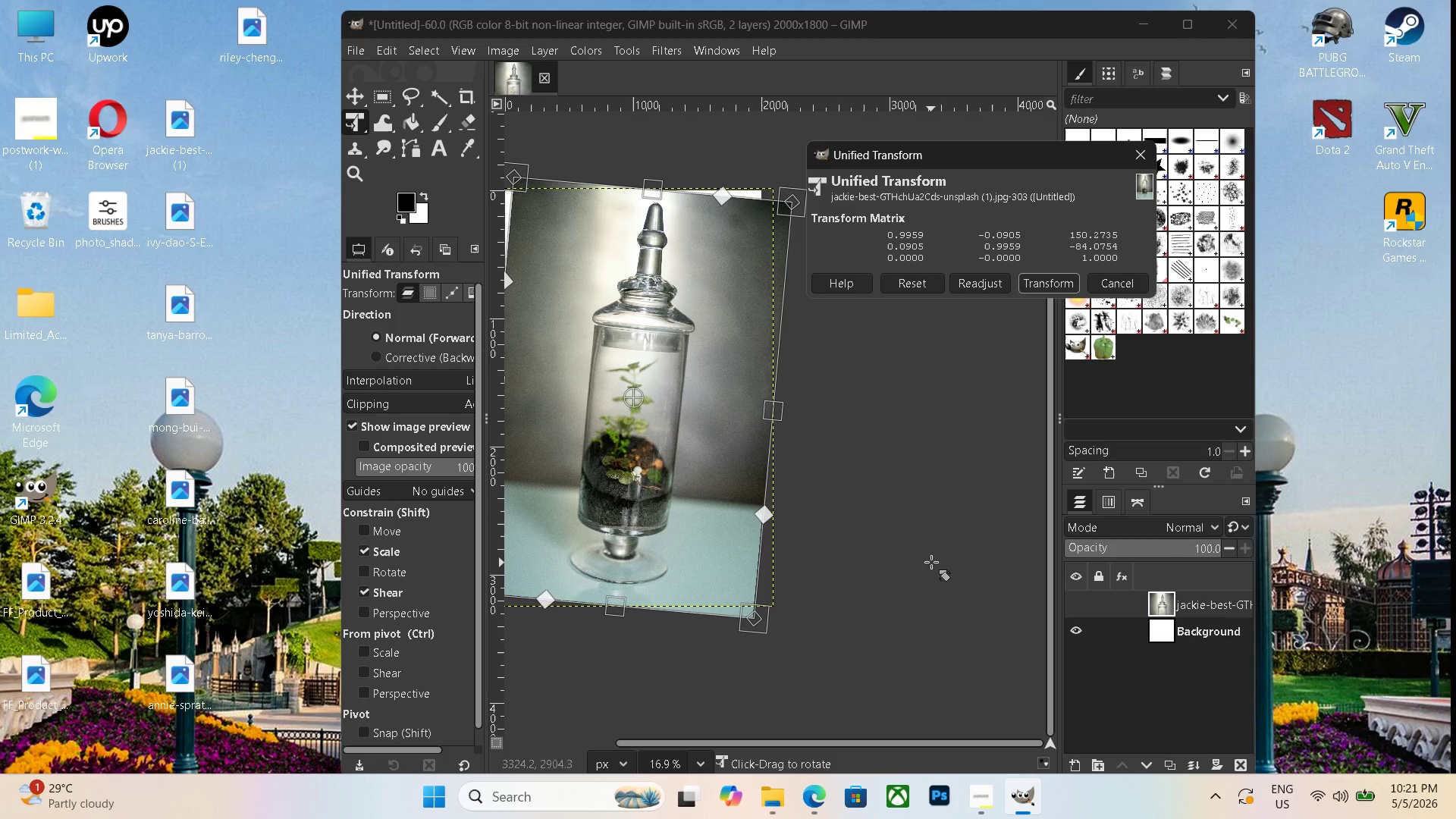 
key(Control+Z)
 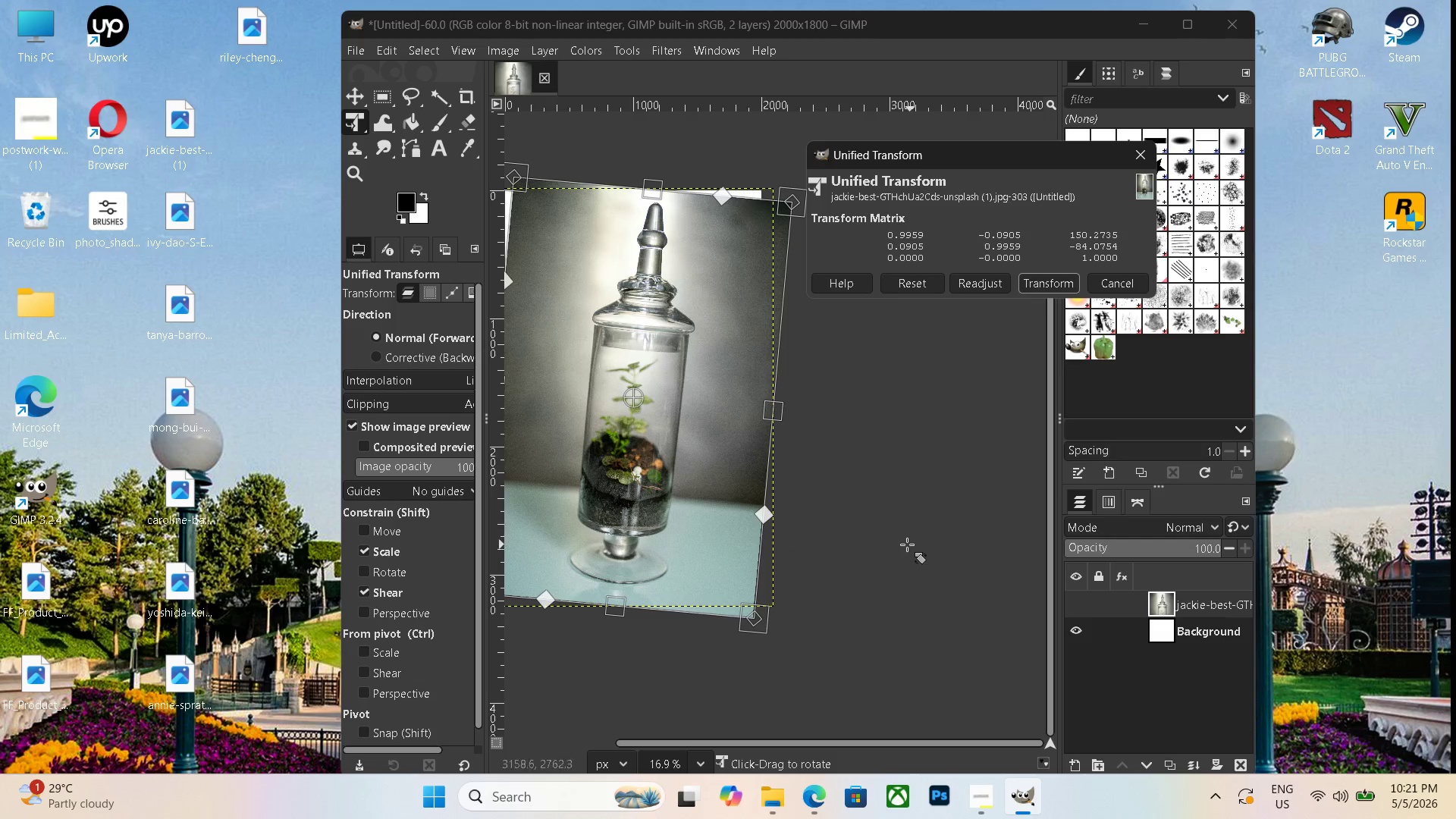 
hold_key(key=Space, duration=0.72)
 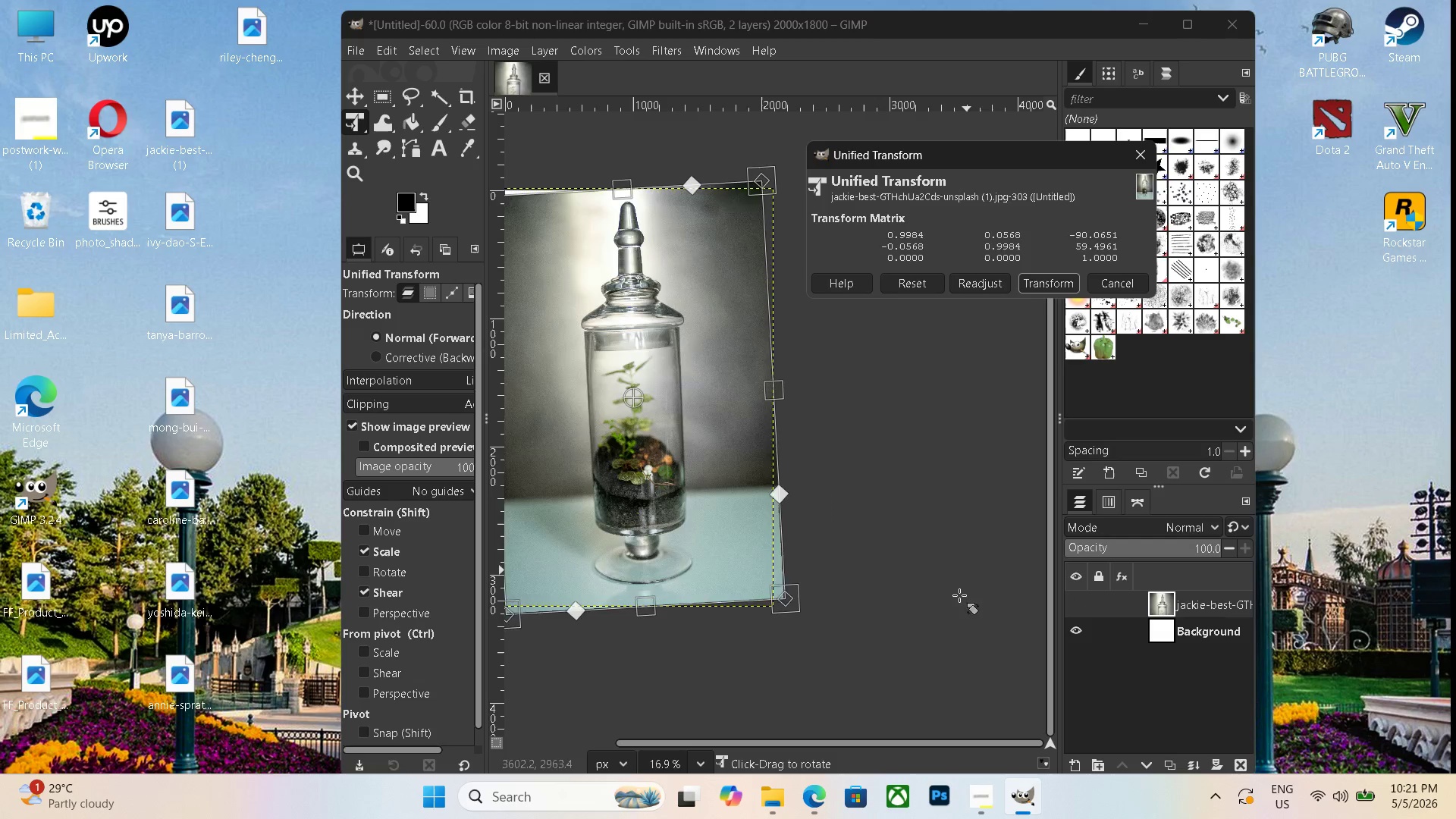 
left_click_drag(start_coordinate=[891, 554], to_coordinate=[1024, 554])
 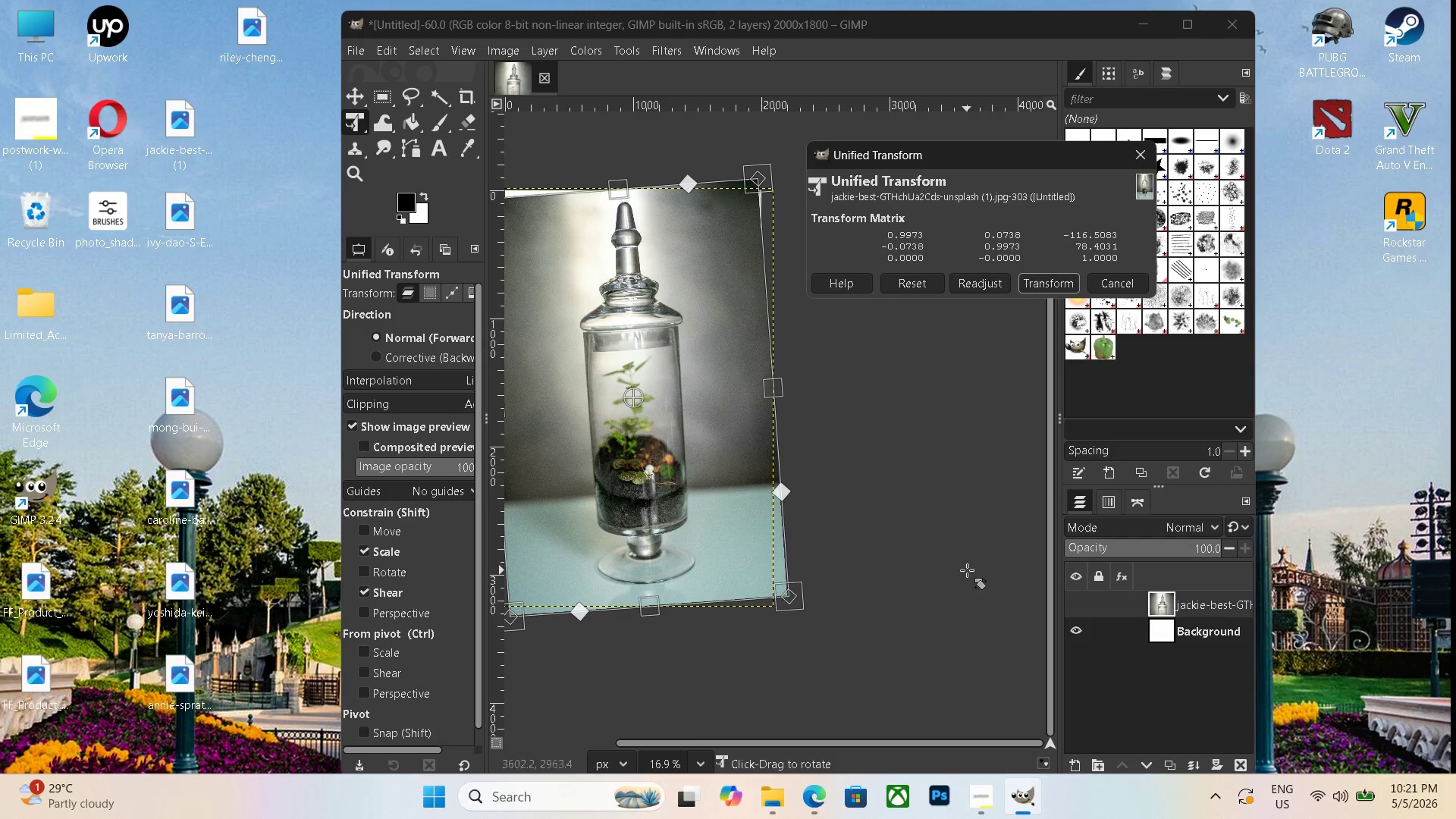 
hold_key(key=Space, duration=1.06)
 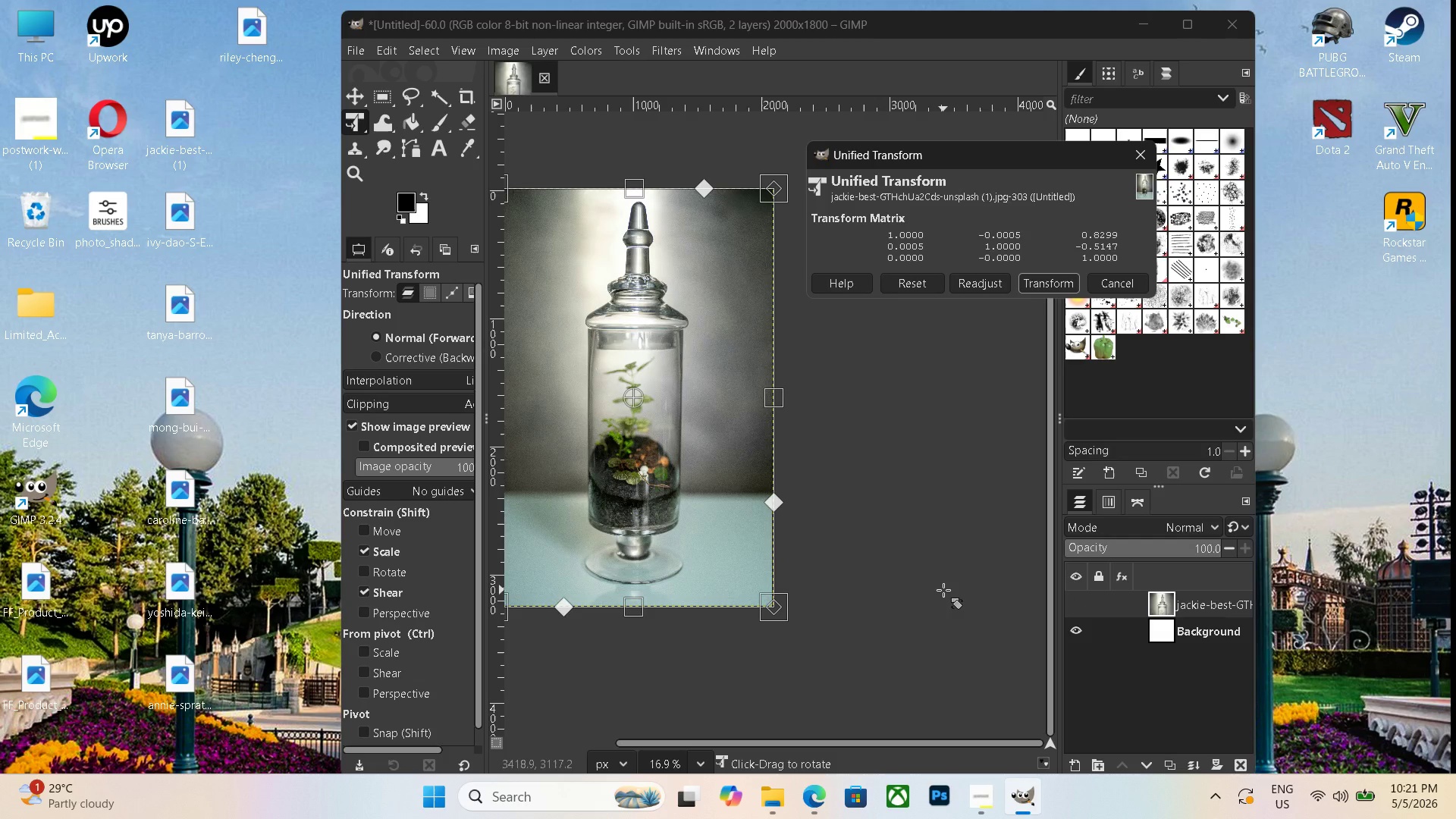 
left_click_drag(start_coordinate=[967, 570], to_coordinate=[965, 602])
 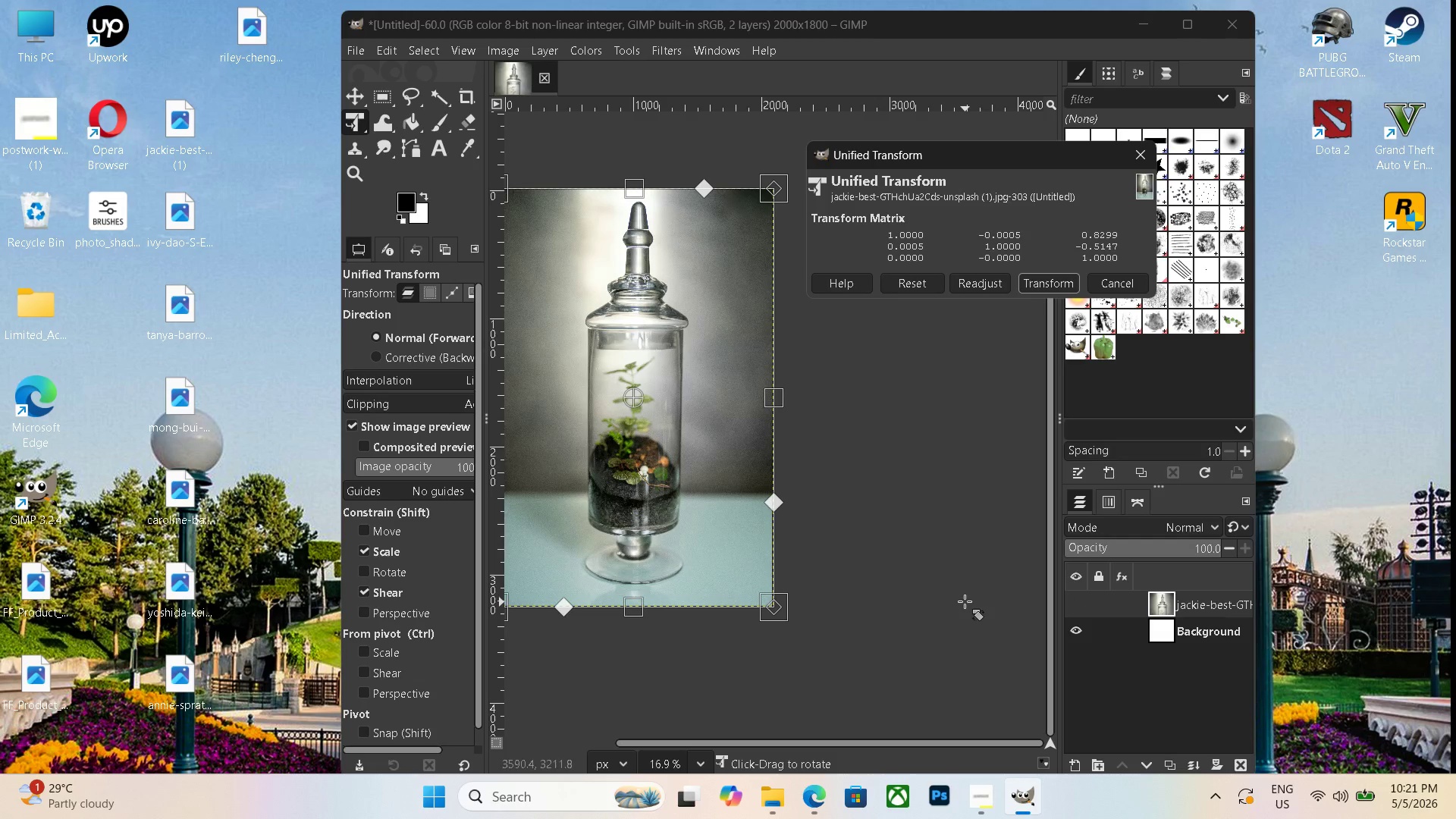 
hold_key(key=Space, duration=7.2)
 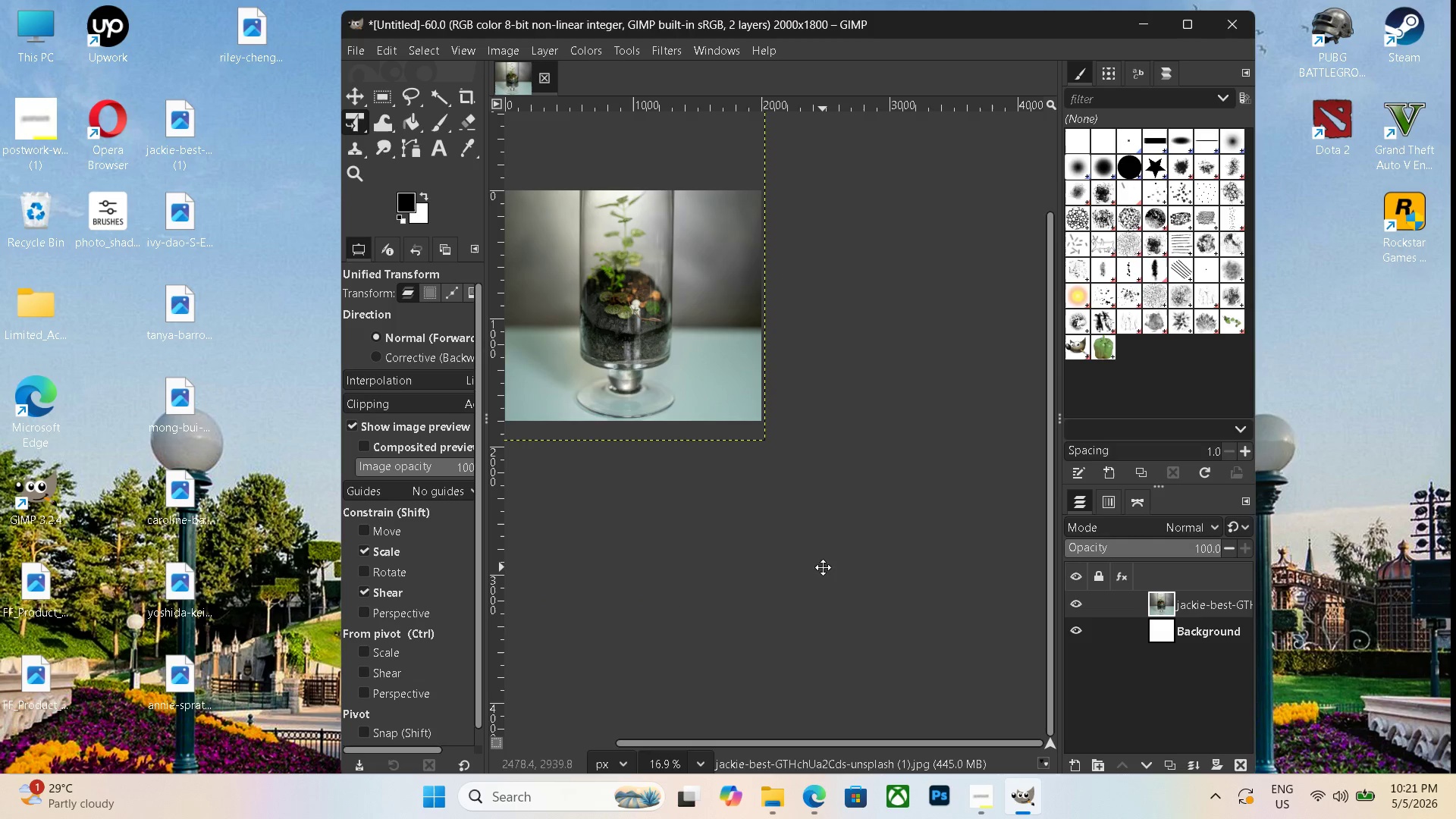 
left_click_drag(start_coordinate=[635, 524], to_coordinate=[626, 358])
 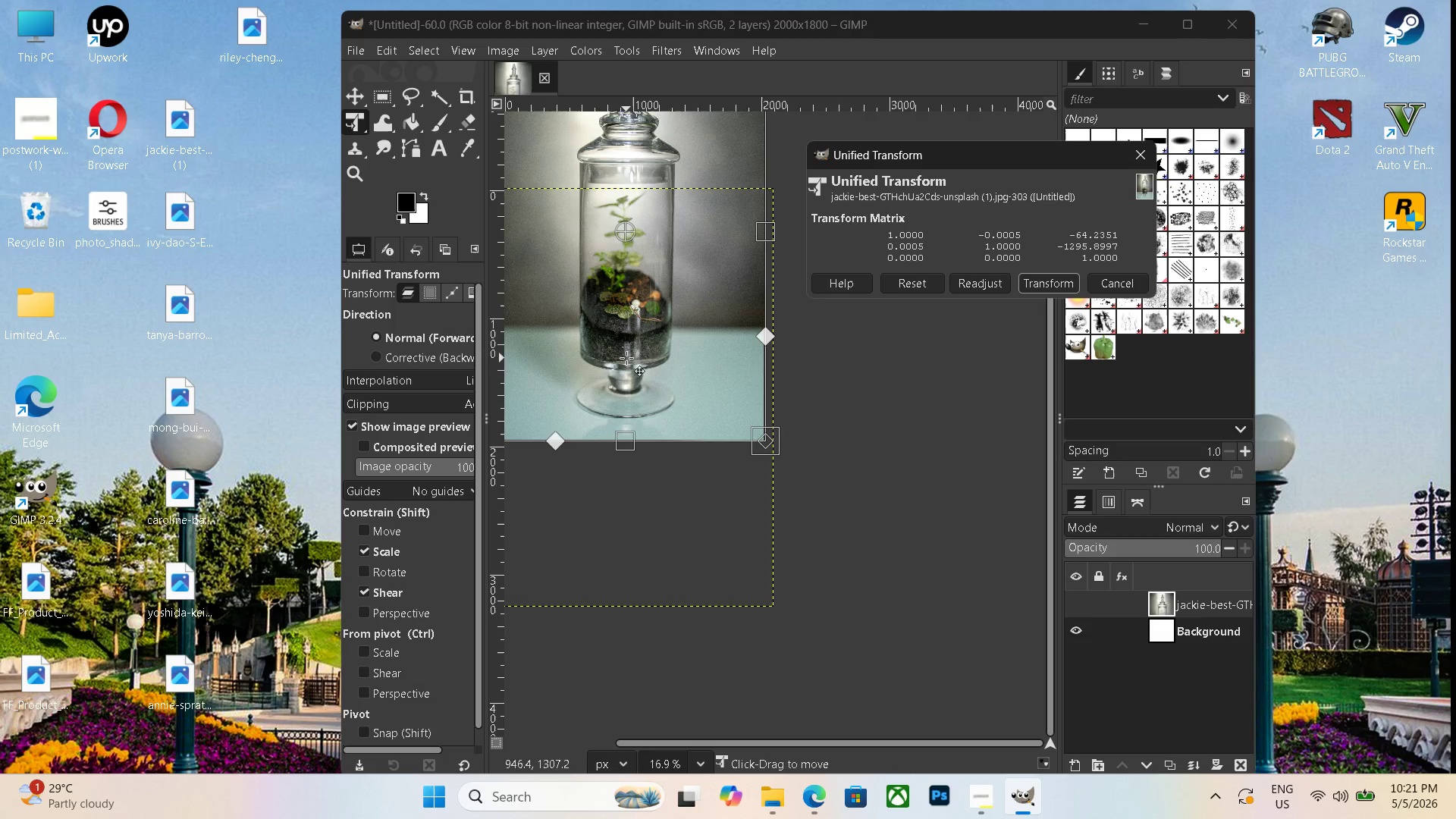 
key(Enter)
 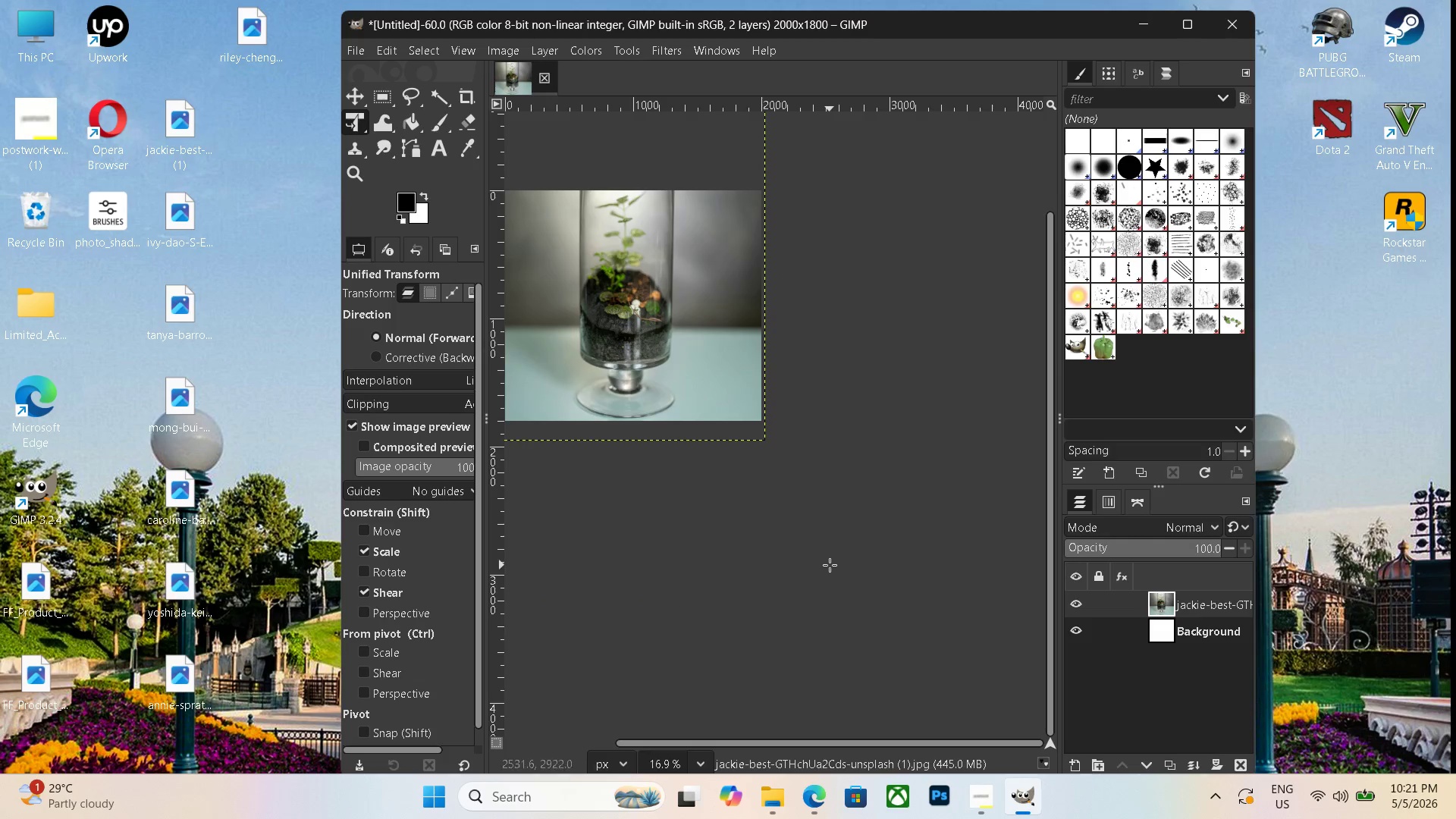 
hold_key(key=Space, duration=0.64)
 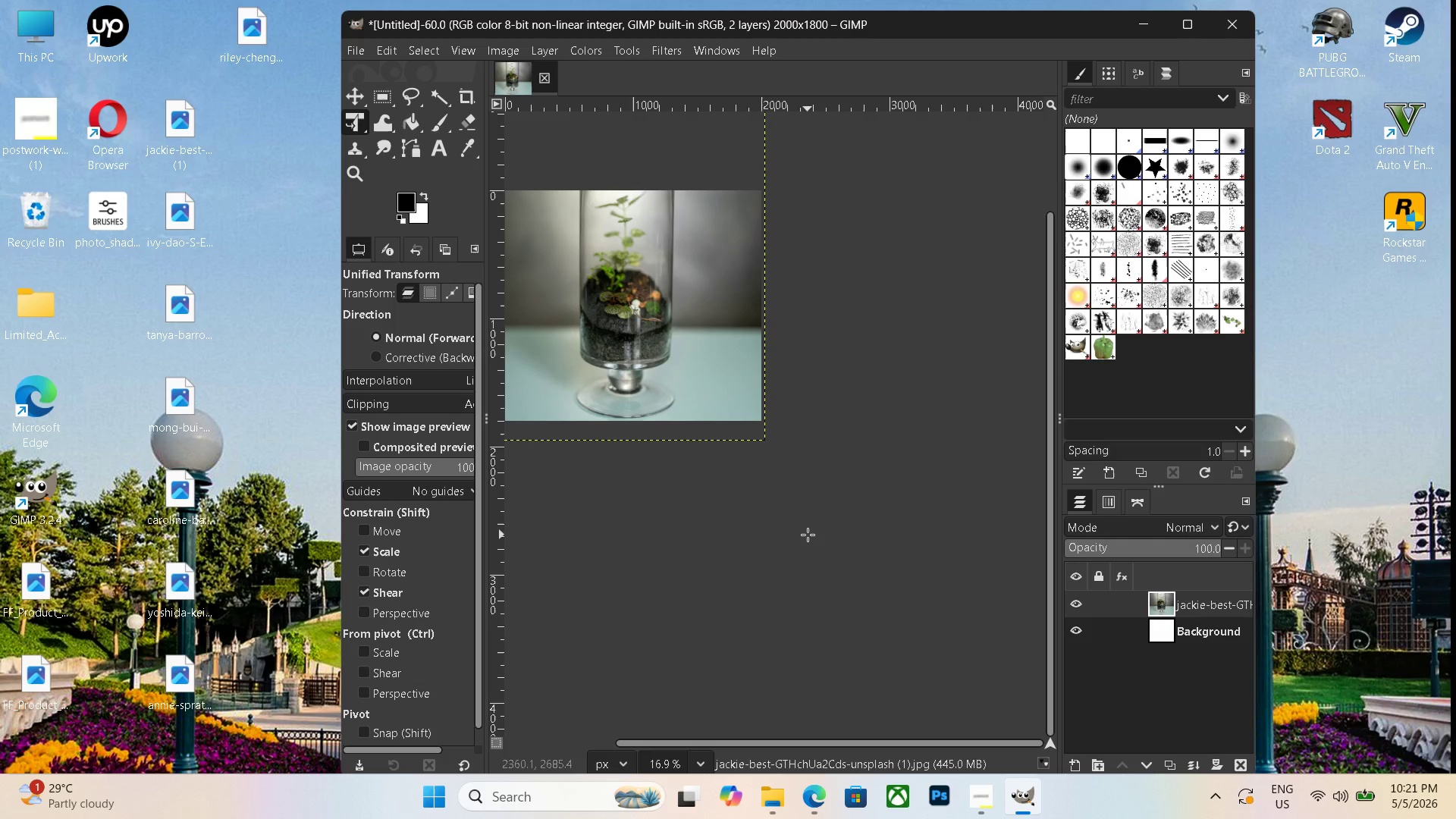 
wait(5.72)
 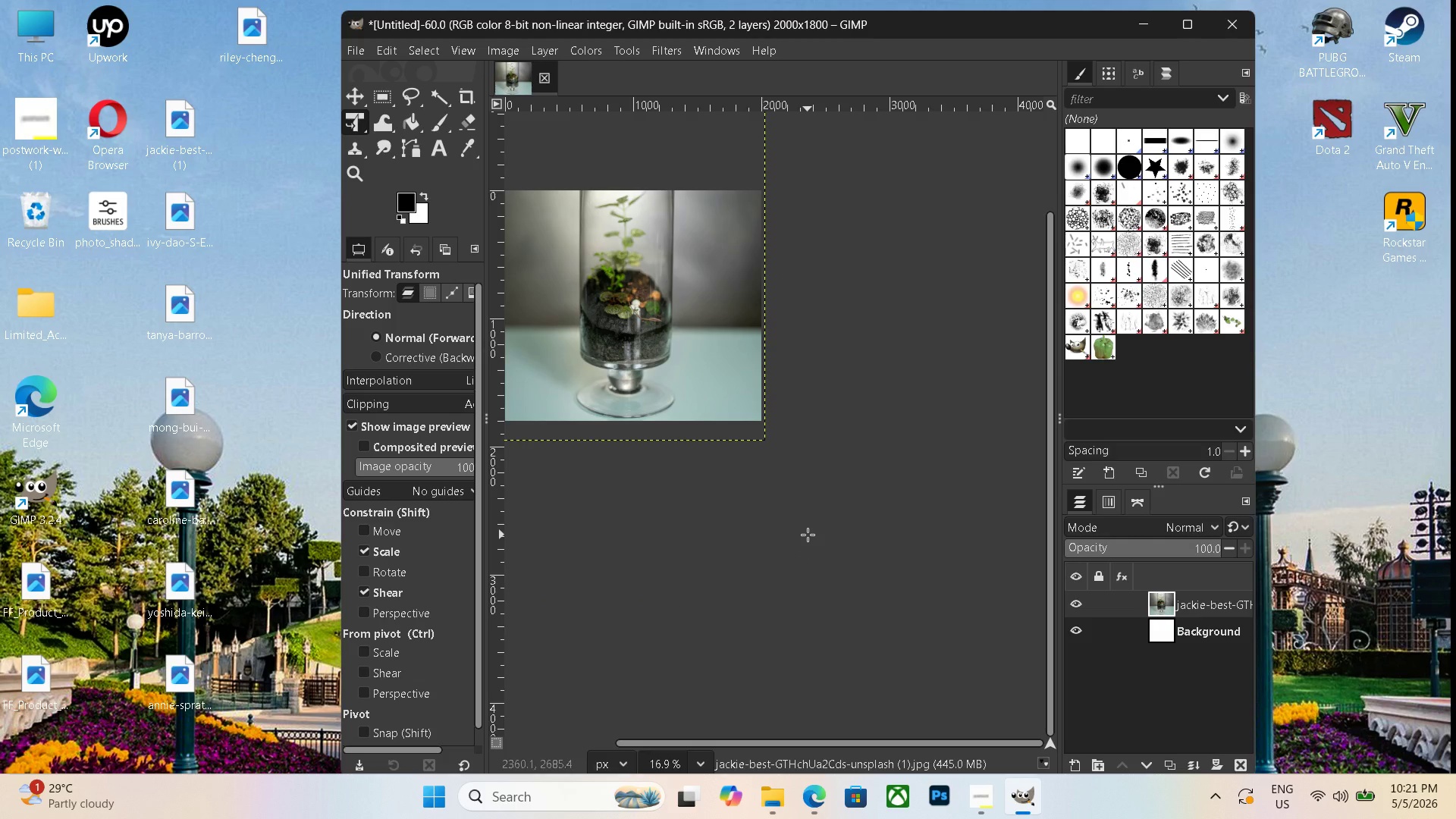 
hold_key(key=Space, duration=0.31)
 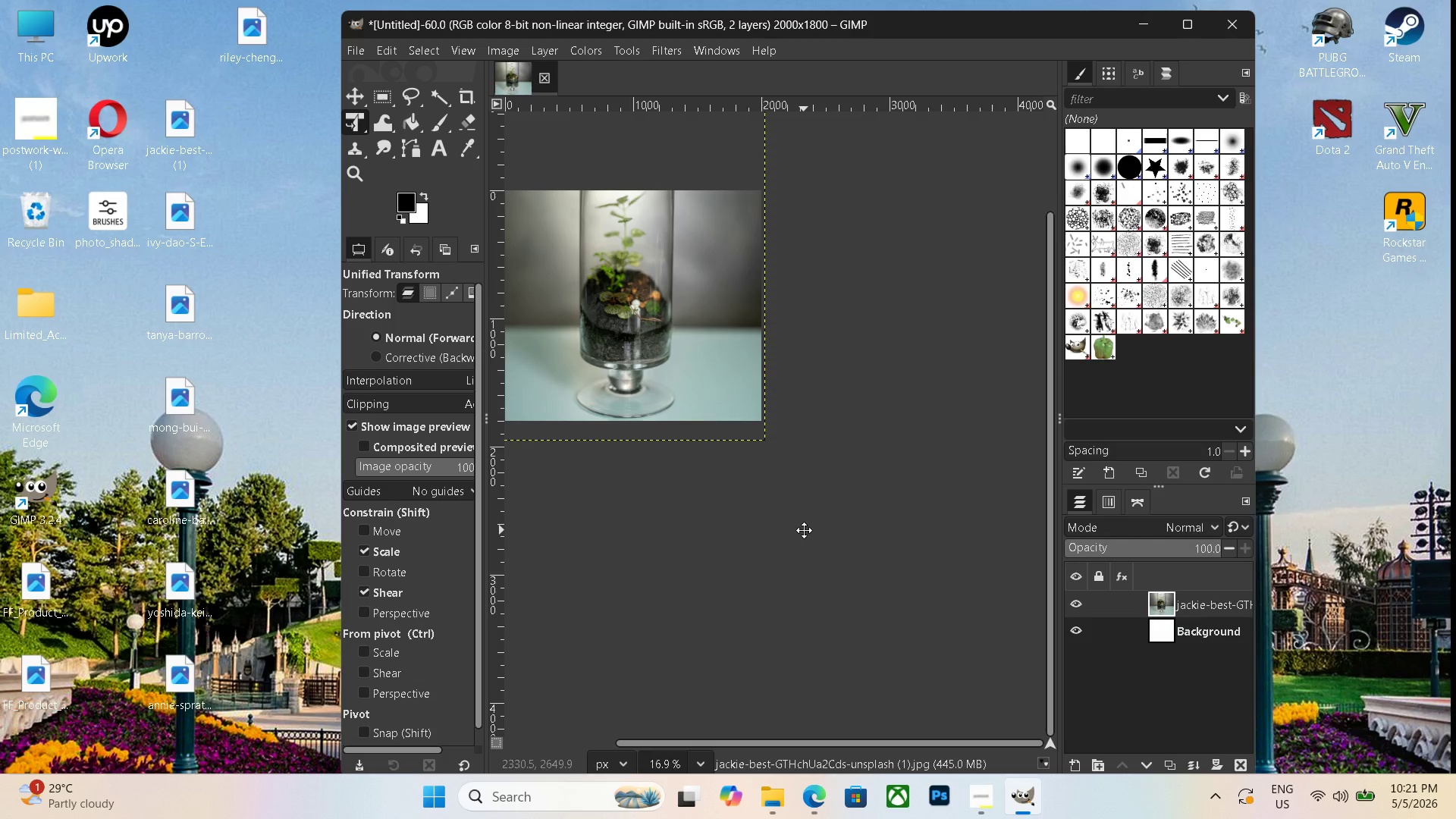 
hold_key(key=Space, duration=0.92)
 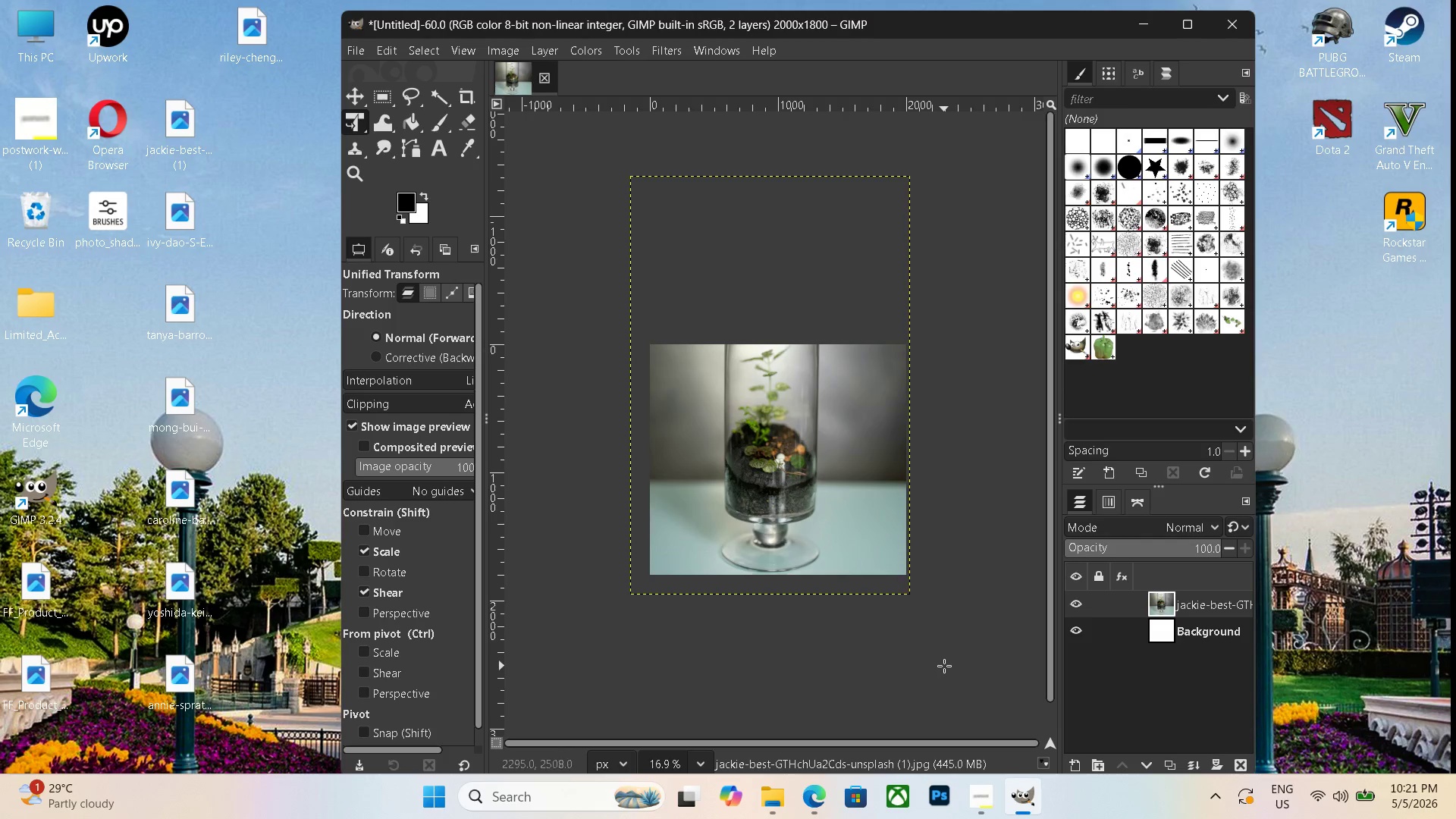 
left_click_drag(start_coordinate=[804, 530], to_coordinate=[949, 684])
 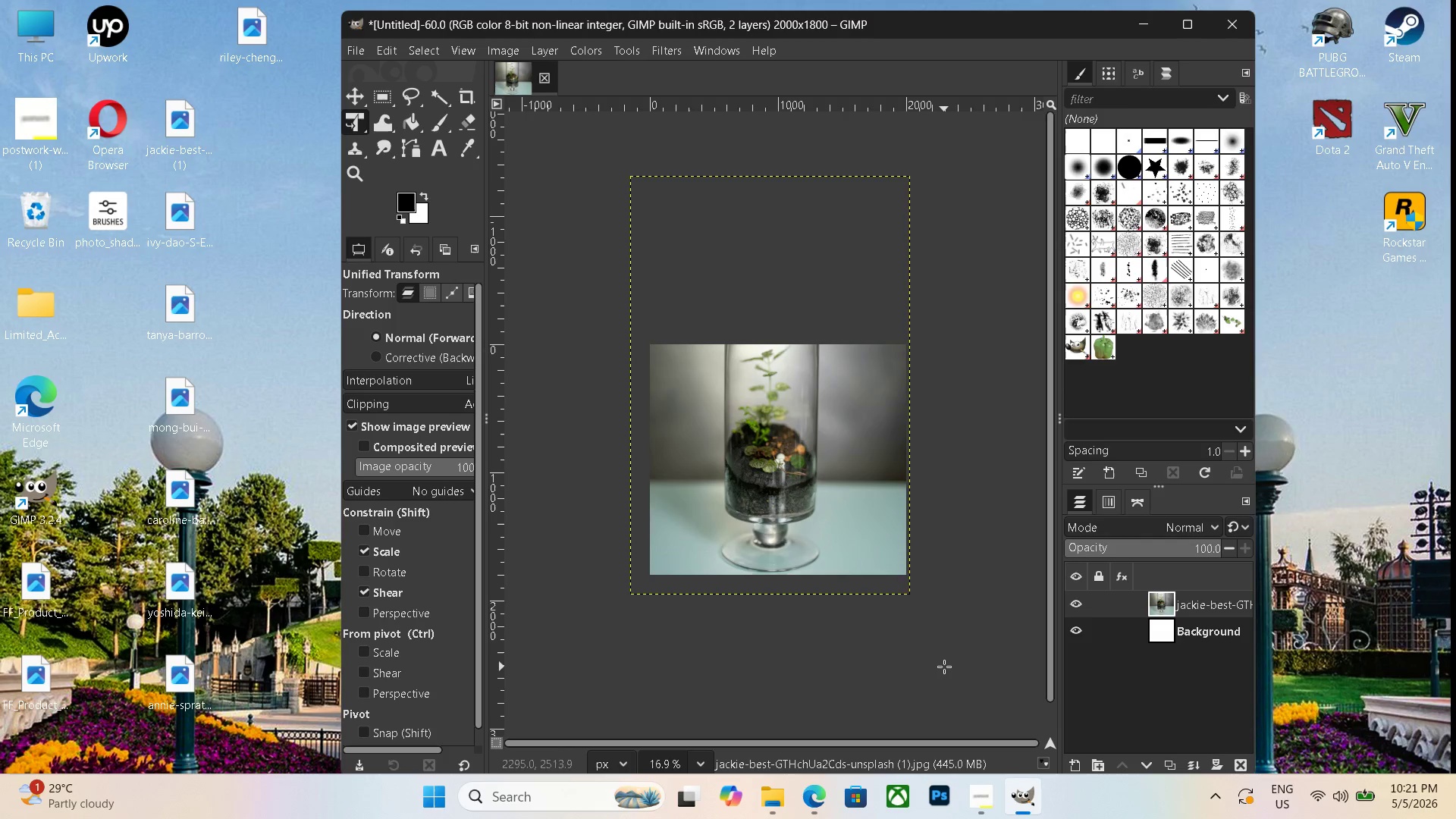 
key(Control+Z)
 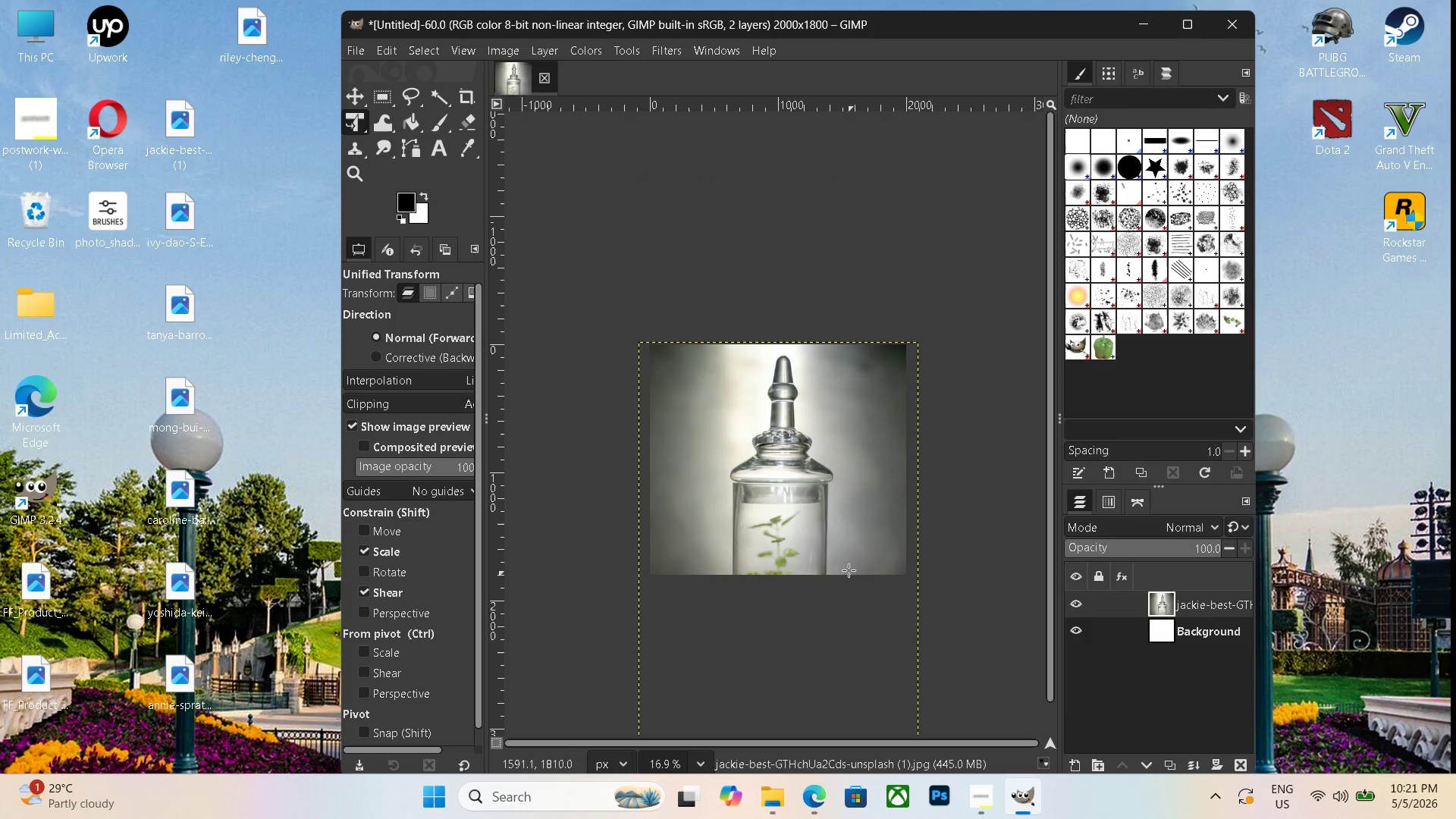 
left_click_drag(start_coordinate=[827, 551], to_coordinate=[830, 444])
 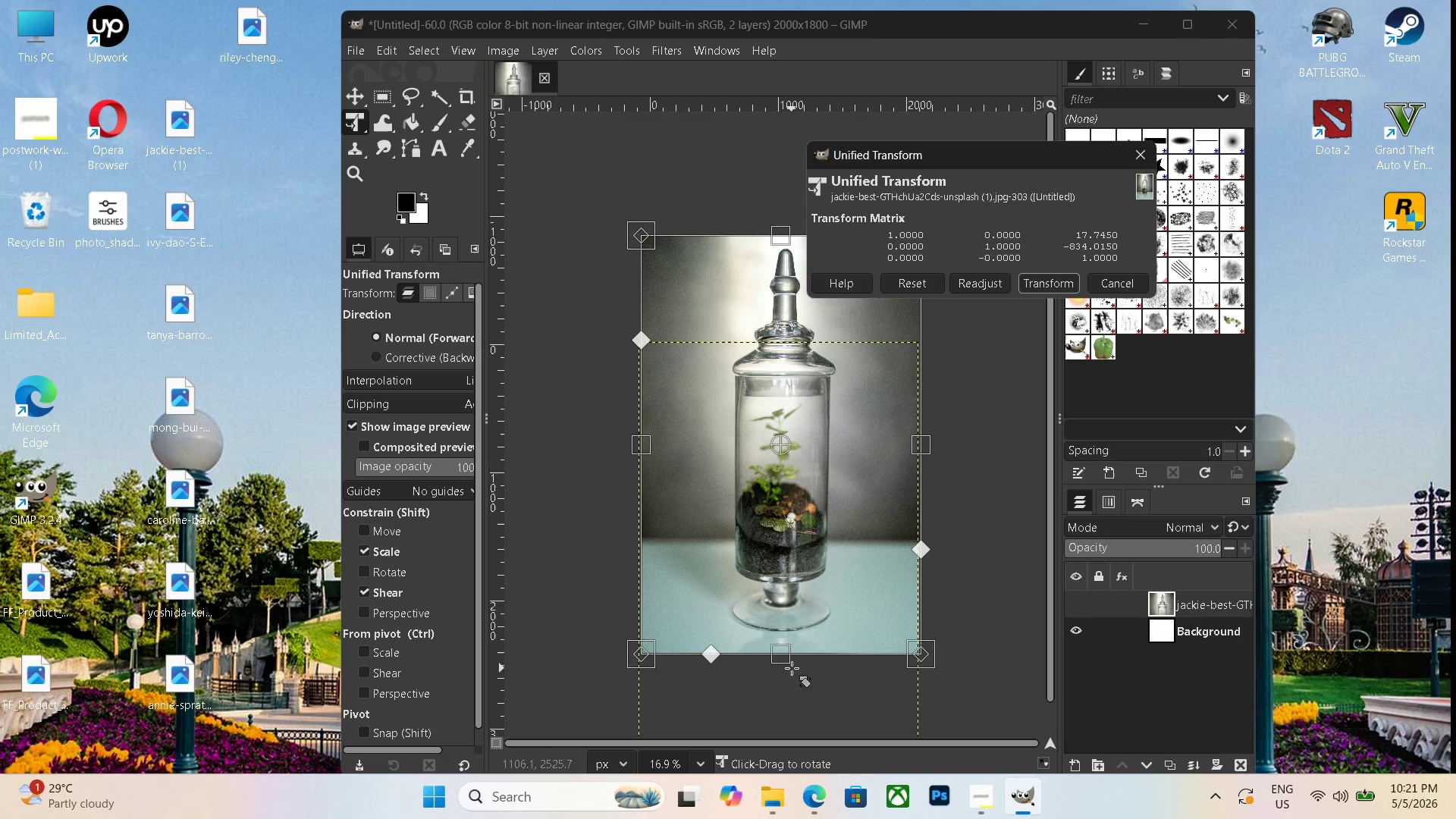 
left_click_drag(start_coordinate=[786, 652], to_coordinate=[774, 627])
 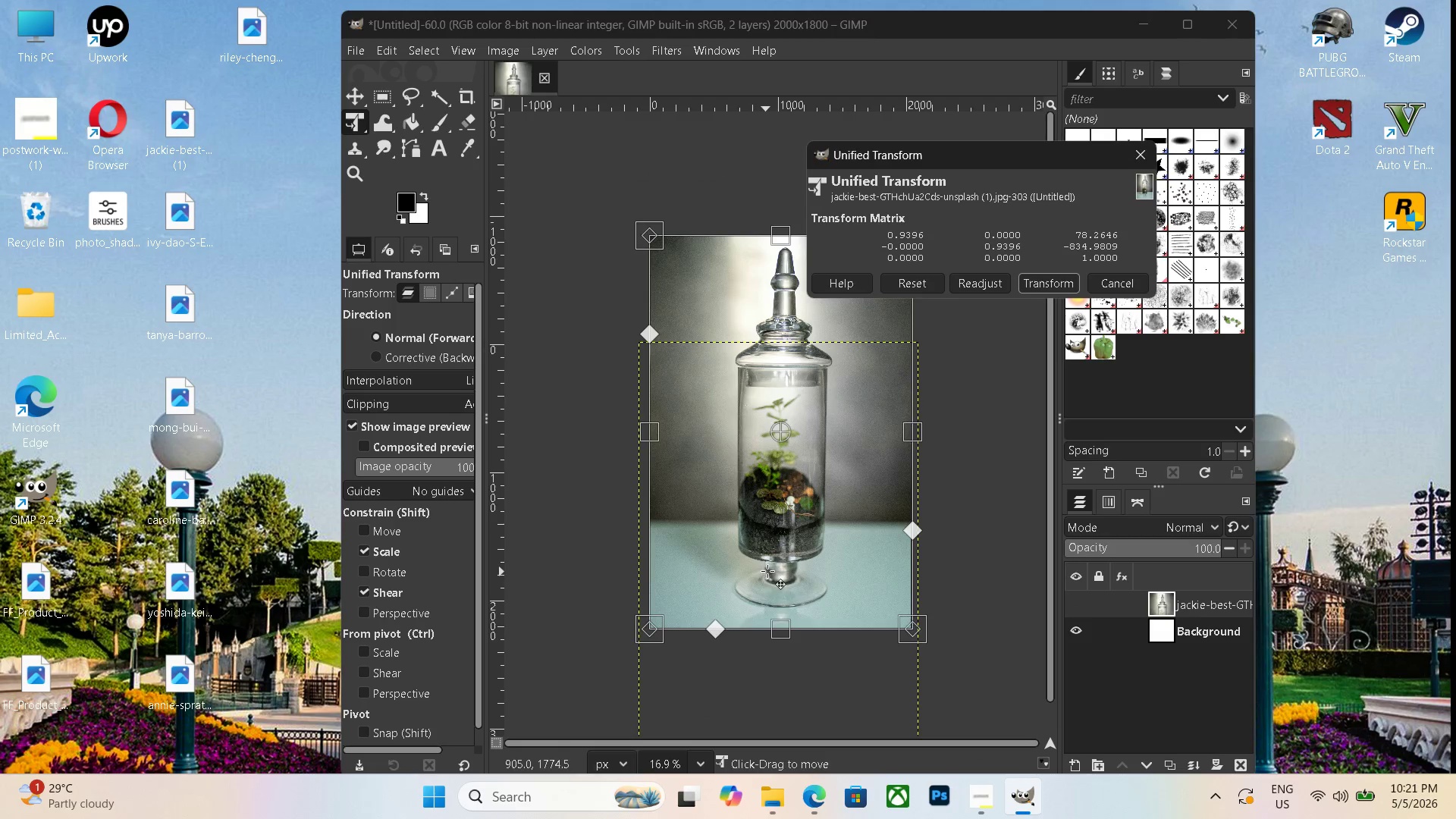 
left_click_drag(start_coordinate=[768, 571], to_coordinate=[764, 565])
 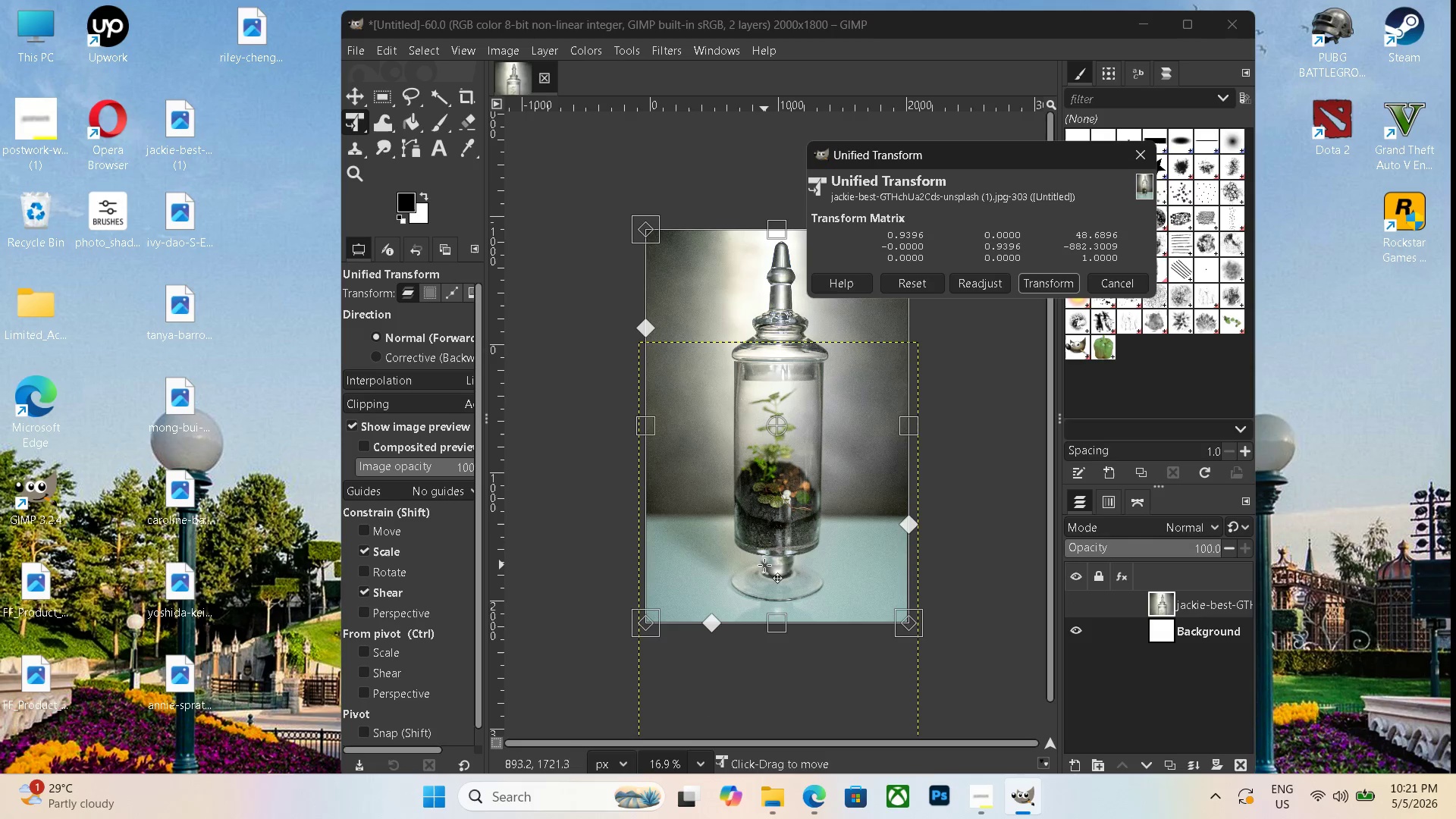 
key(Enter)
 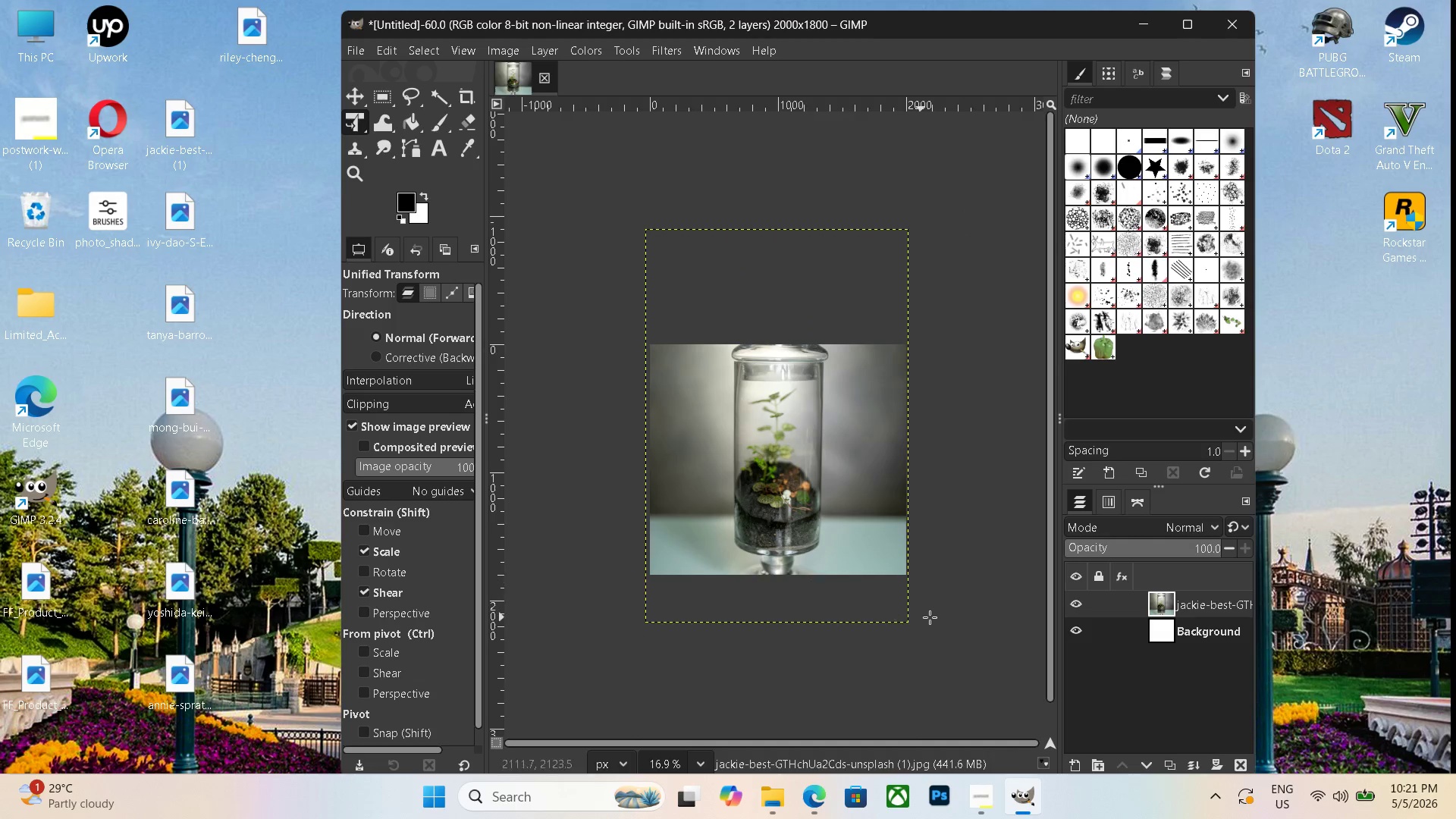 
key(Control+F)
 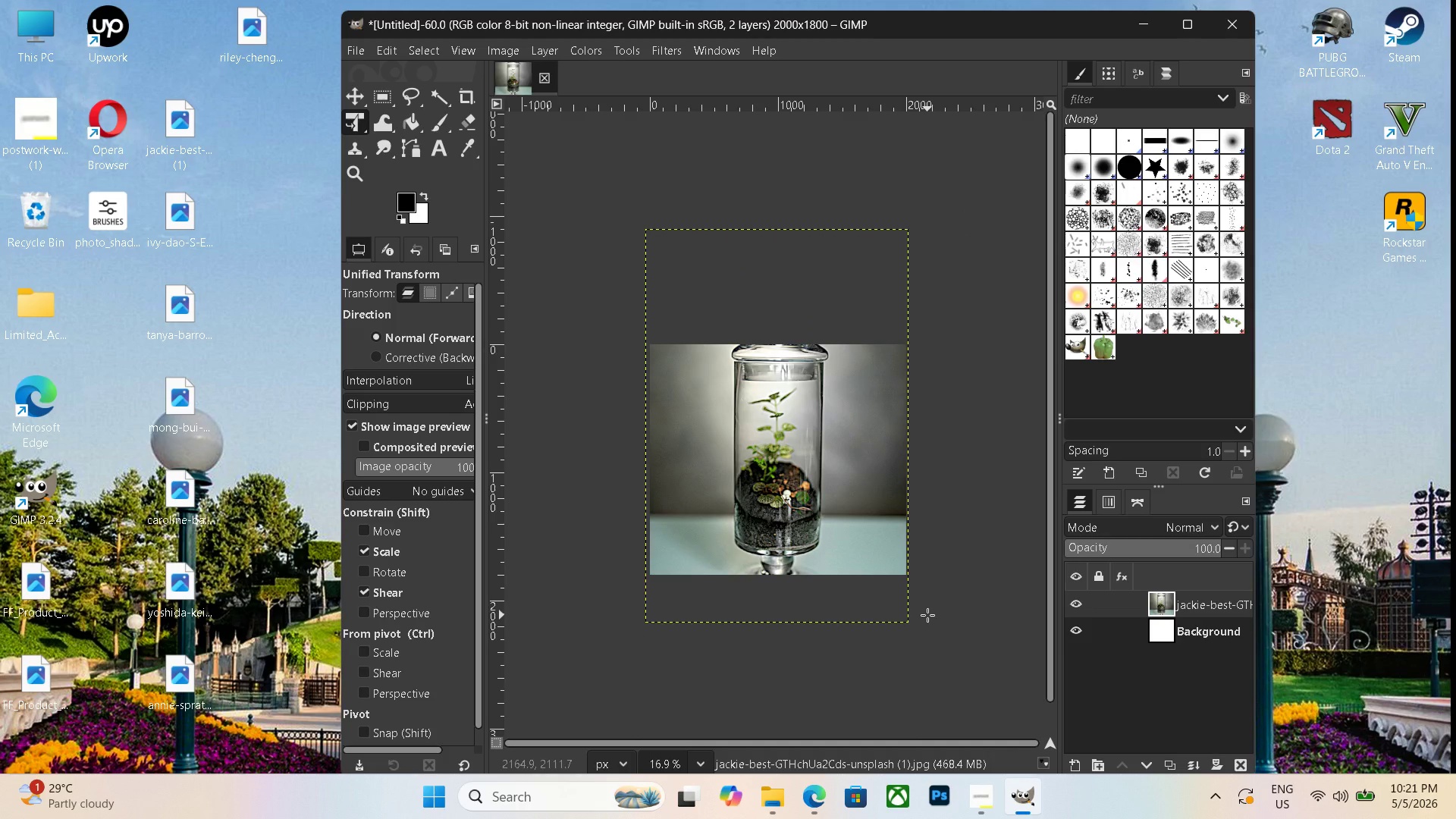 
key(Control+Shift+F)
 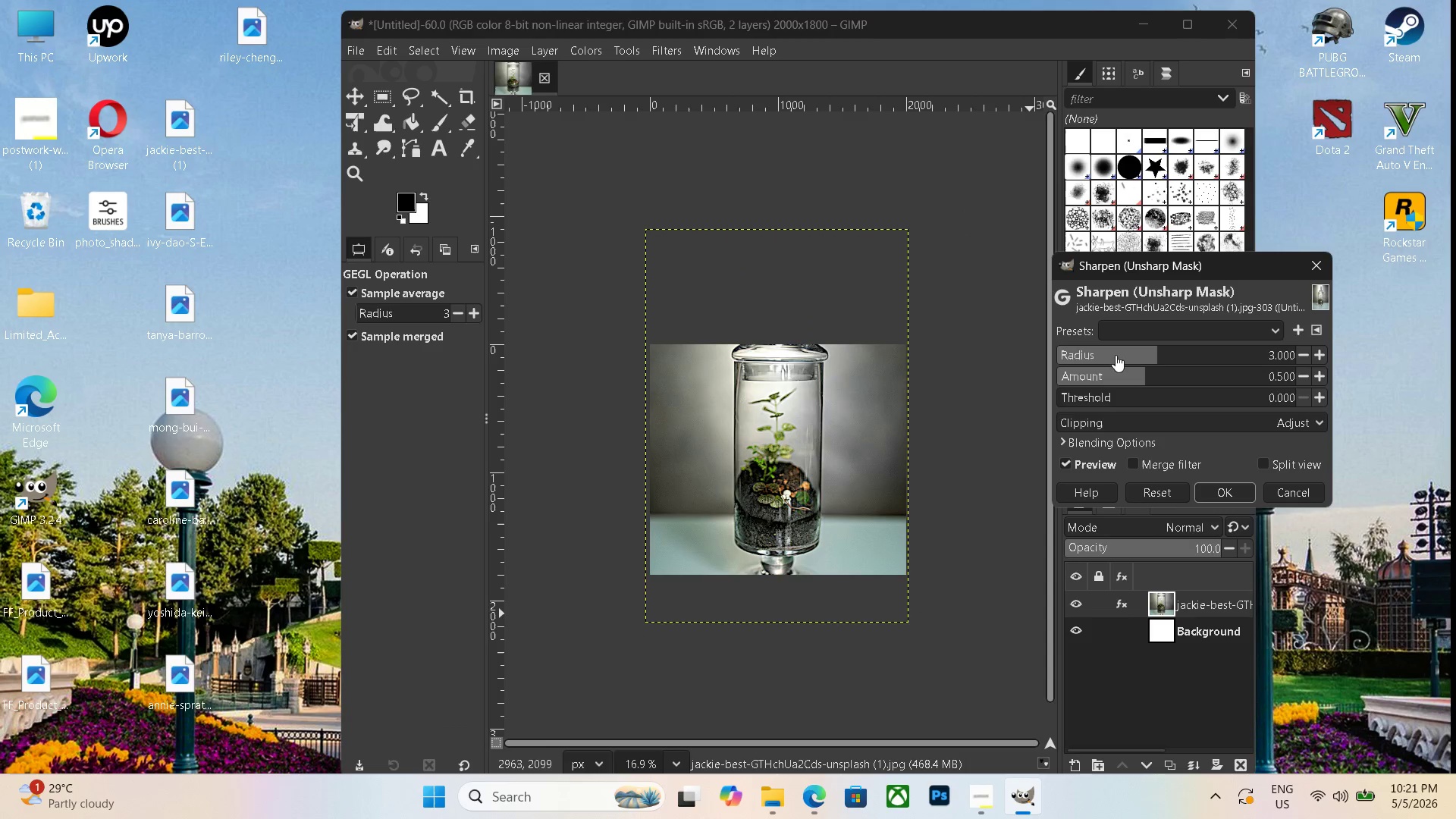 
left_click_drag(start_coordinate=[1155, 353], to_coordinate=[1214, 355])
 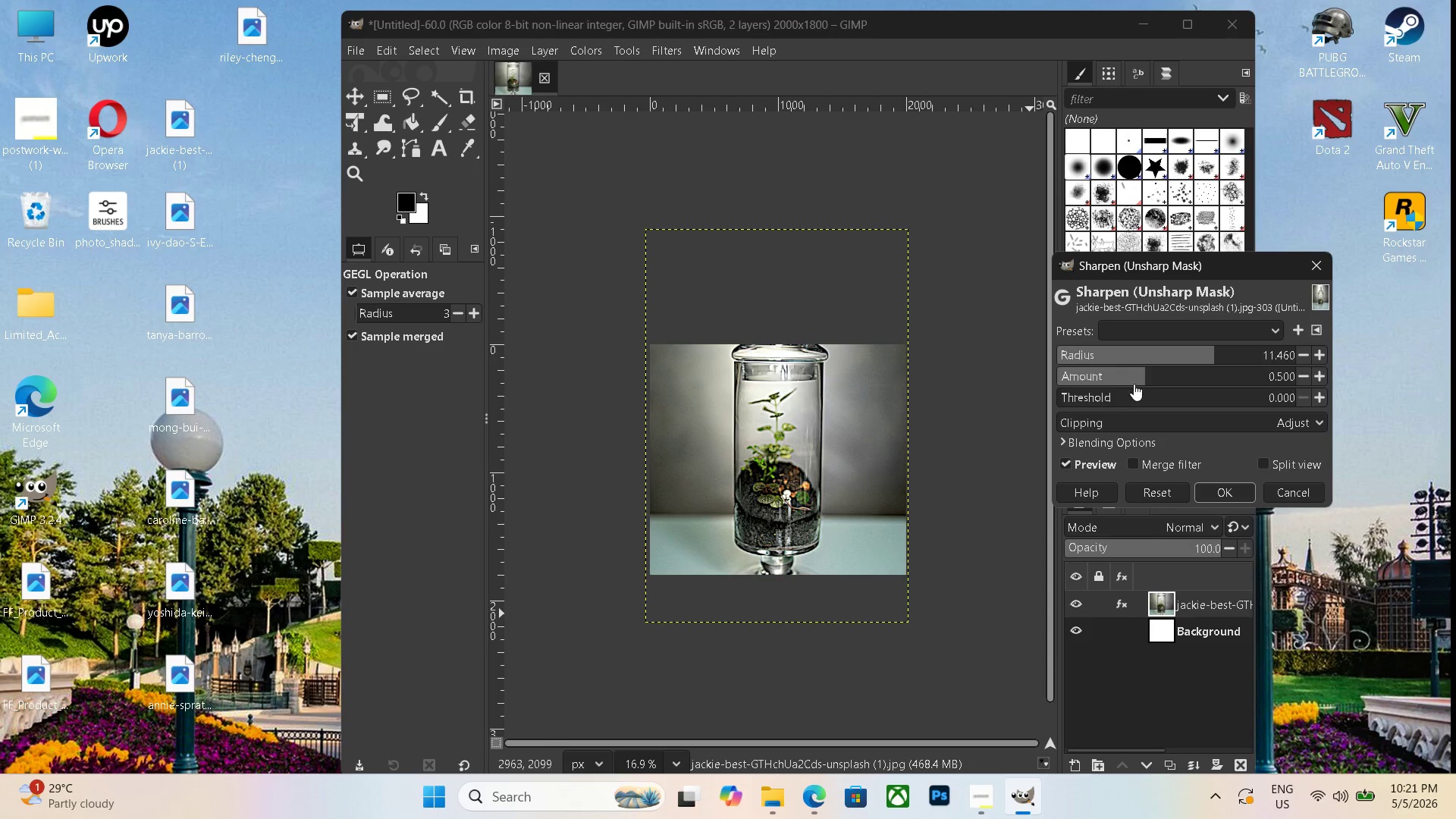 
left_click_drag(start_coordinate=[1143, 381], to_coordinate=[1174, 381])
 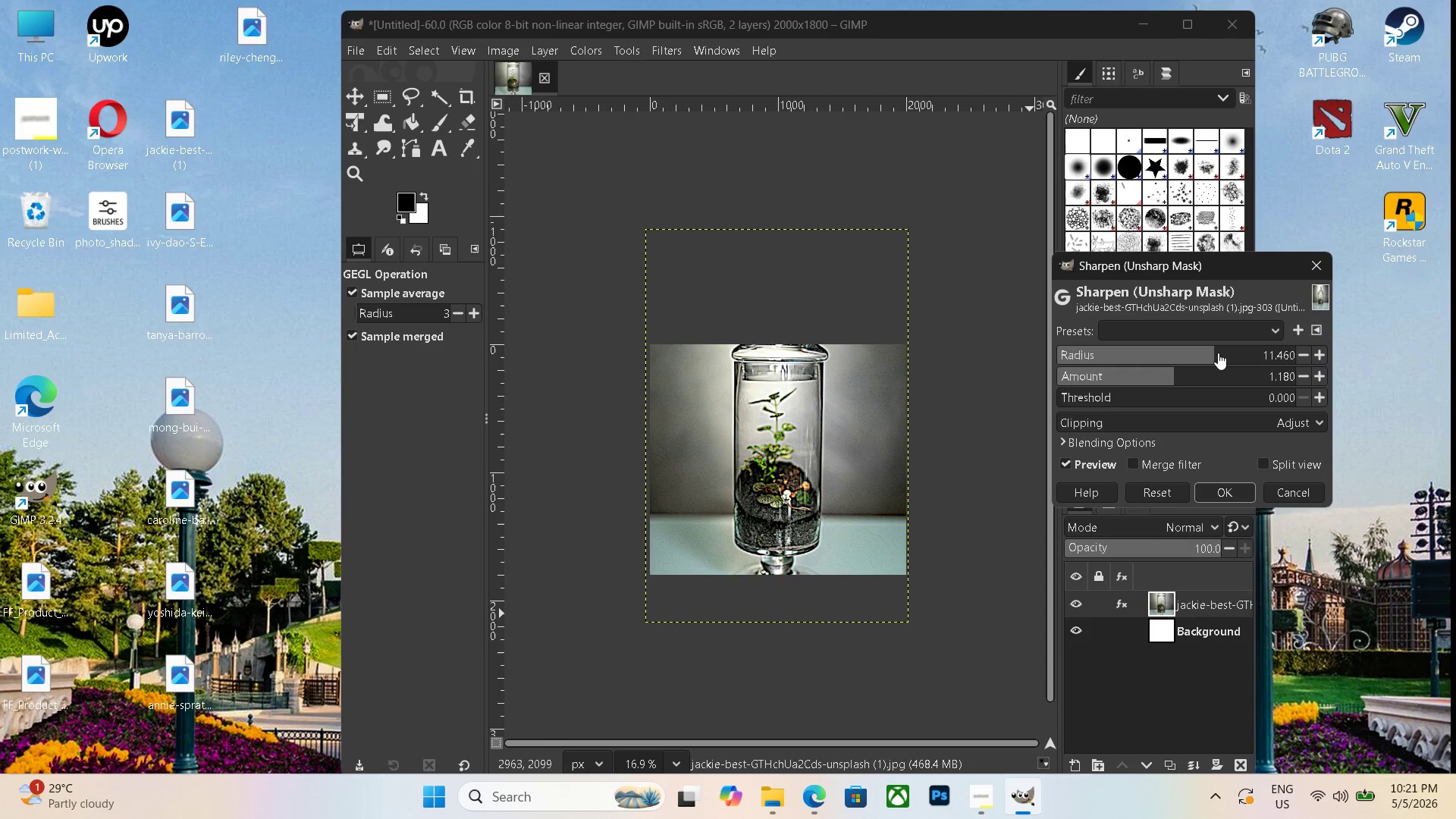 
left_click_drag(start_coordinate=[1213, 353], to_coordinate=[1191, 355])
 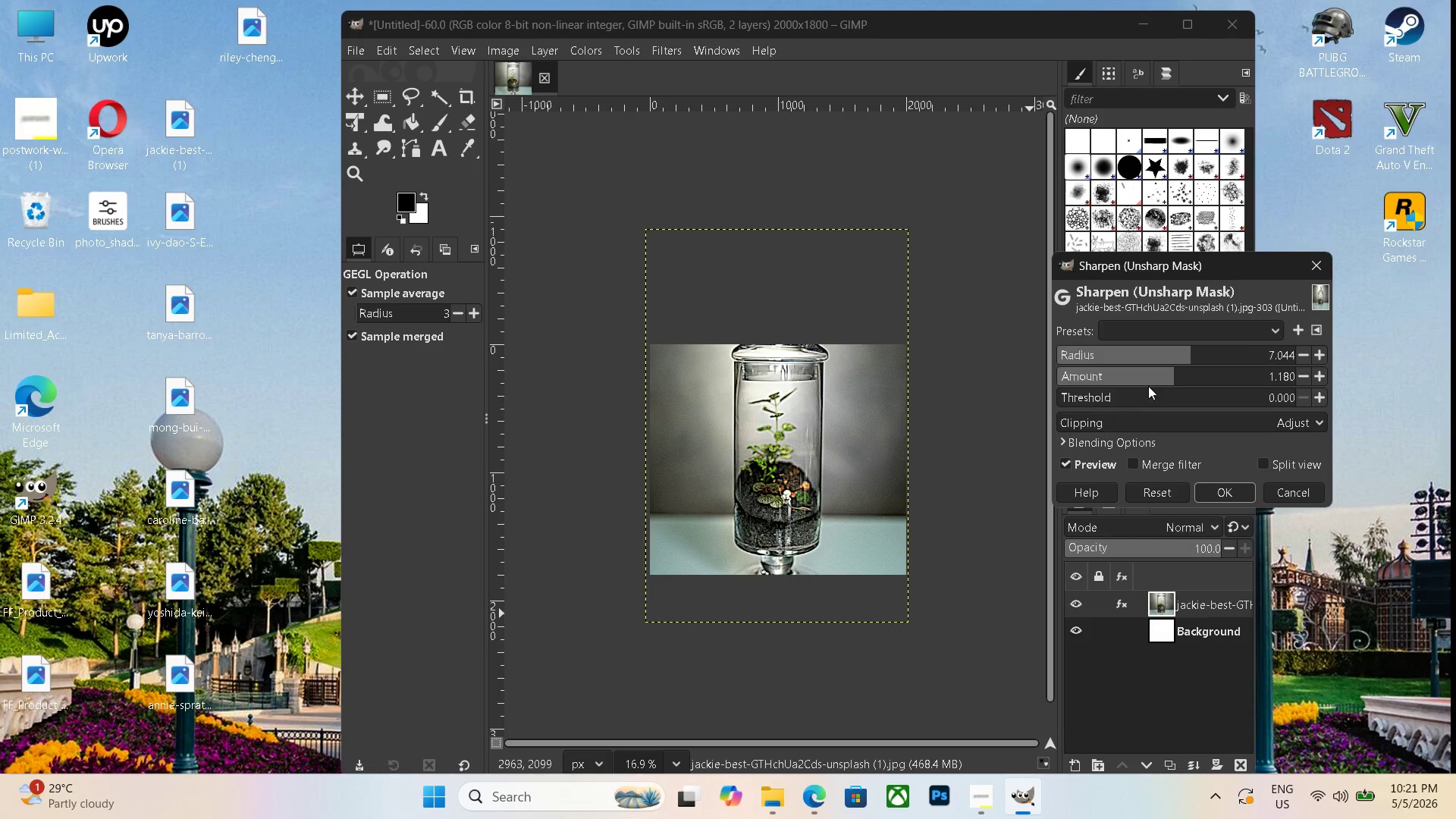 
left_click_drag(start_coordinate=[1168, 375], to_coordinate=[1151, 375])
 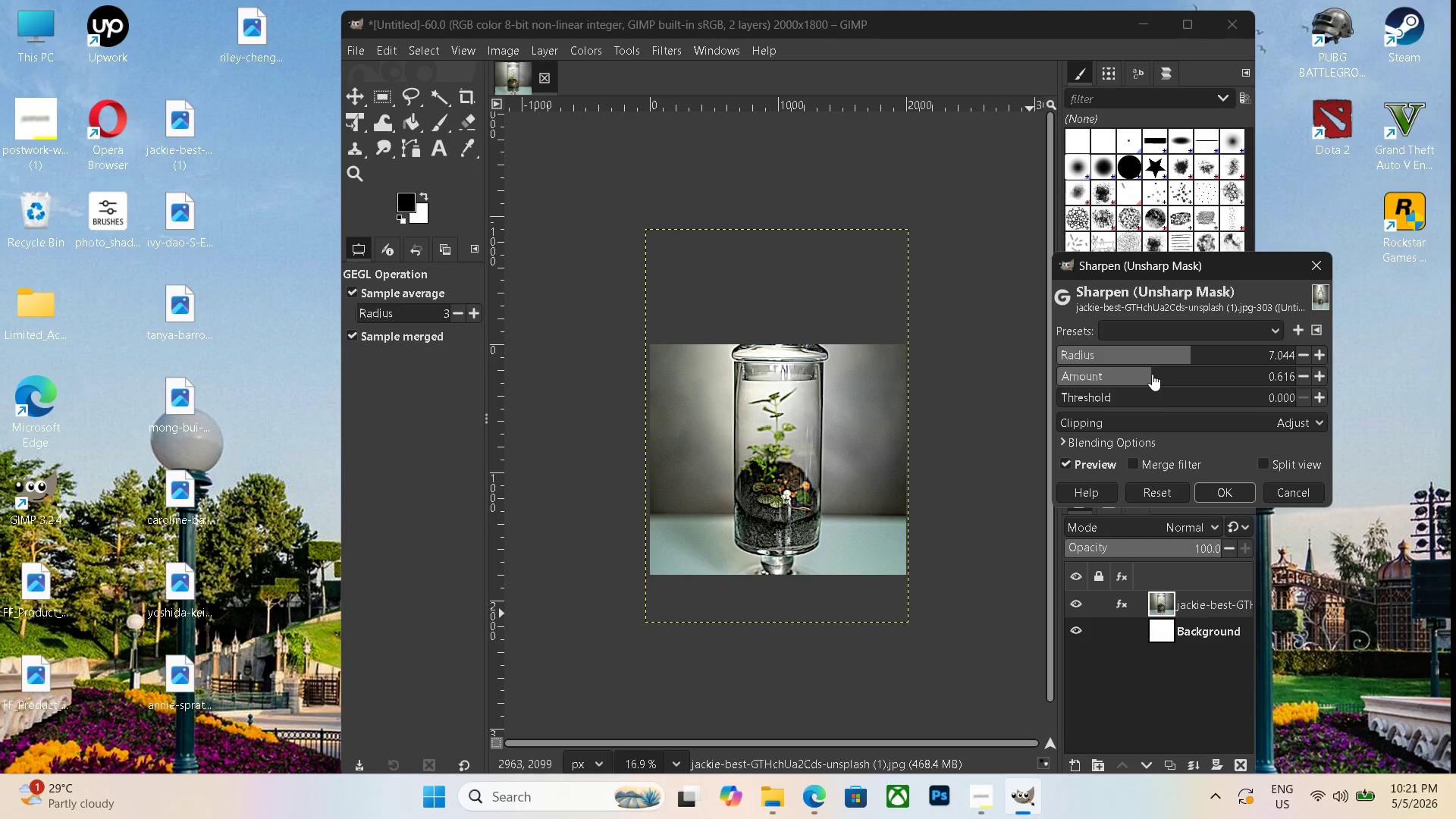 
left_click_drag(start_coordinate=[1146, 374], to_coordinate=[1142, 374])
 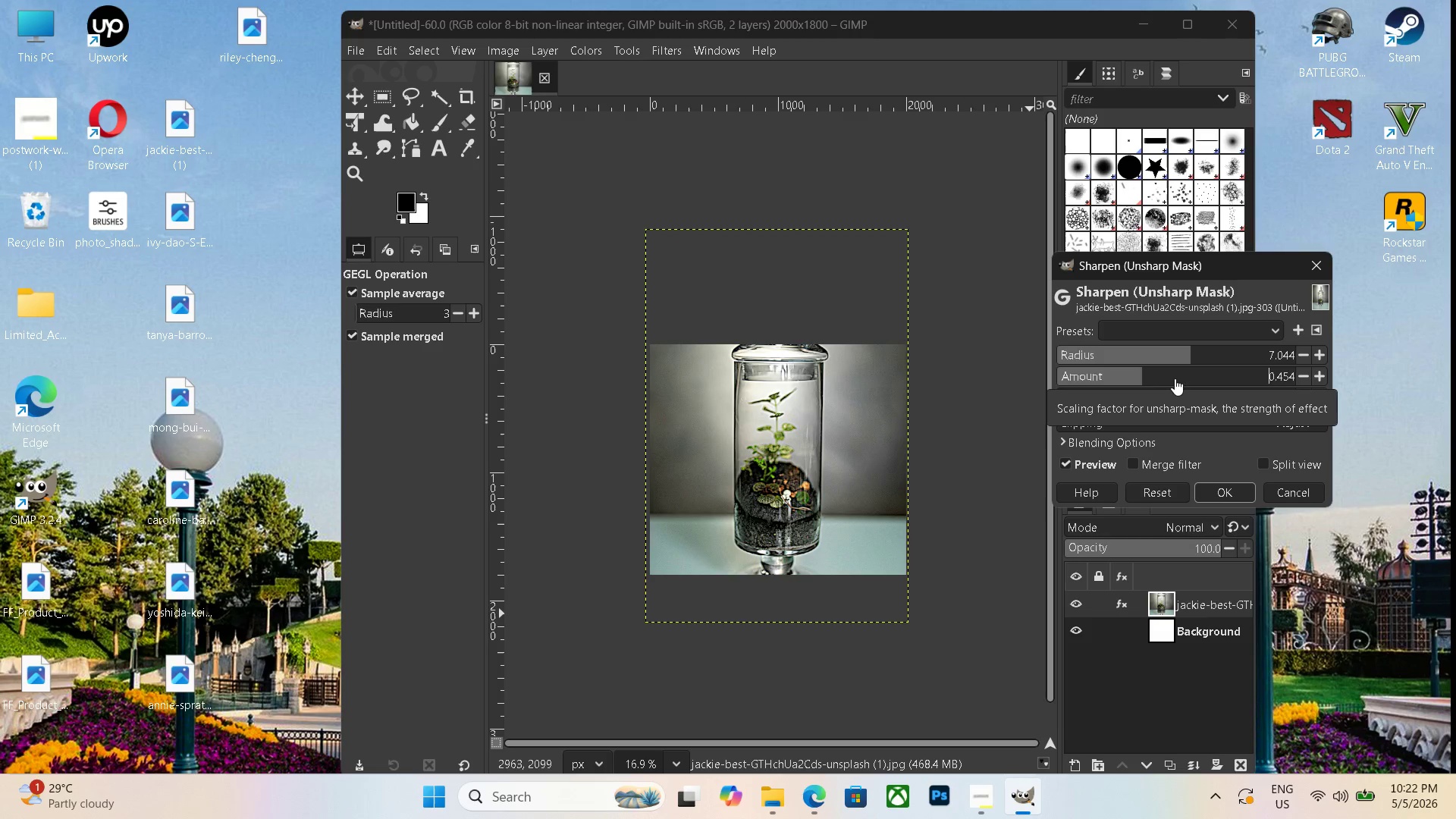 
key(Control+Shift+E)
 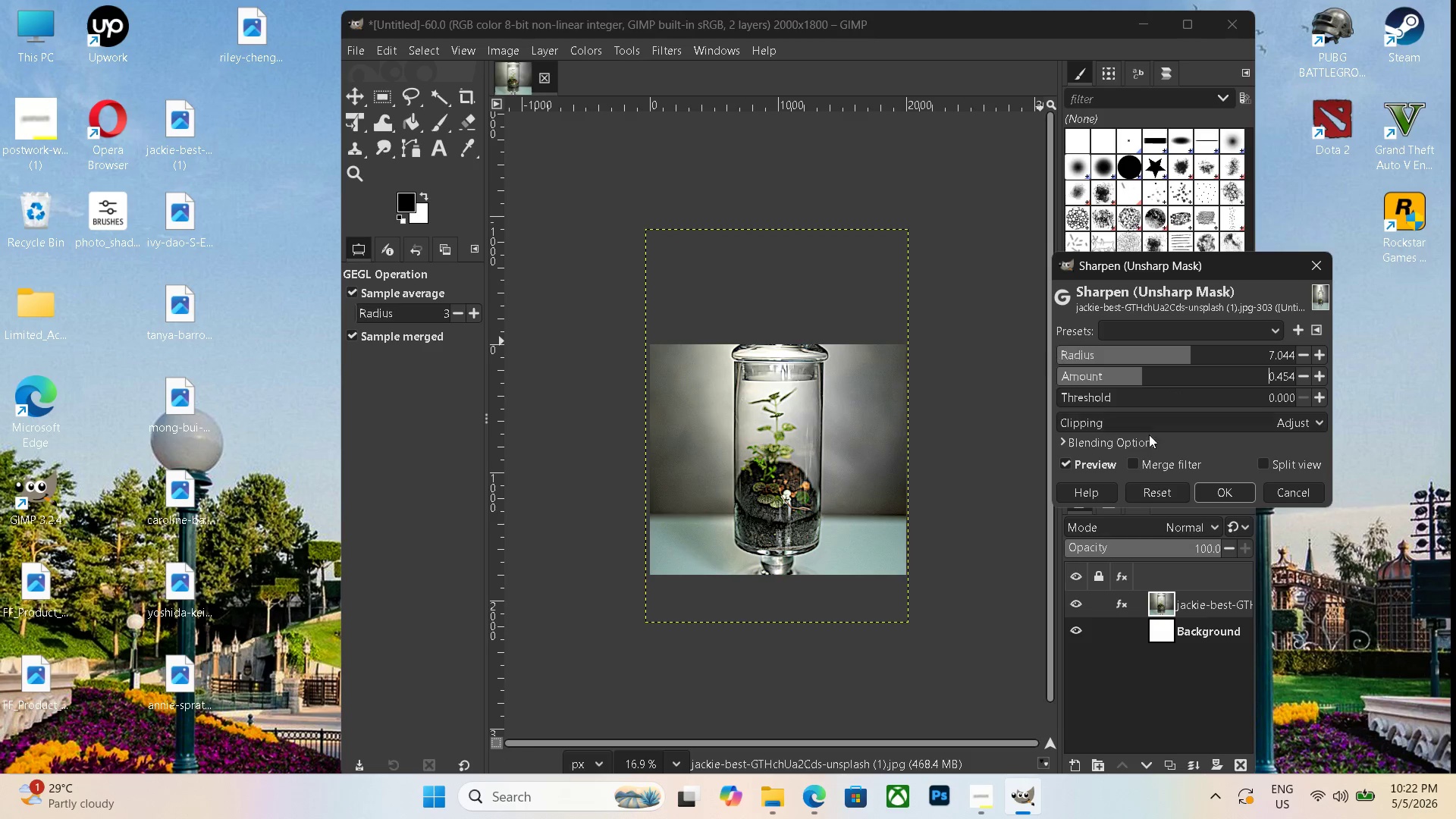 
left_click([1227, 488])
 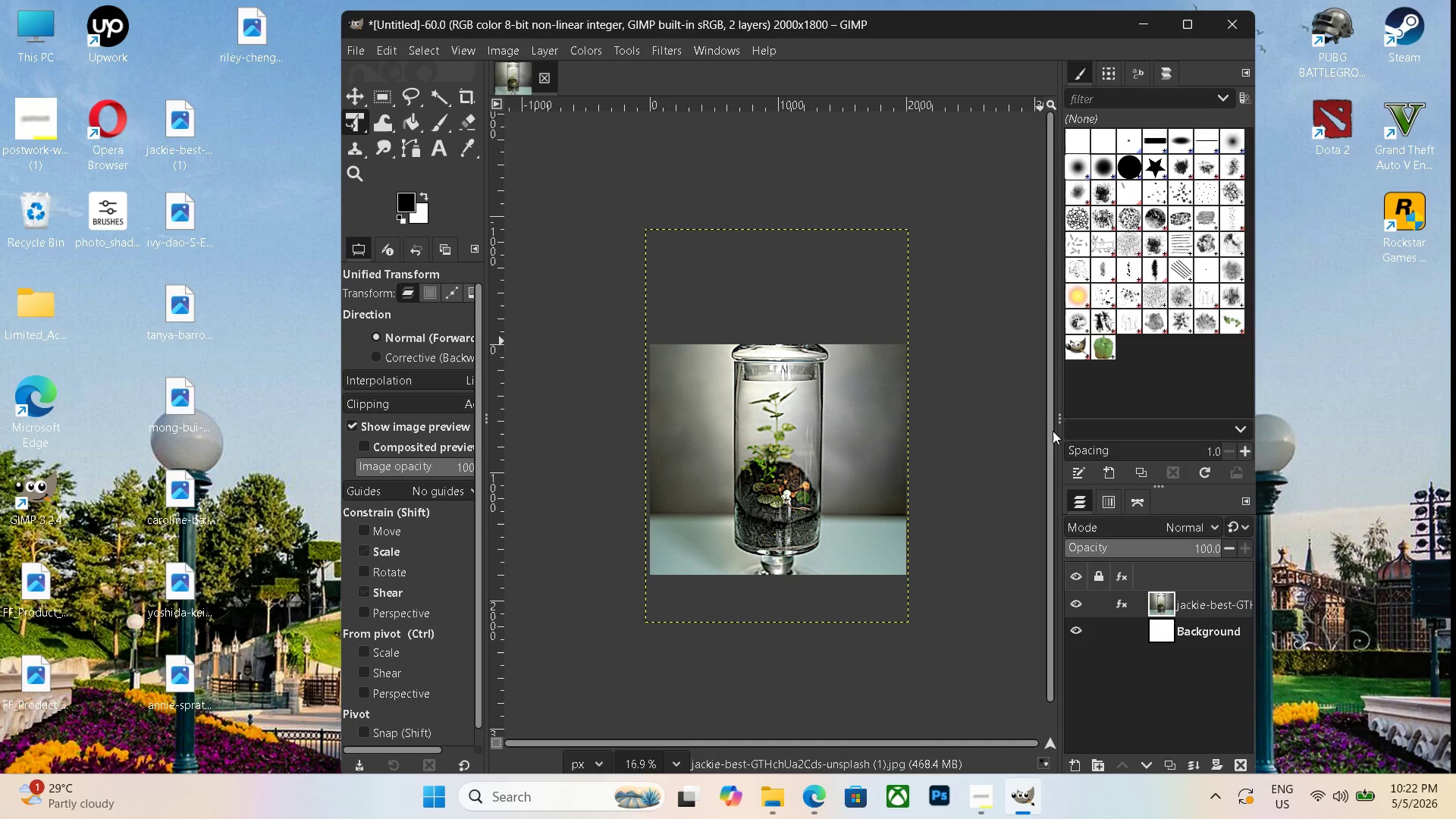 
key(Control+Shift+E)
 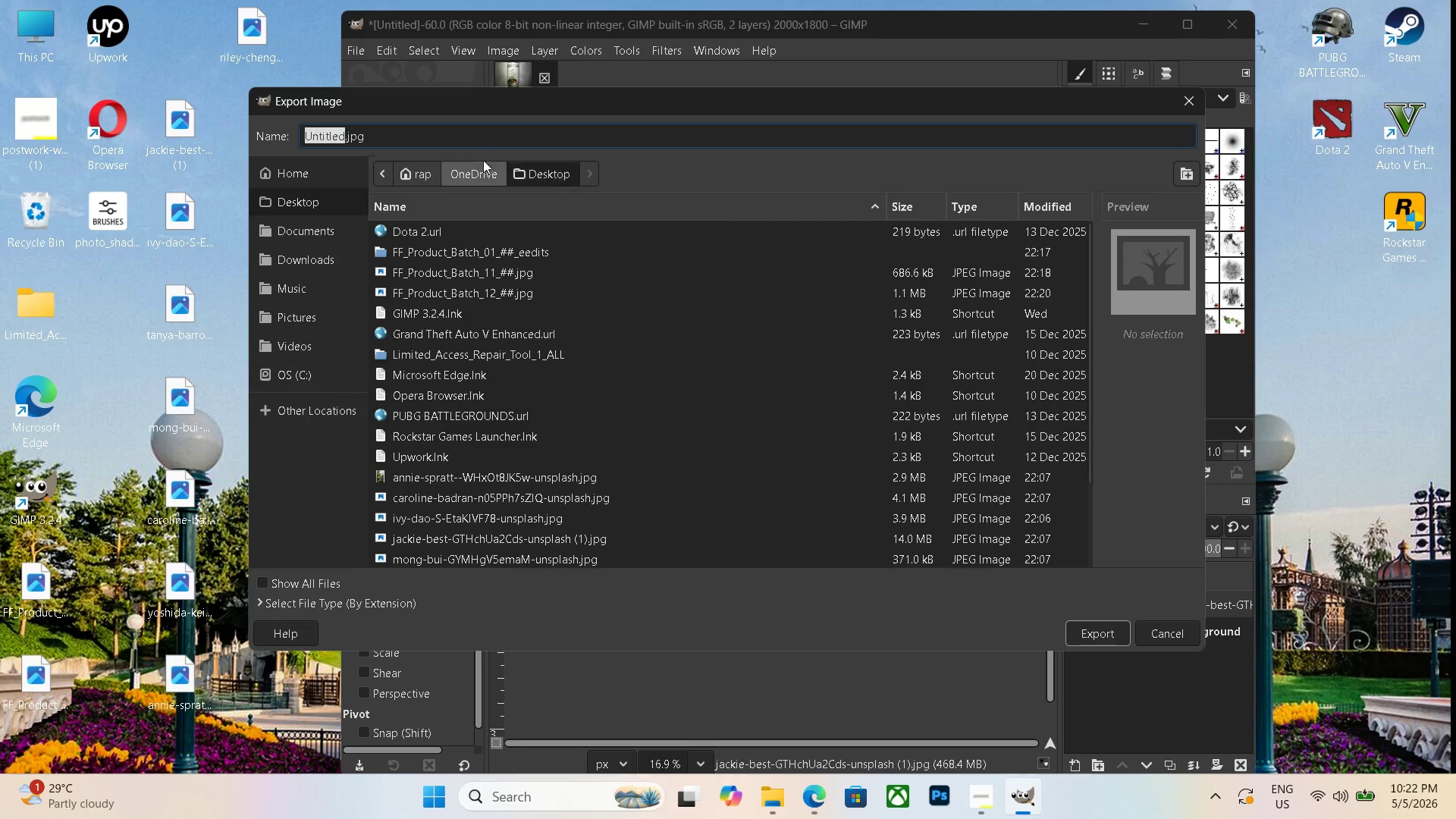 
double_click([470, 133])
 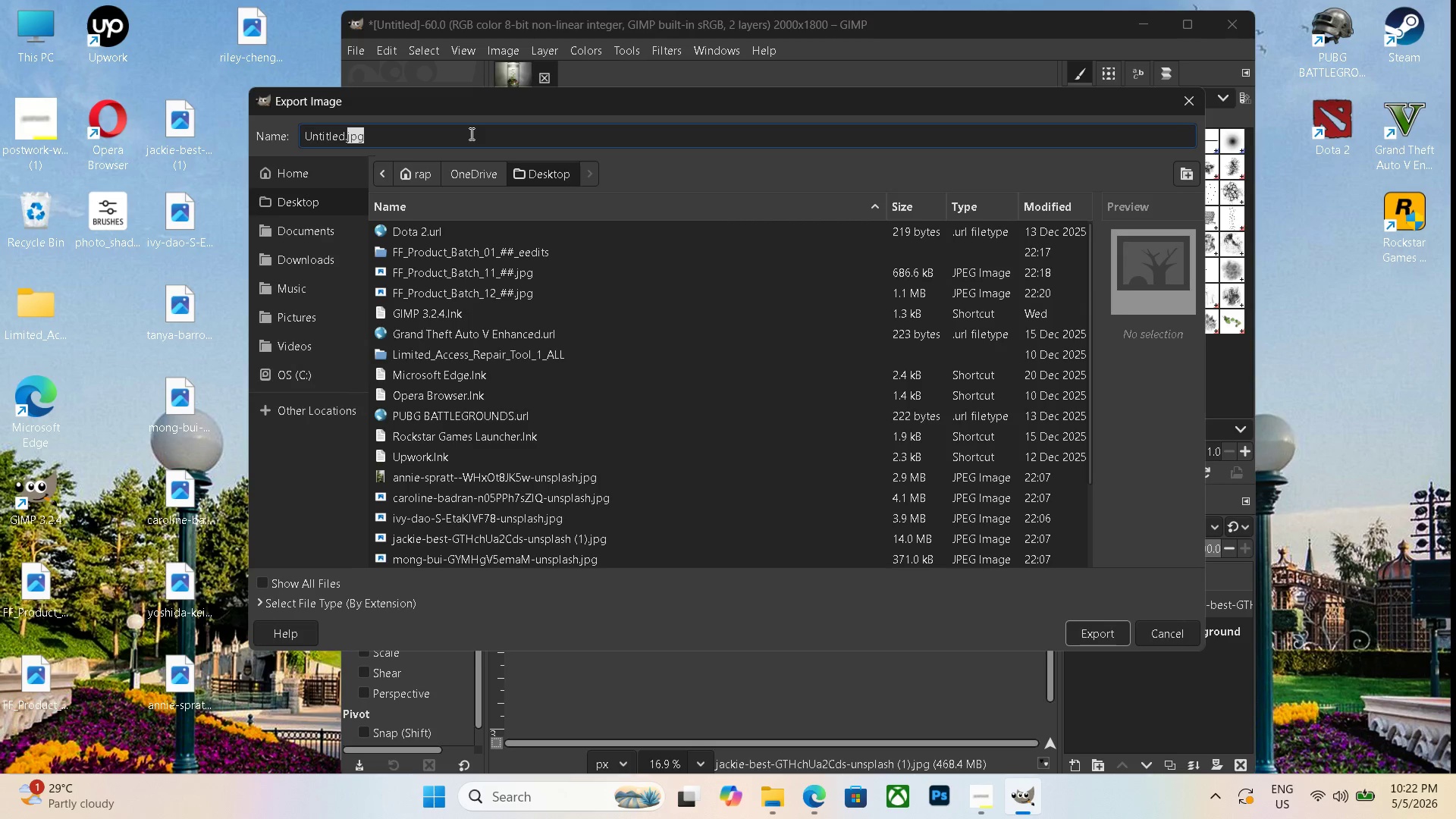 
triple_click([470, 133])
 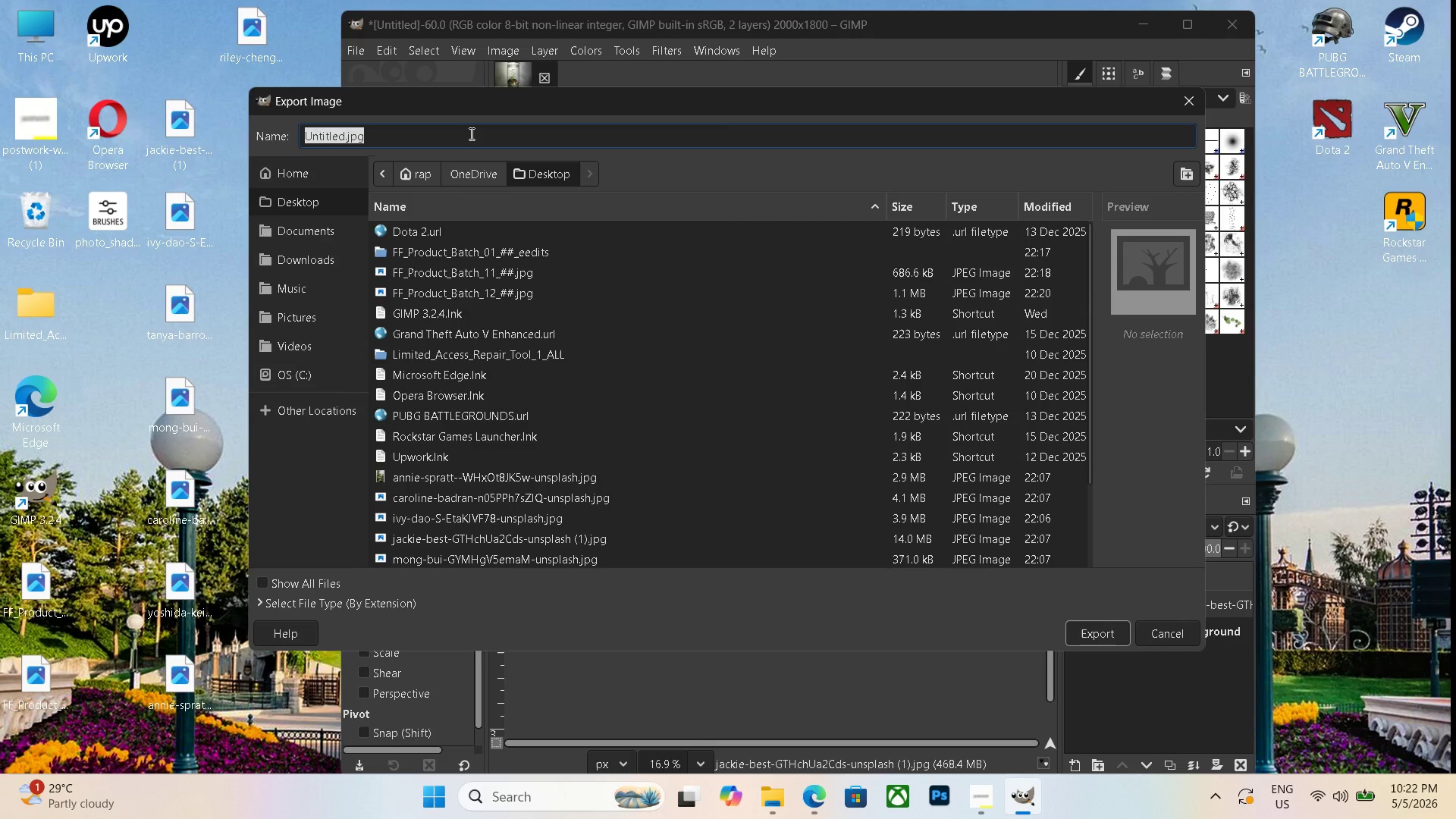 
key(Control+V)
 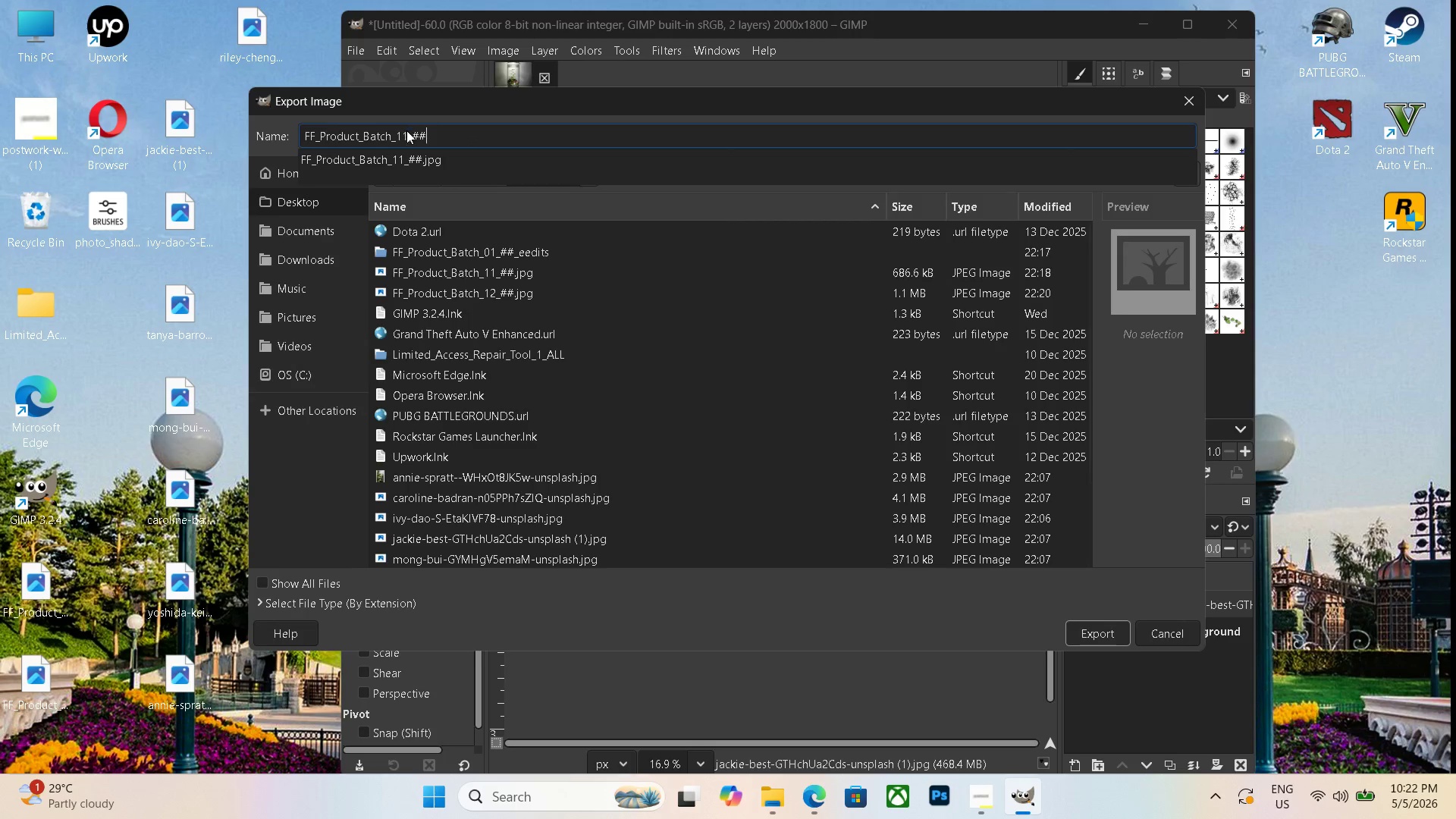 
left_click([407, 136])
 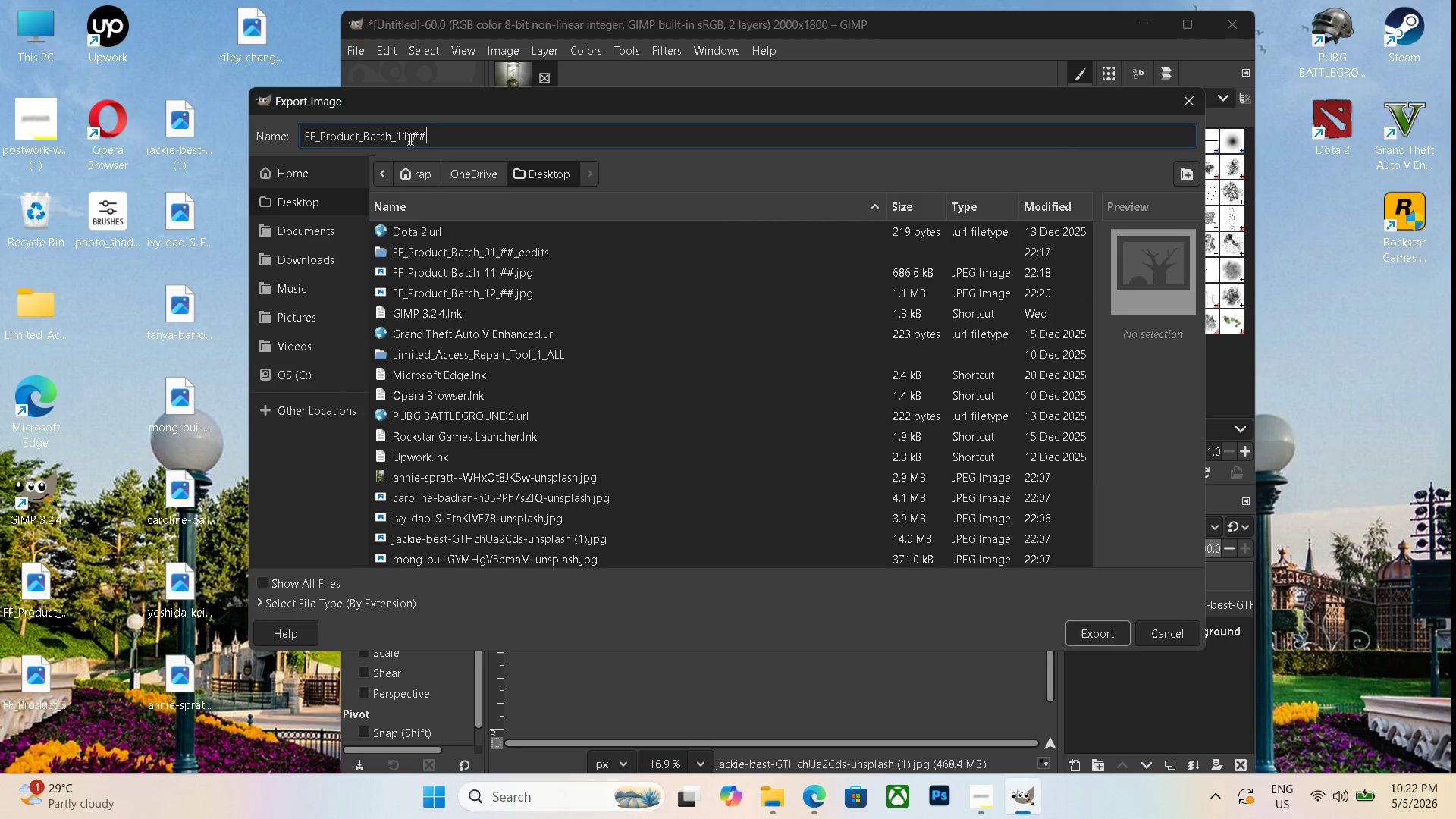 
left_click([409, 137])
 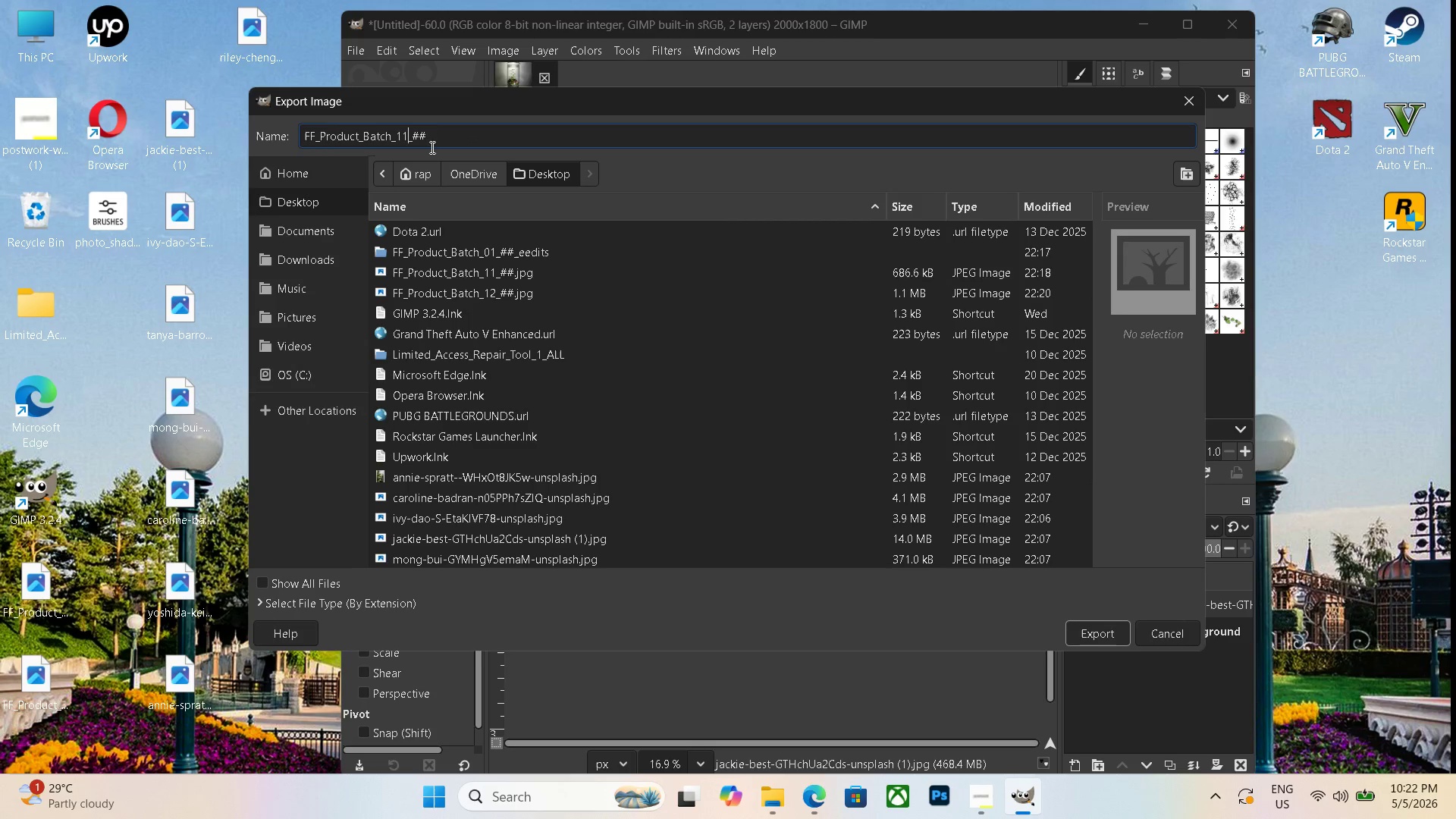 
key(Backspace)
 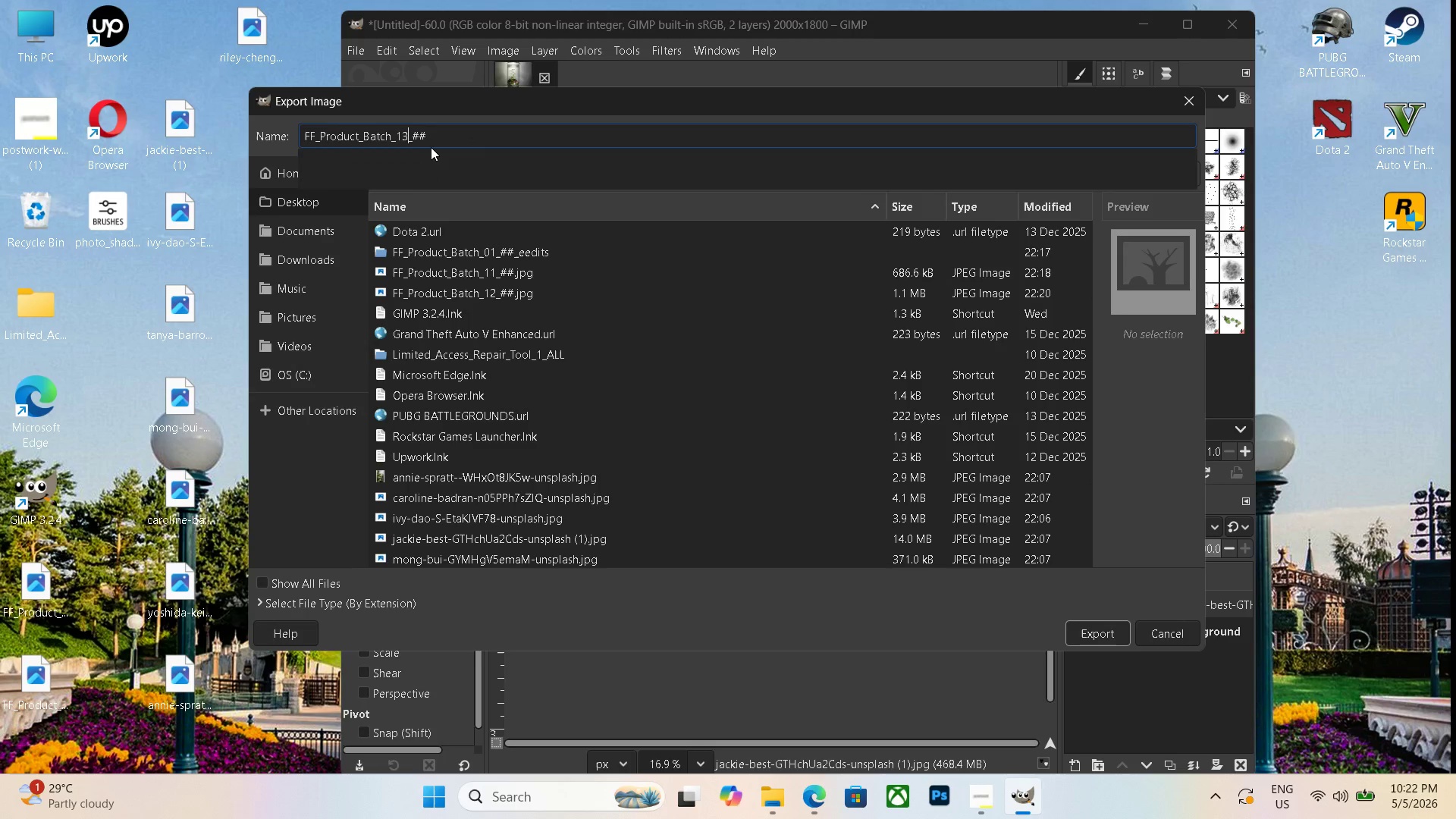 
key(Numpad3)
 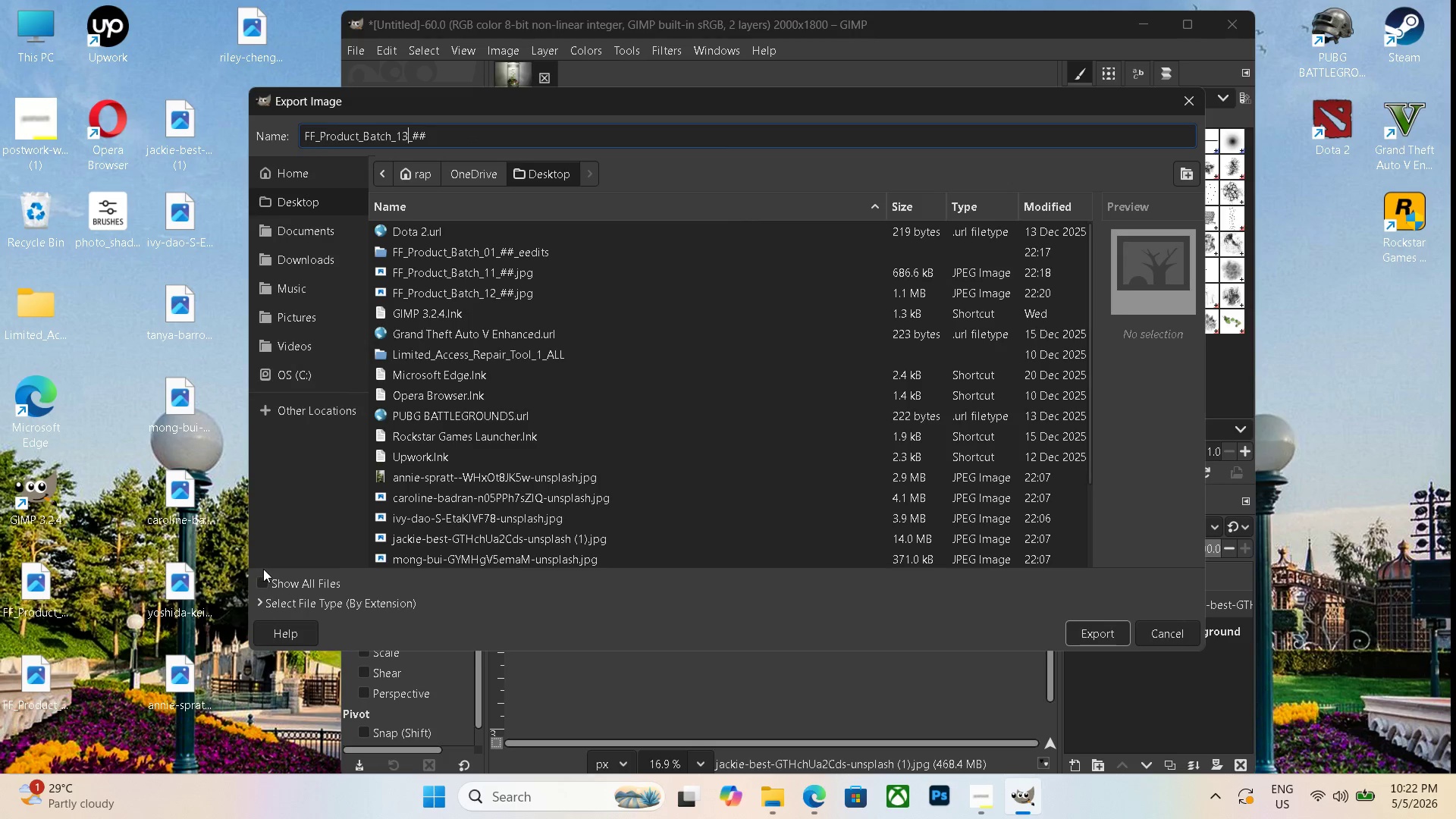 
left_click([272, 580])
 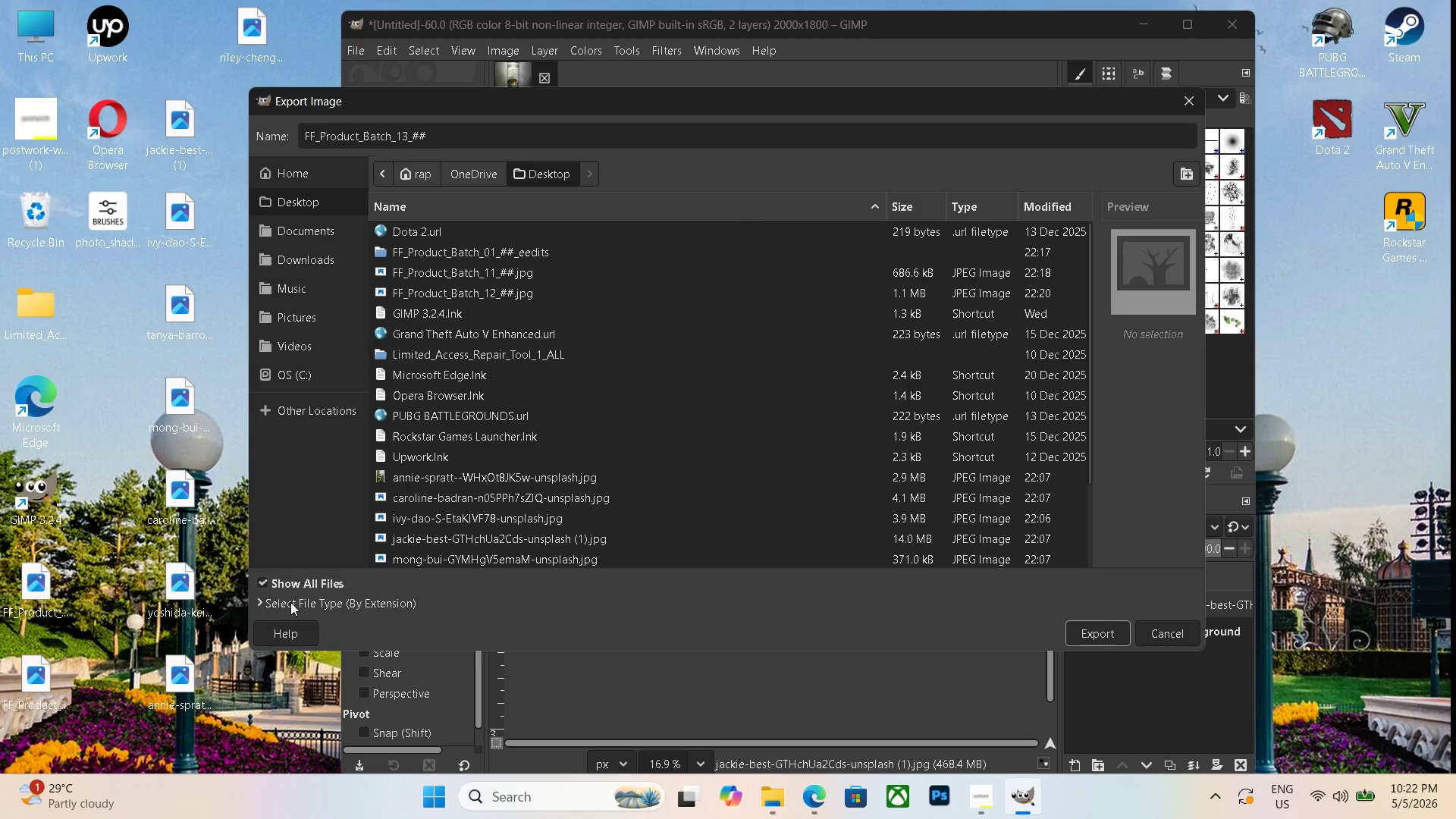 
left_click([291, 603])
 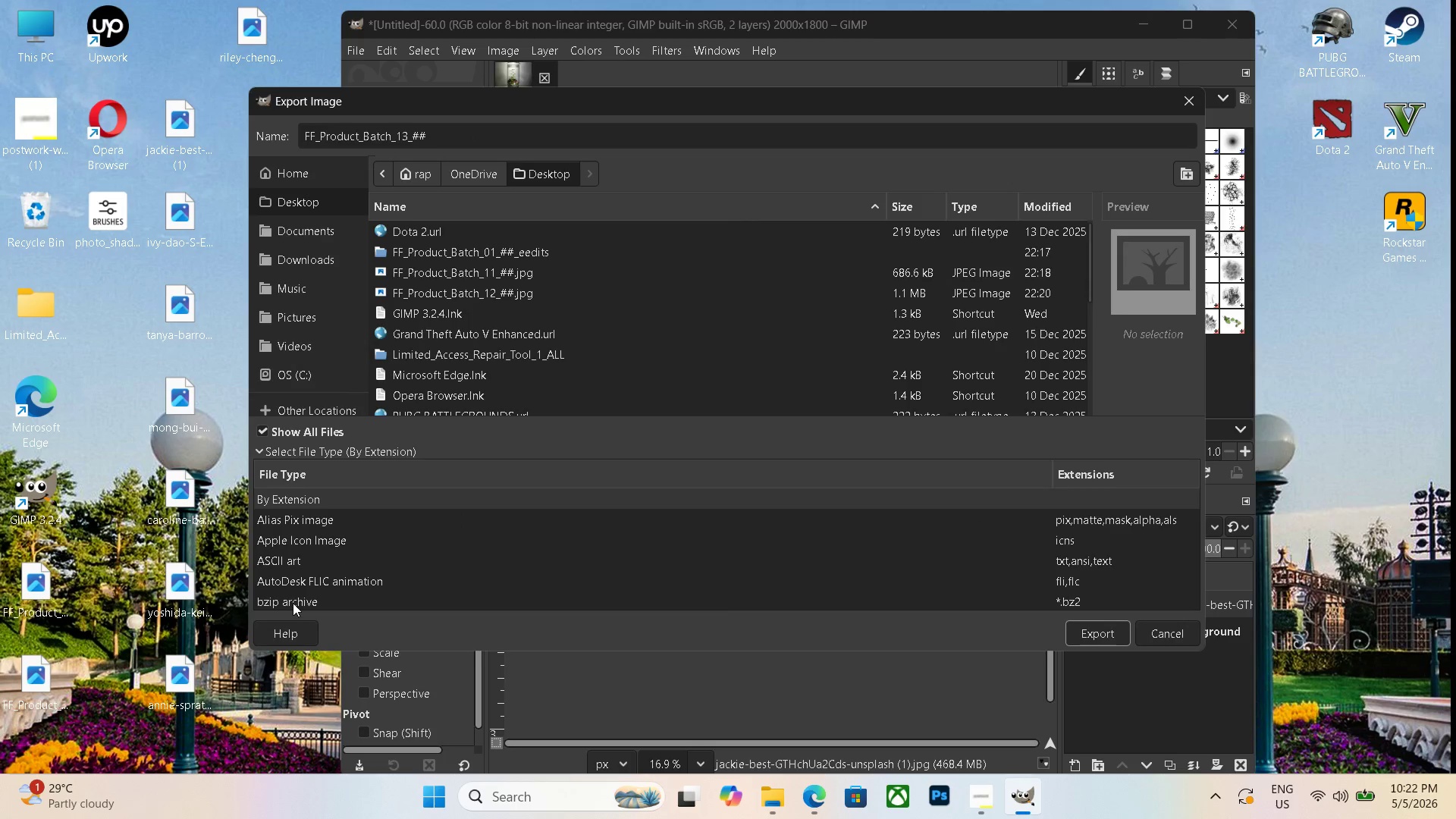 
scroll: coordinate [355, 579], scroll_direction: down, amount: 20.0
 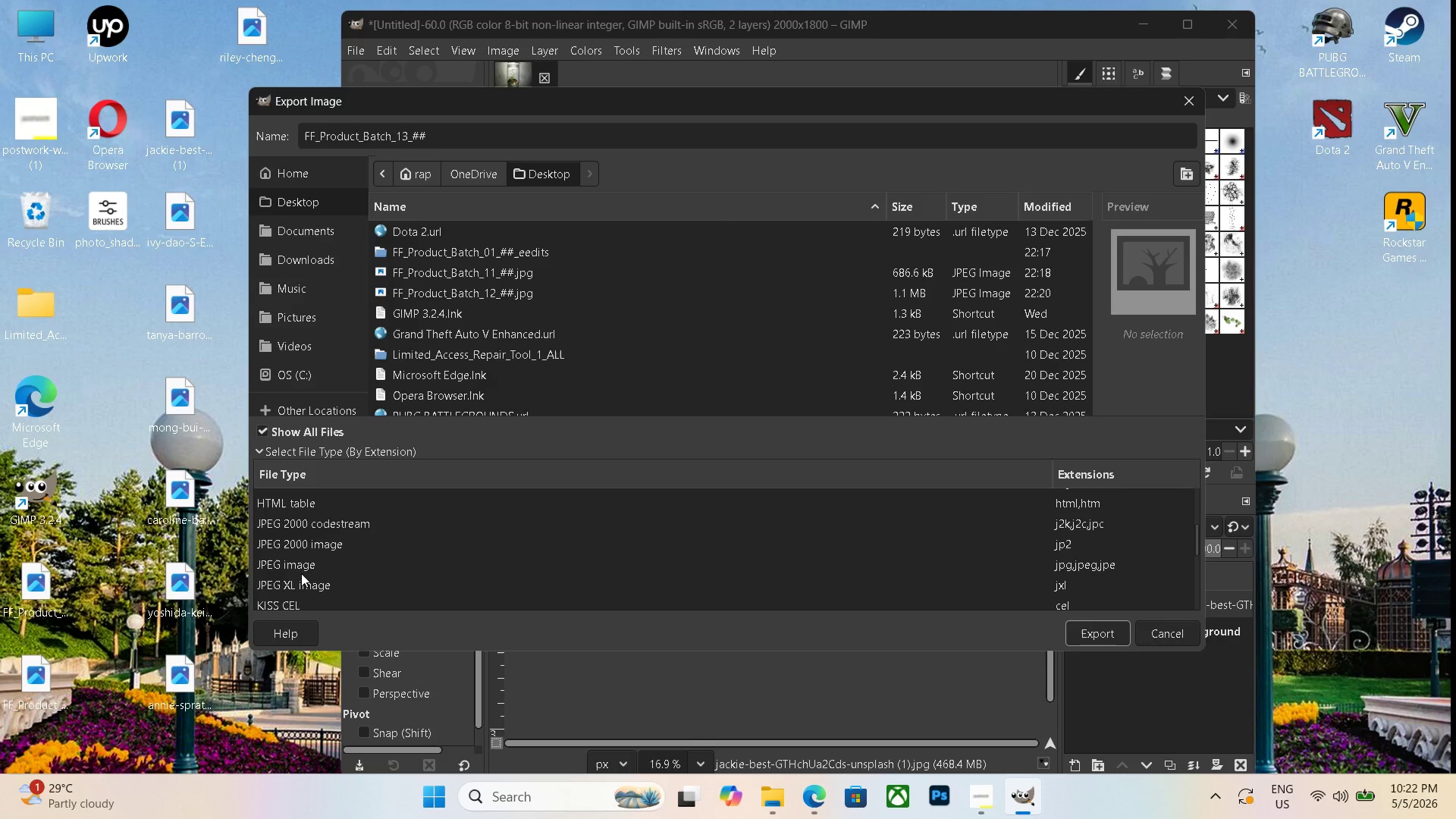 
left_click([298, 568])
 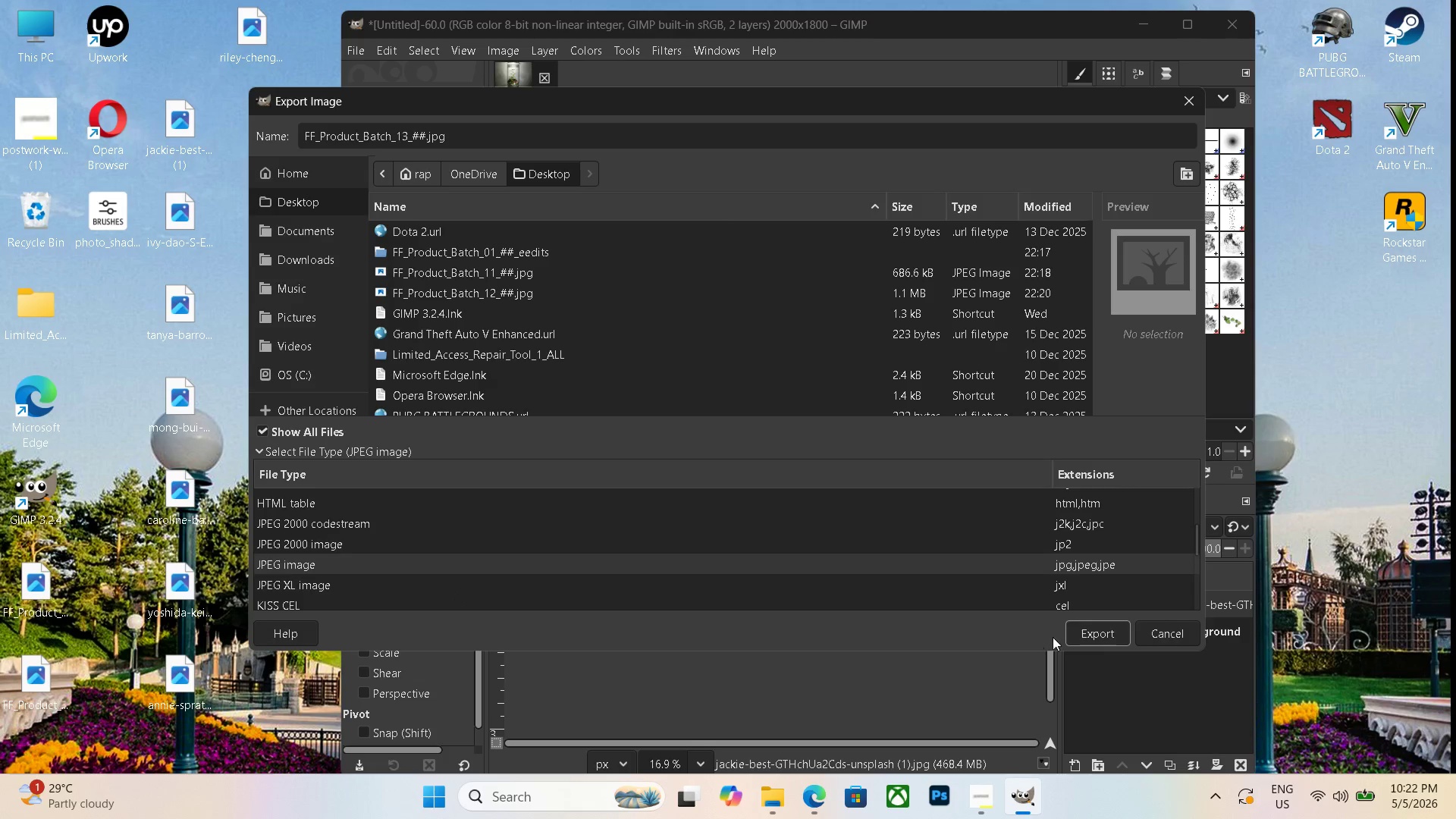 
left_click([1075, 636])
 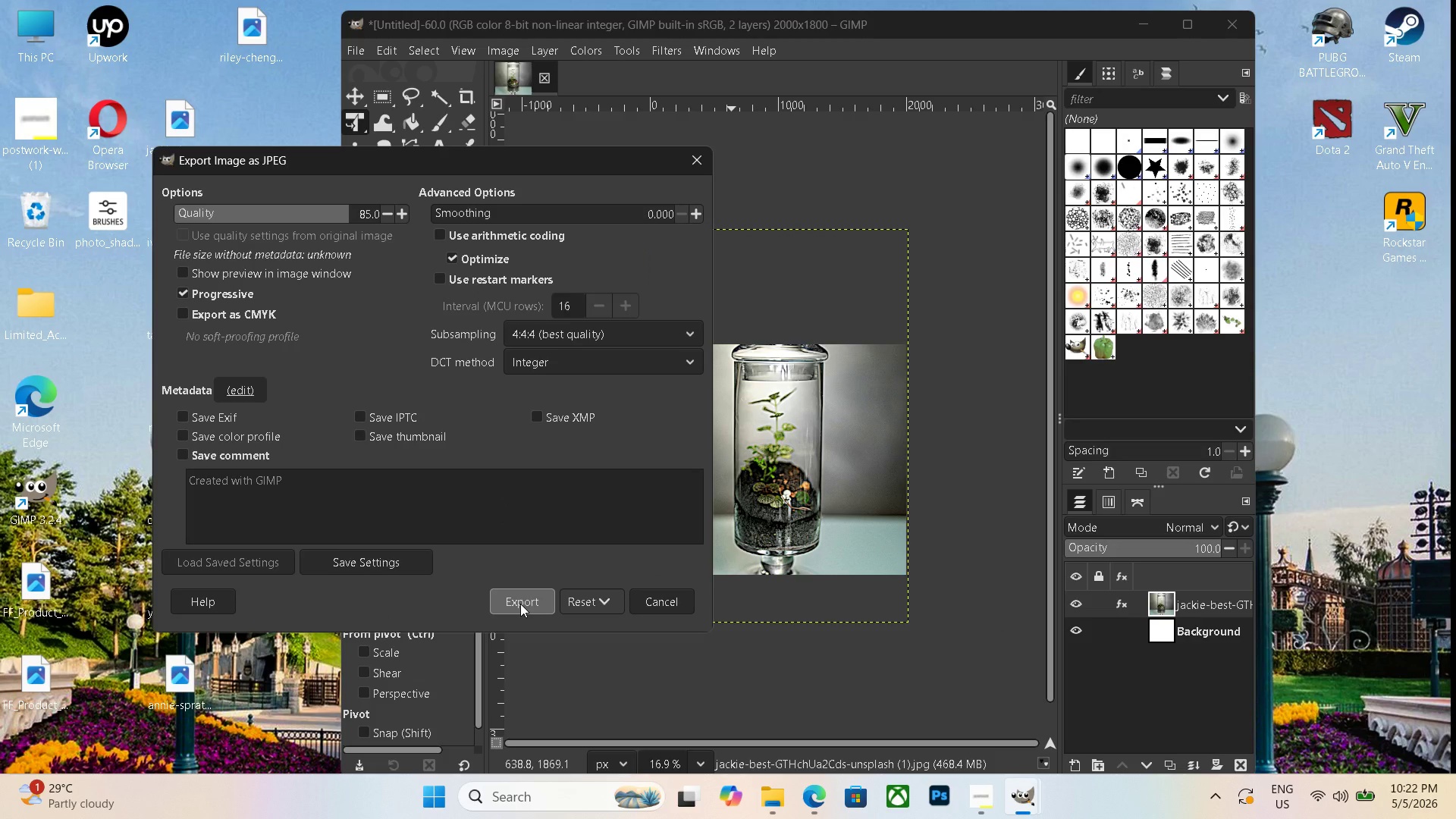 
left_click([520, 604])
 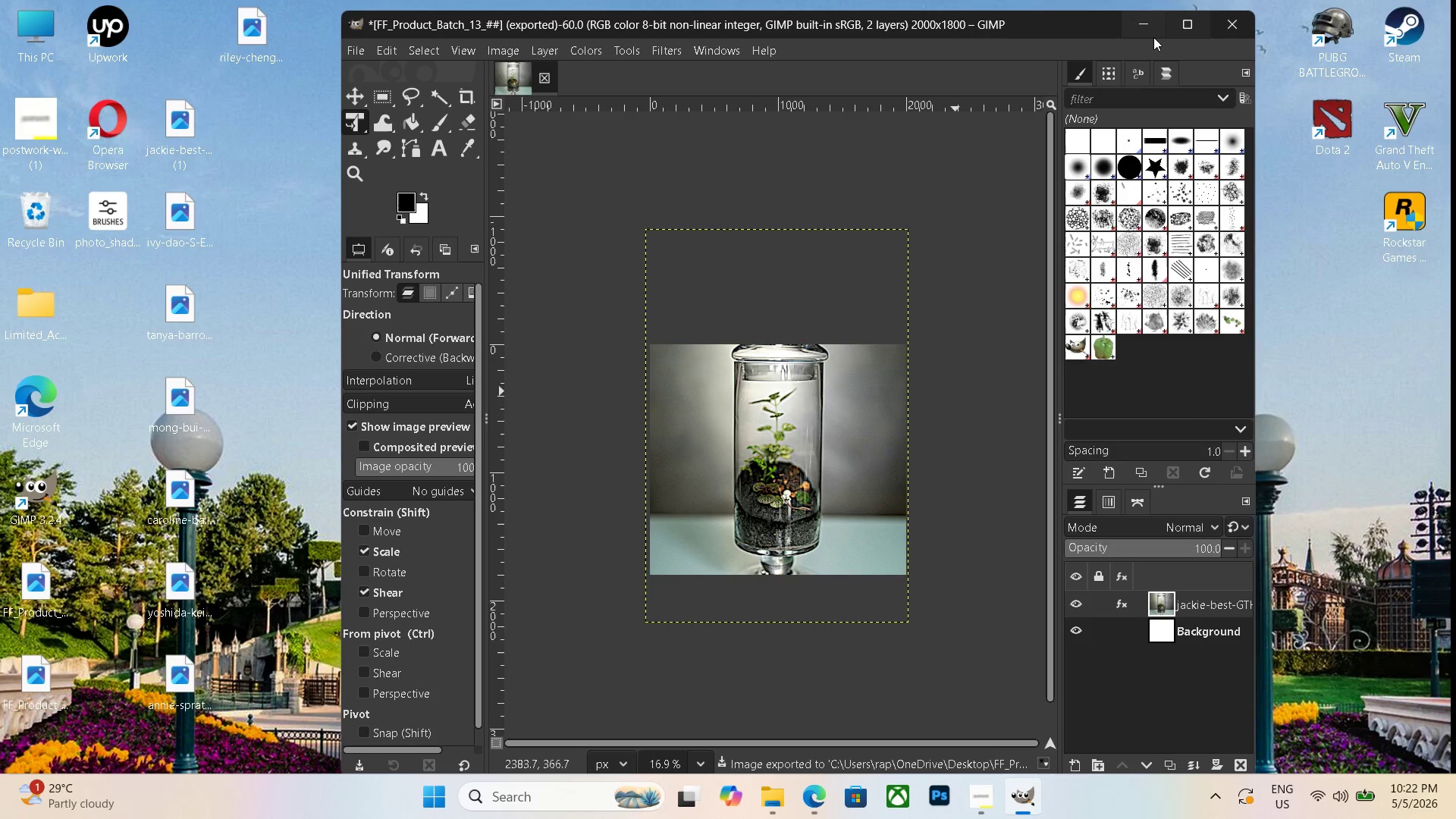 
left_click([1145, 25])
 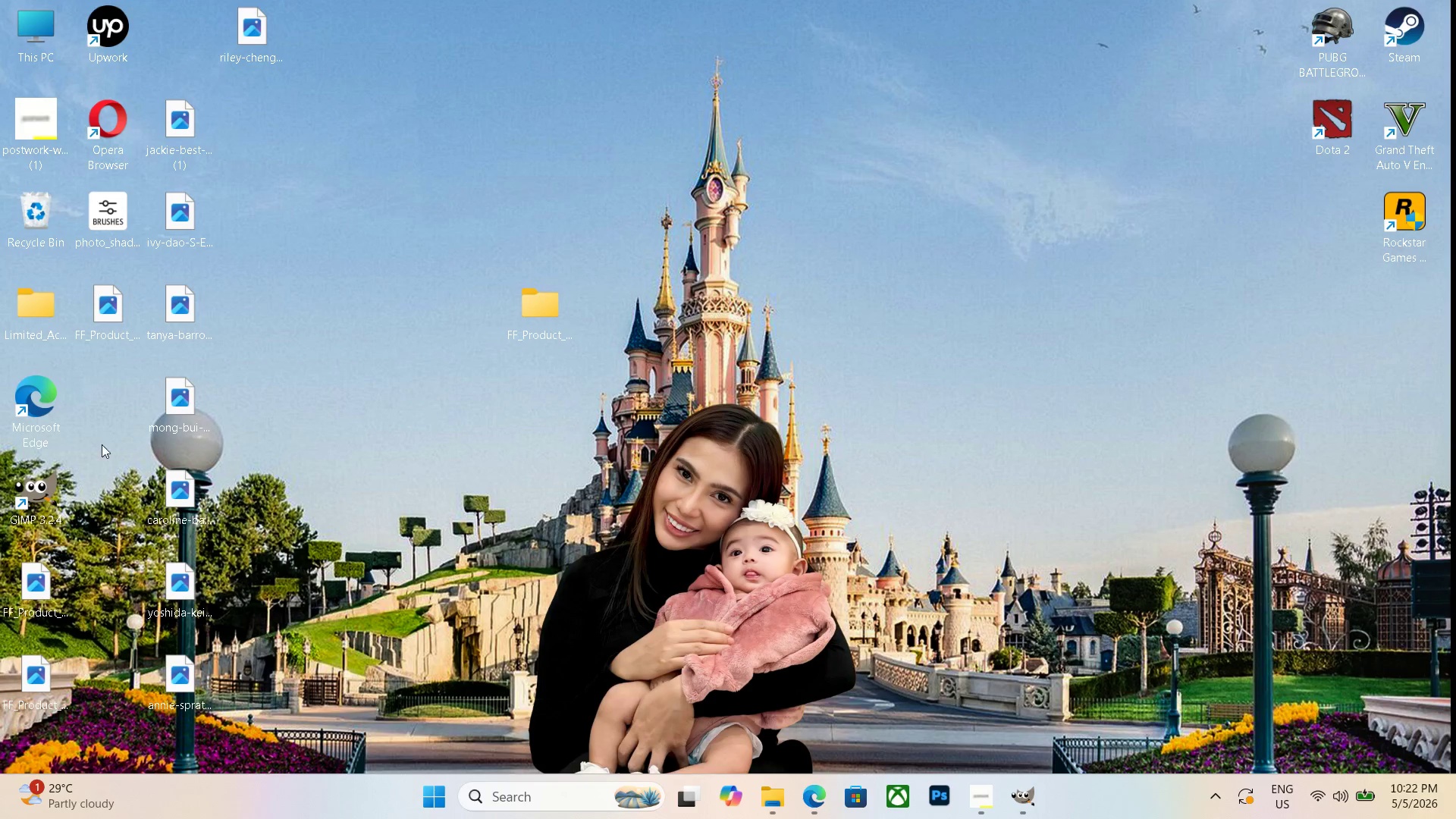 
left_click_drag(start_coordinate=[48, 585], to_coordinate=[540, 313])
 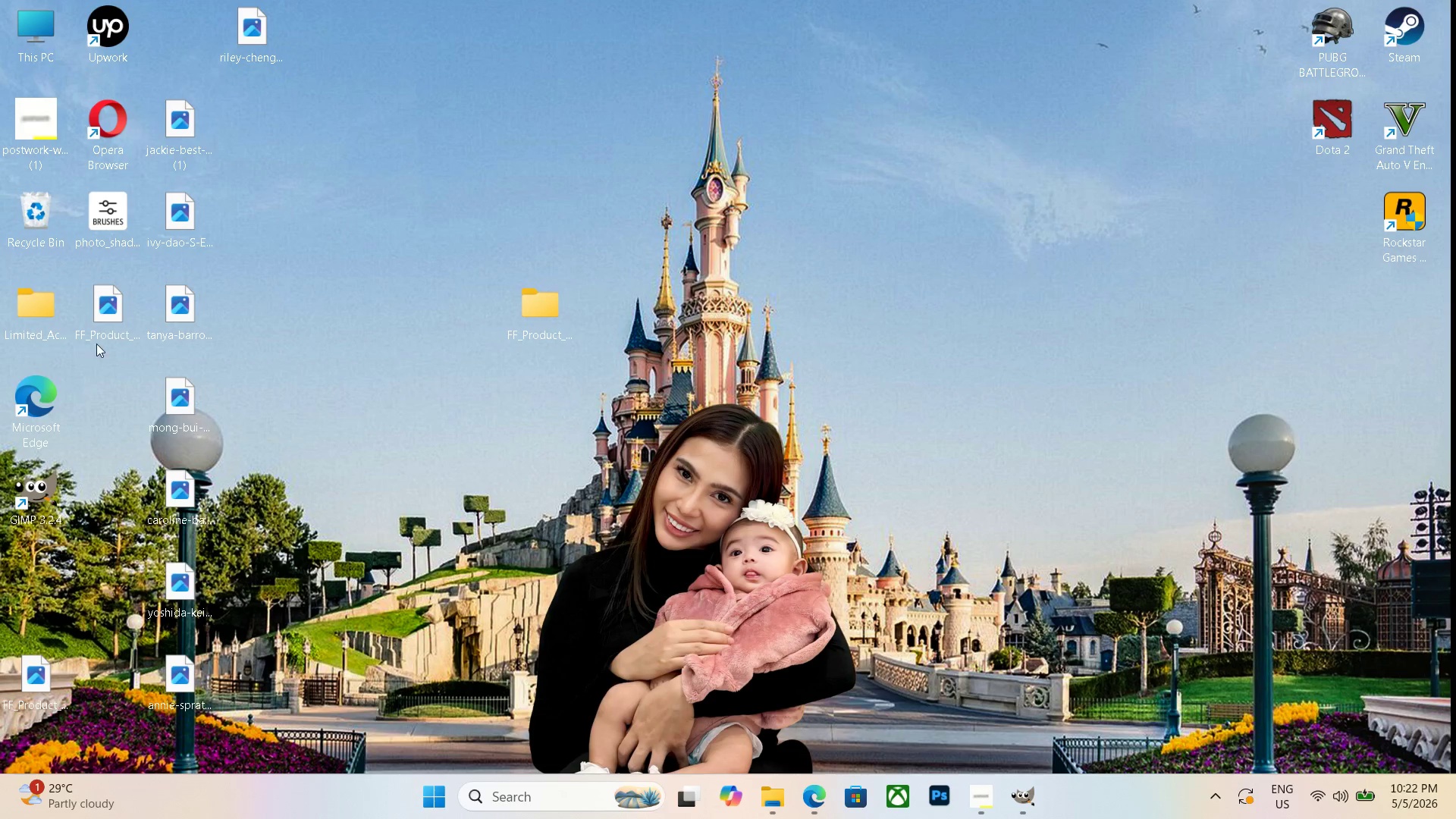 
left_click_drag(start_coordinate=[99, 327], to_coordinate=[544, 333])
 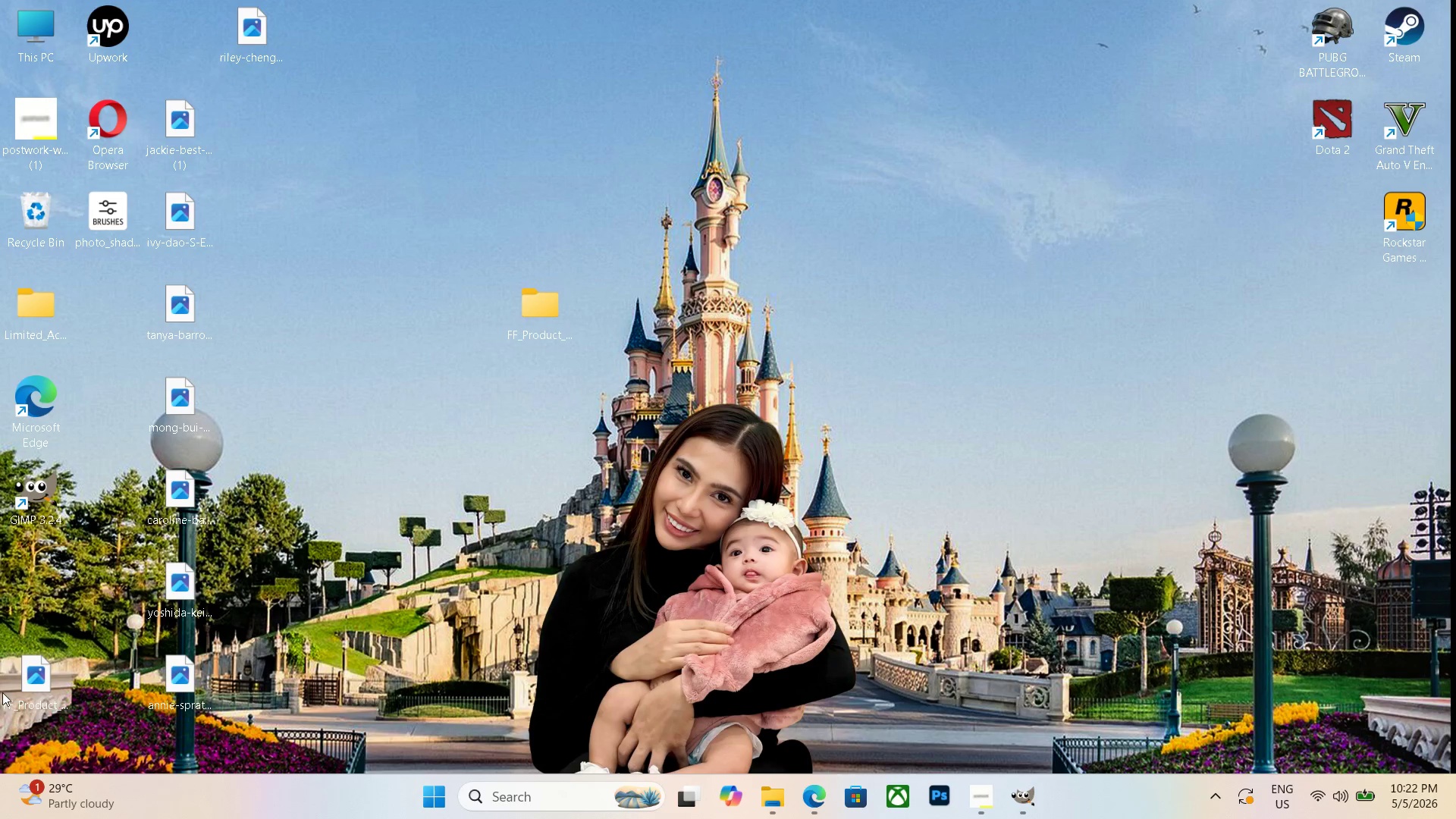 
left_click_drag(start_coordinate=[52, 695], to_coordinate=[540, 334])
 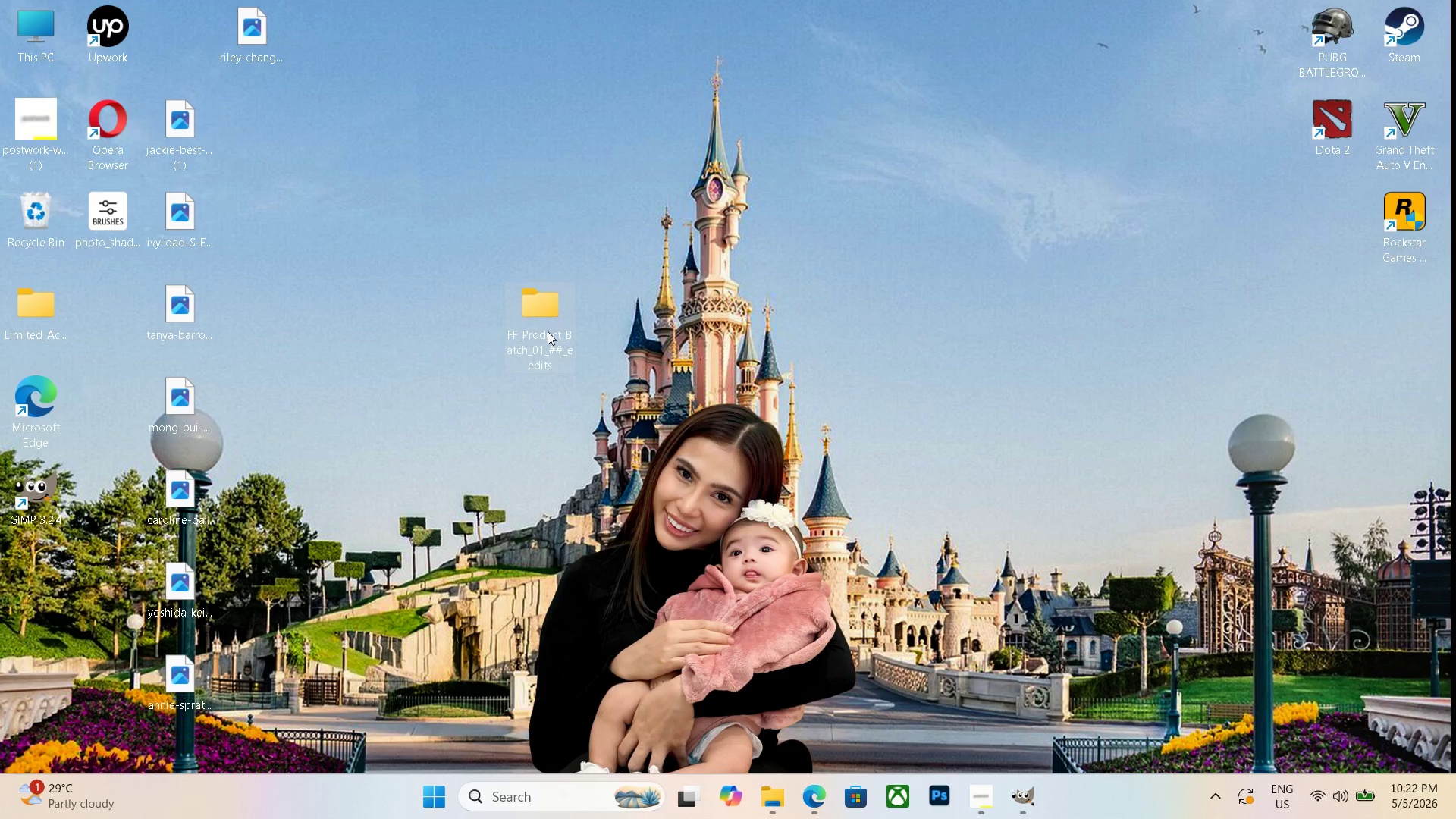 
double_click([548, 331])
 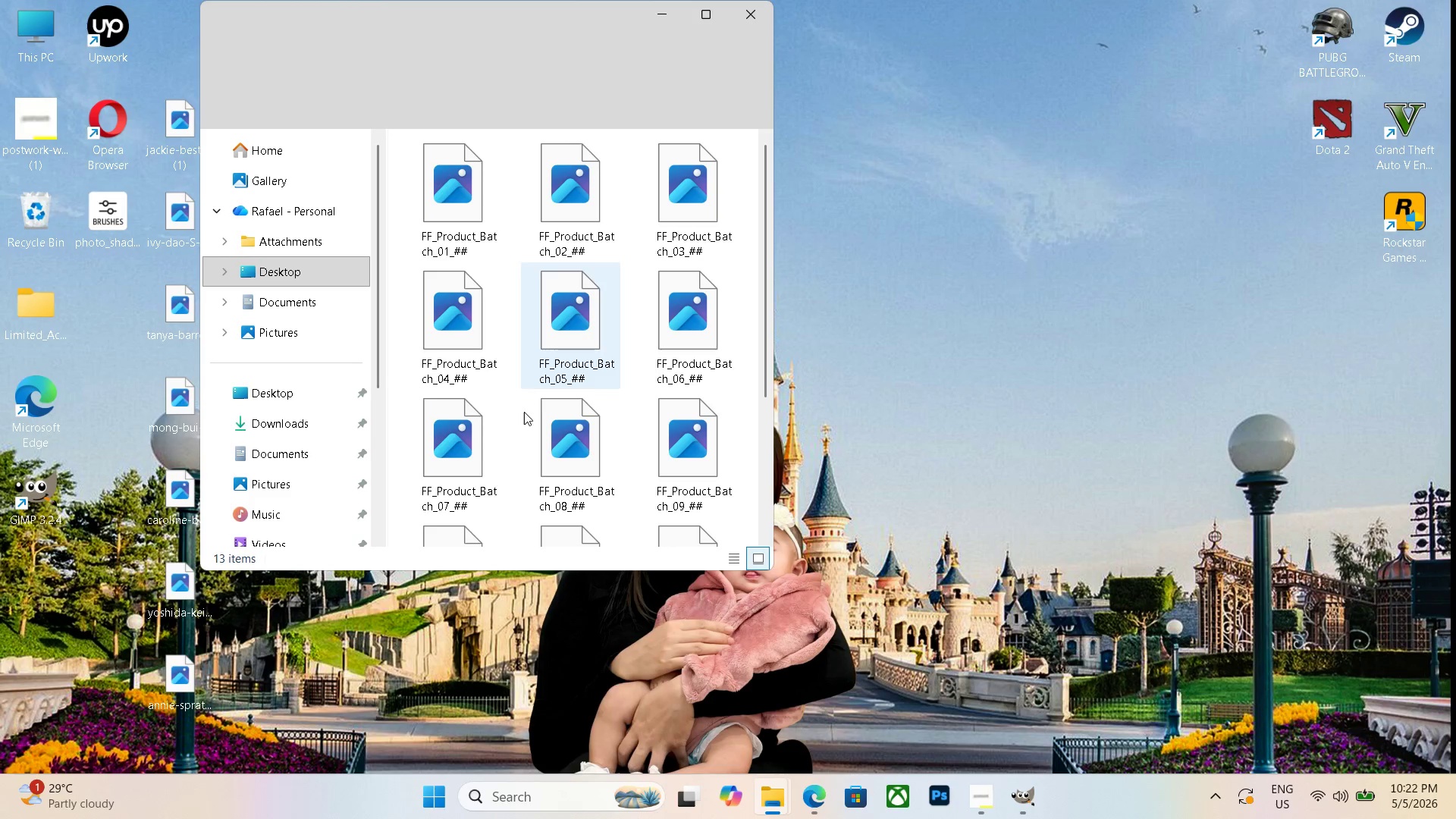 
scroll: coordinate [527, 425], scroll_direction: down, amount: 7.0
 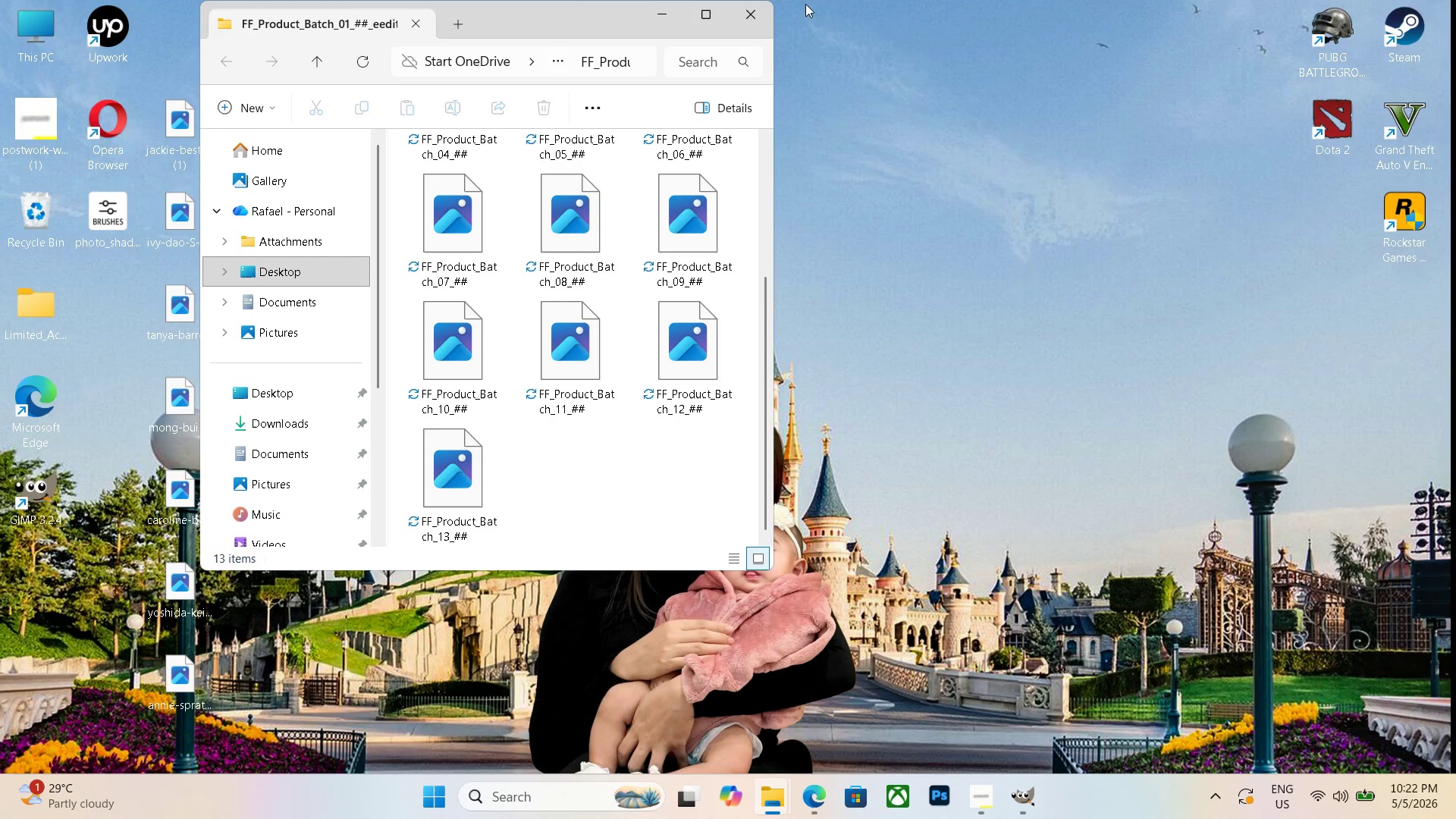 
left_click([755, 8])
 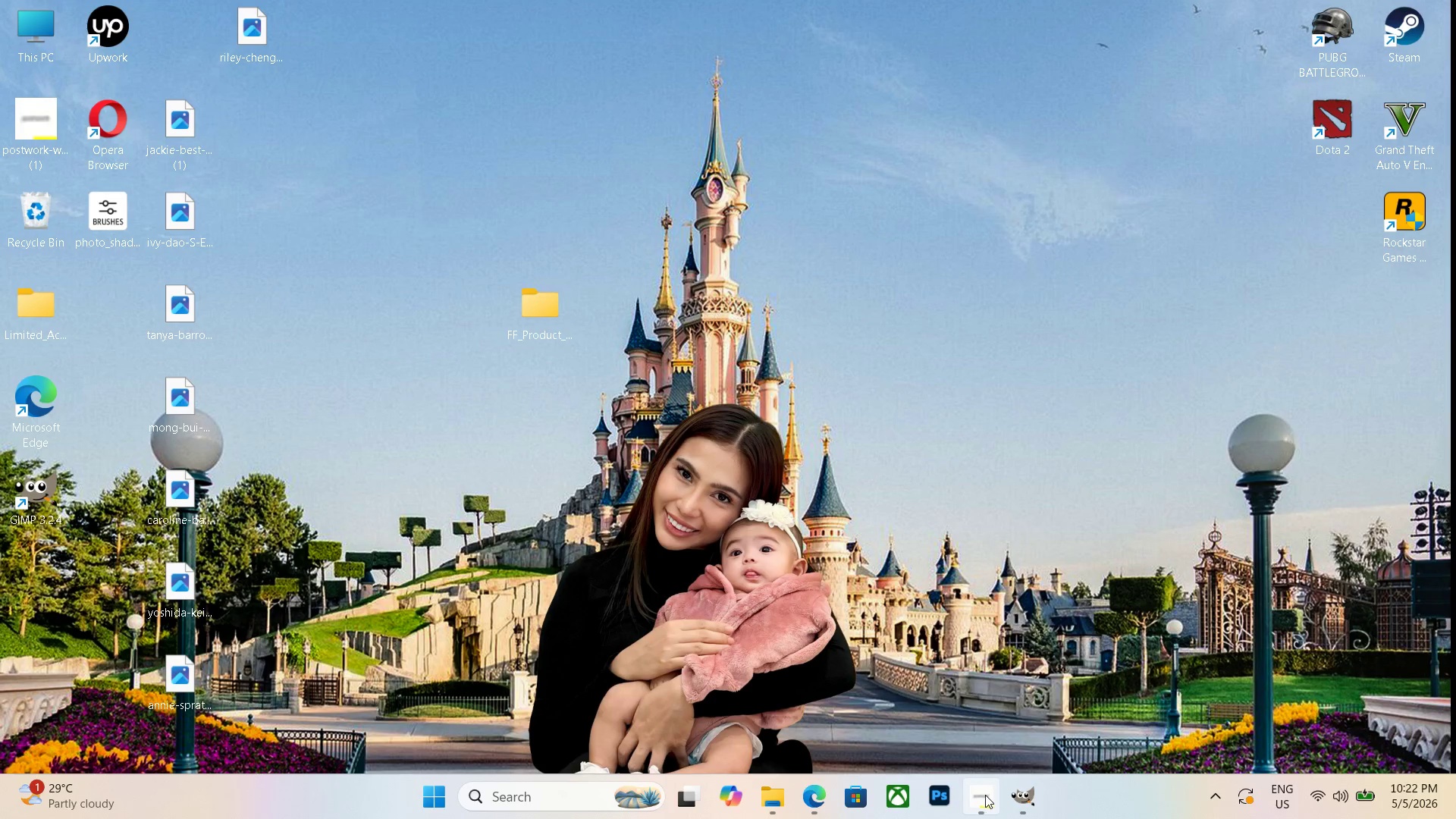 
left_click([1013, 805])
 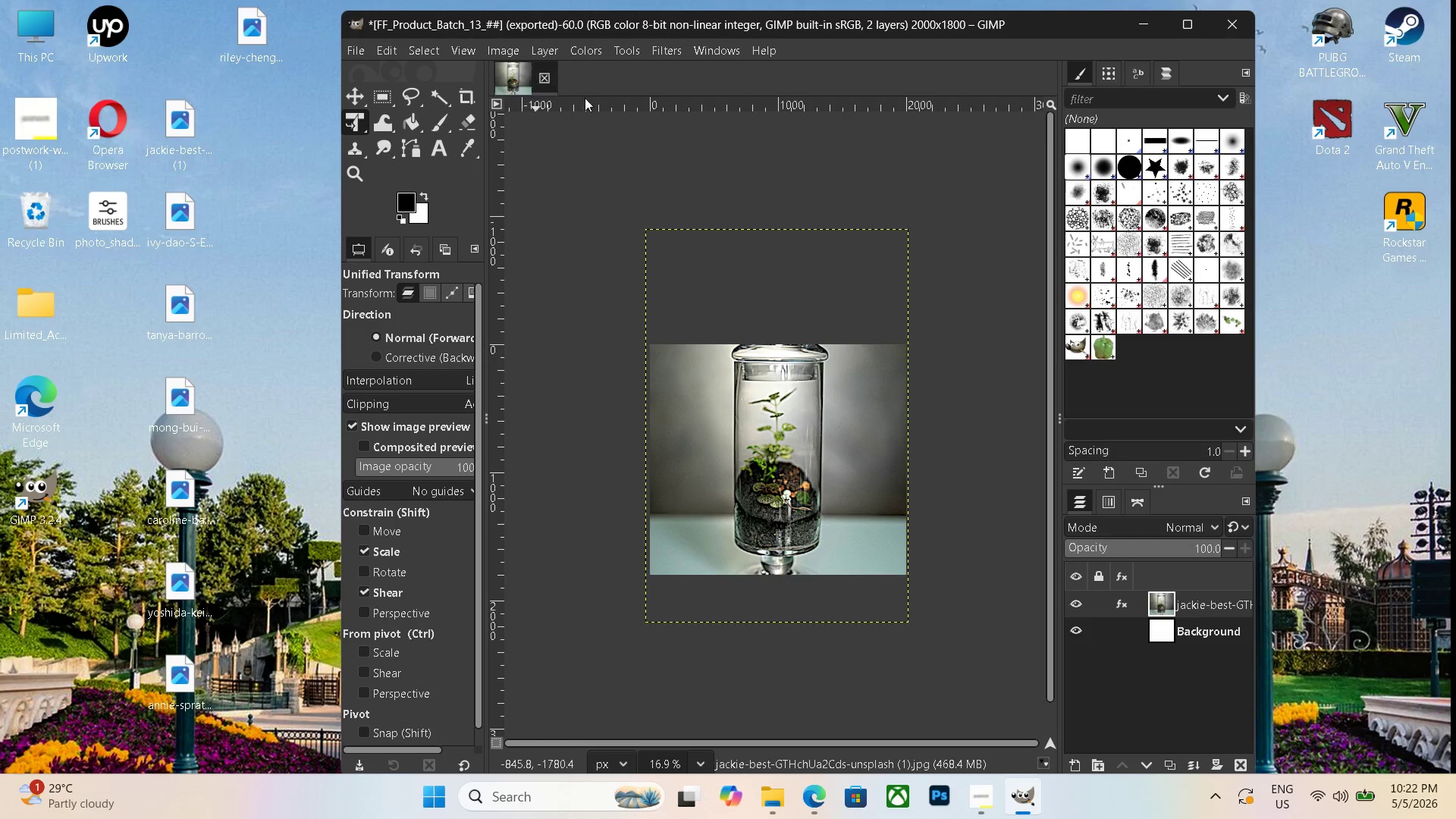 
key(Control+N)
 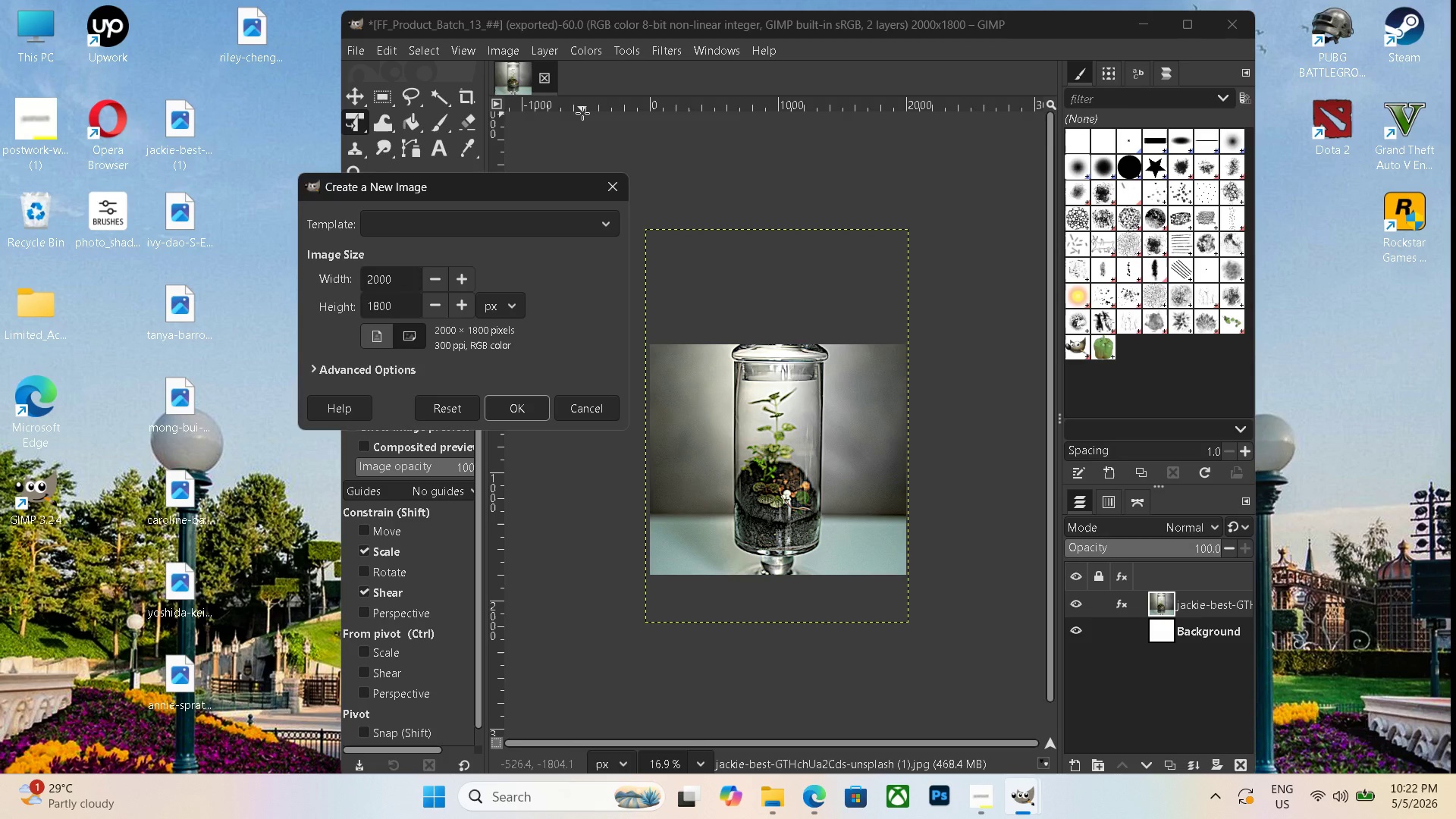 
key(Enter)
 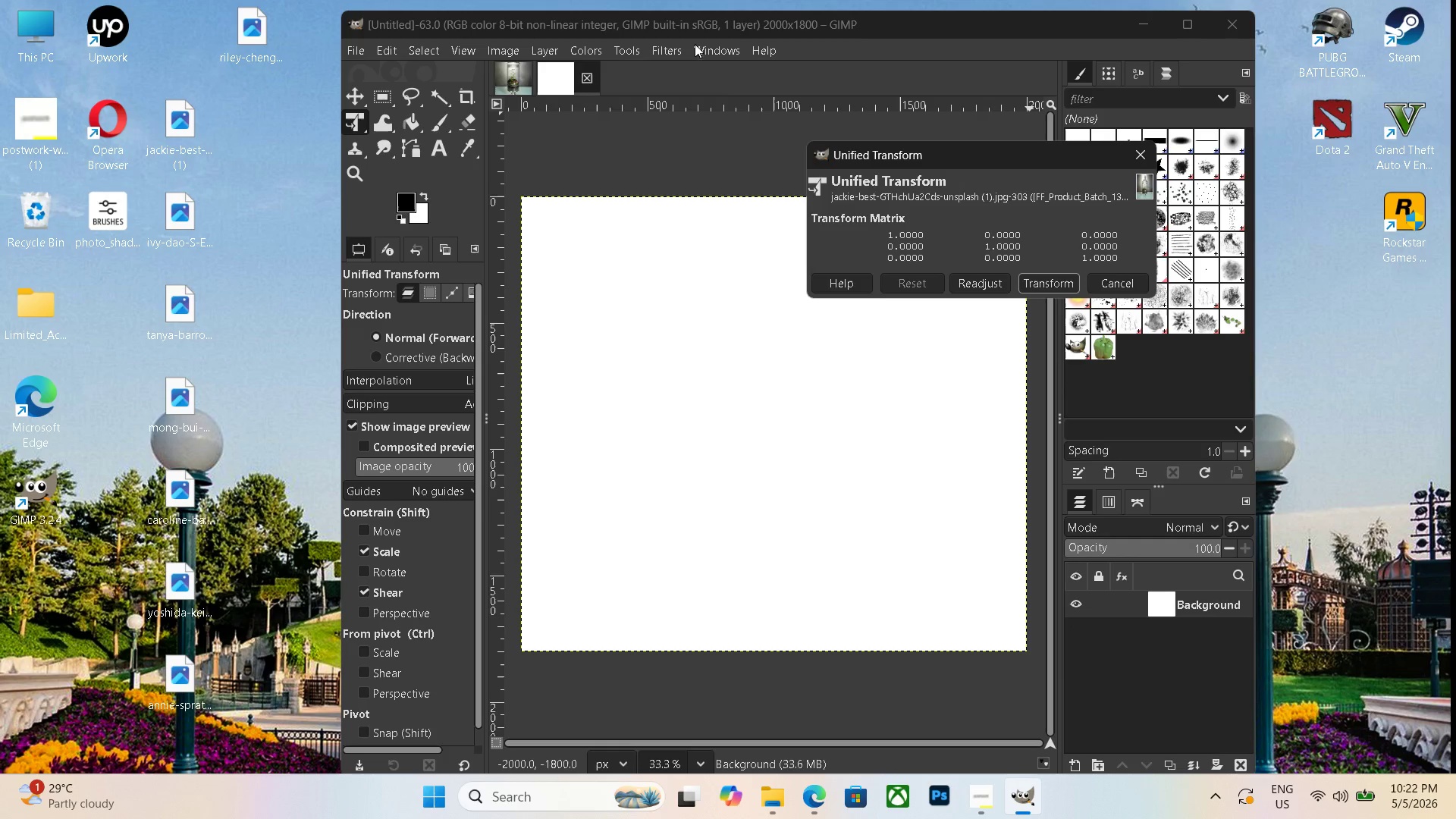 
left_click([190, 144])
 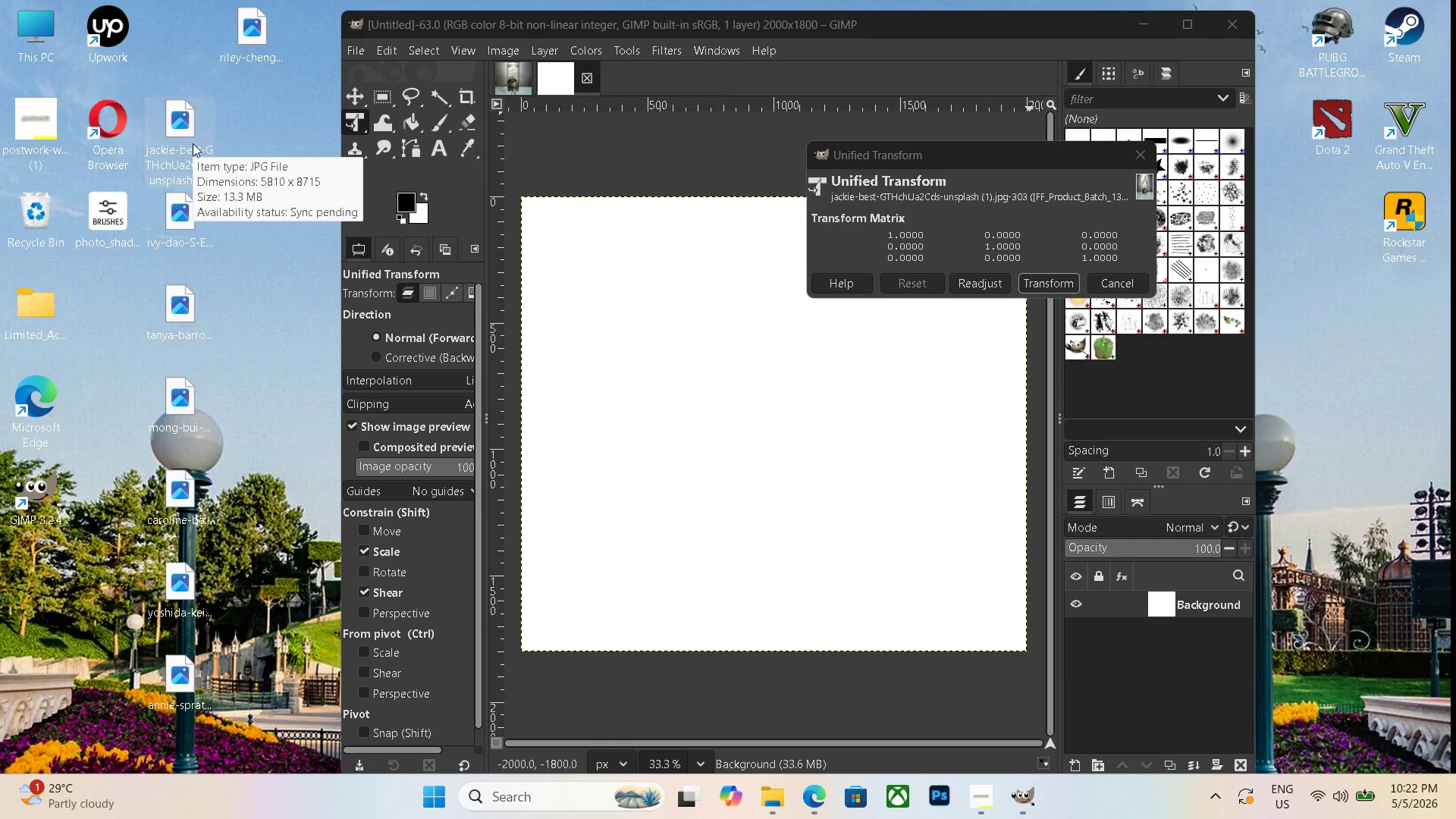 
double_click([196, 143])
 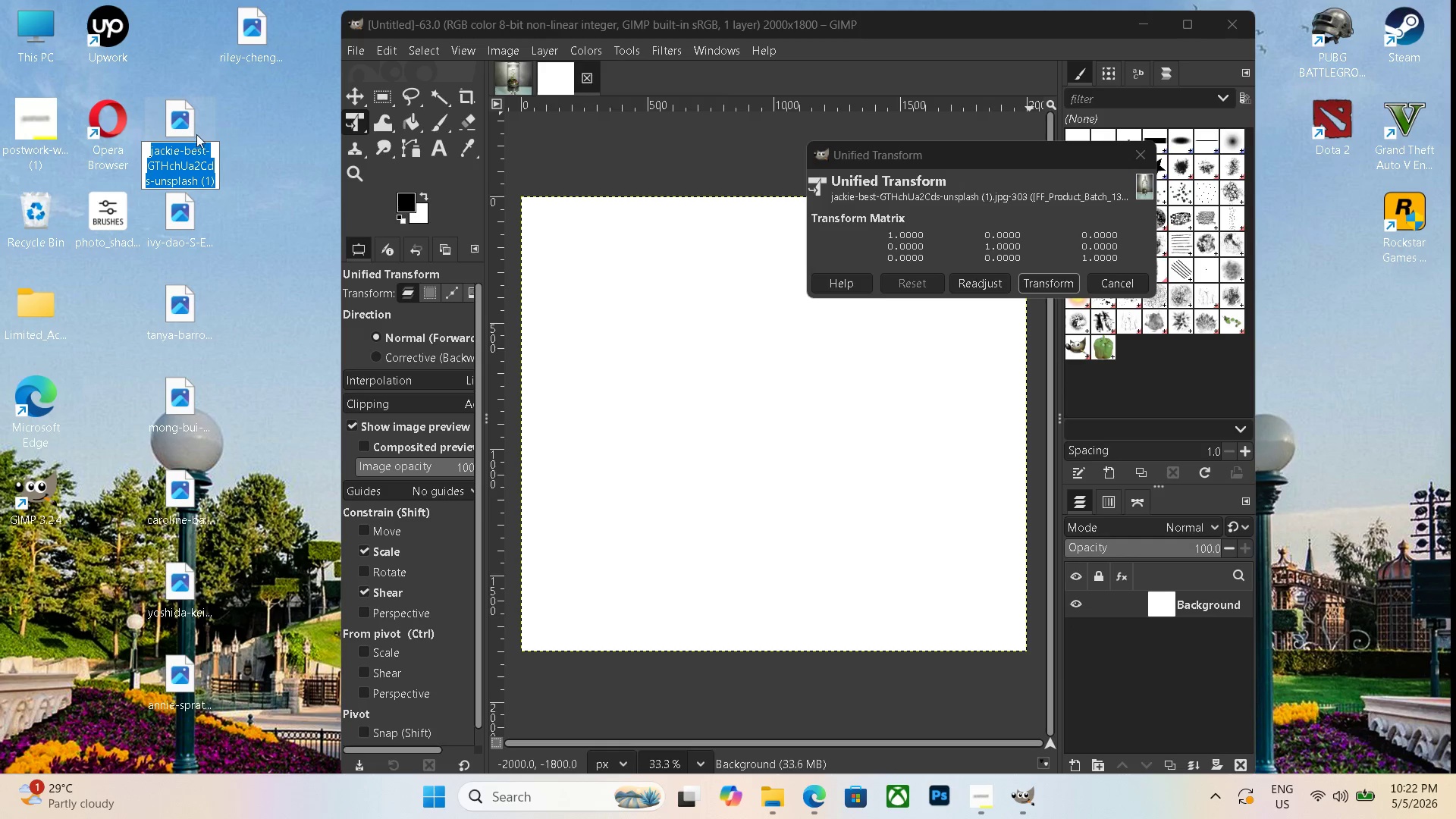 
double_click([196, 130])
 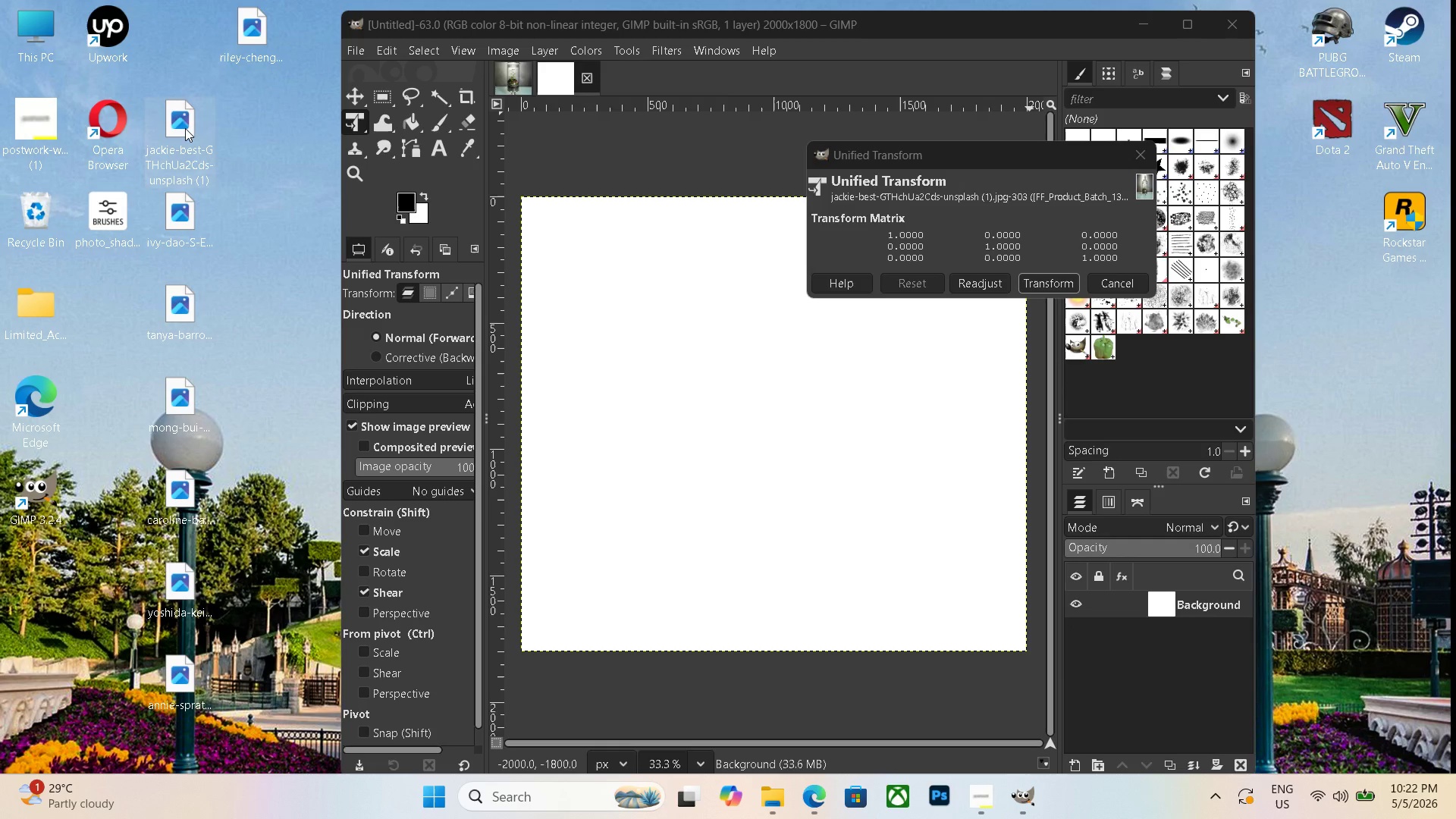 
double_click([185, 128])
 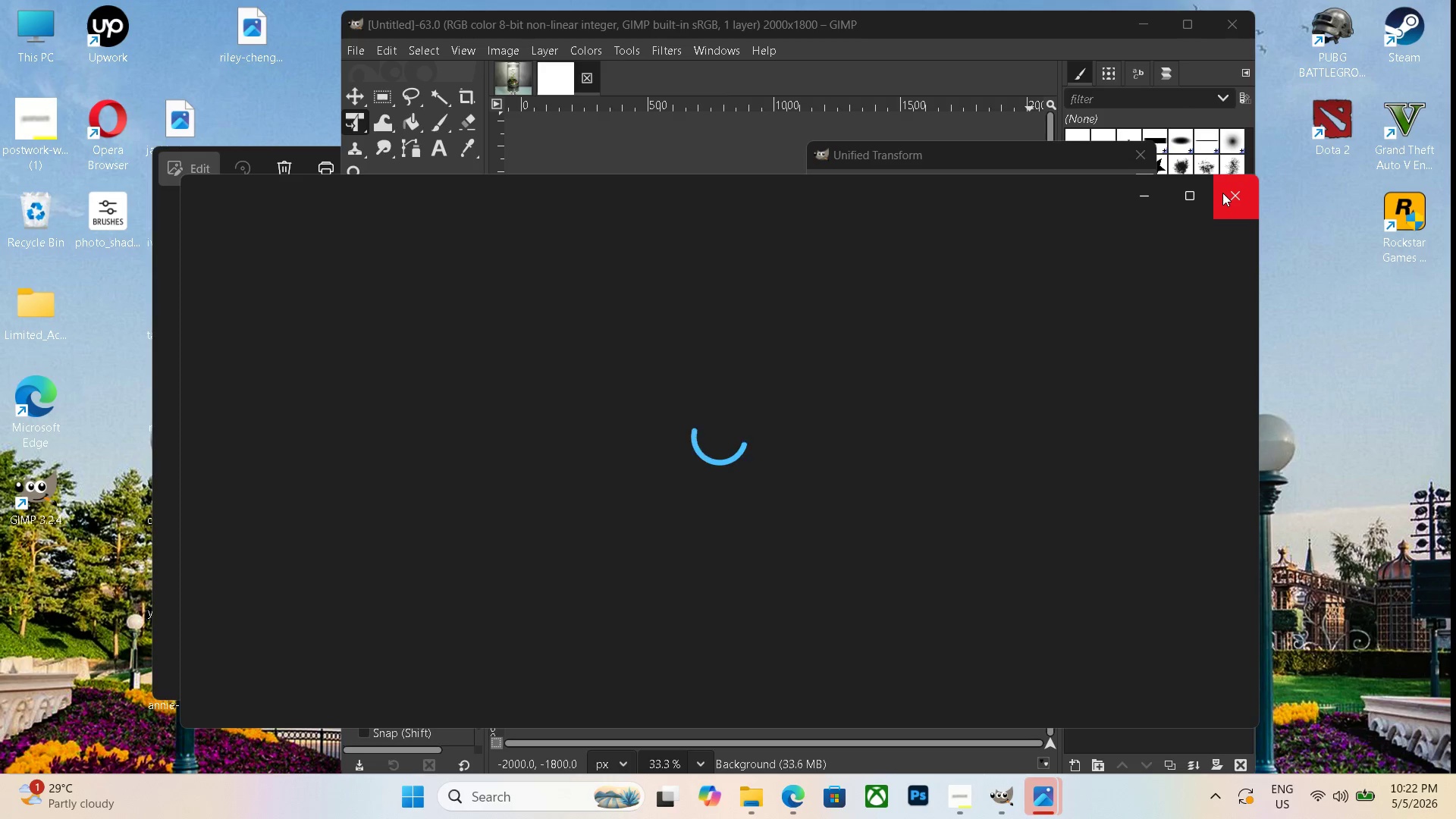 
left_click([1222, 193])
 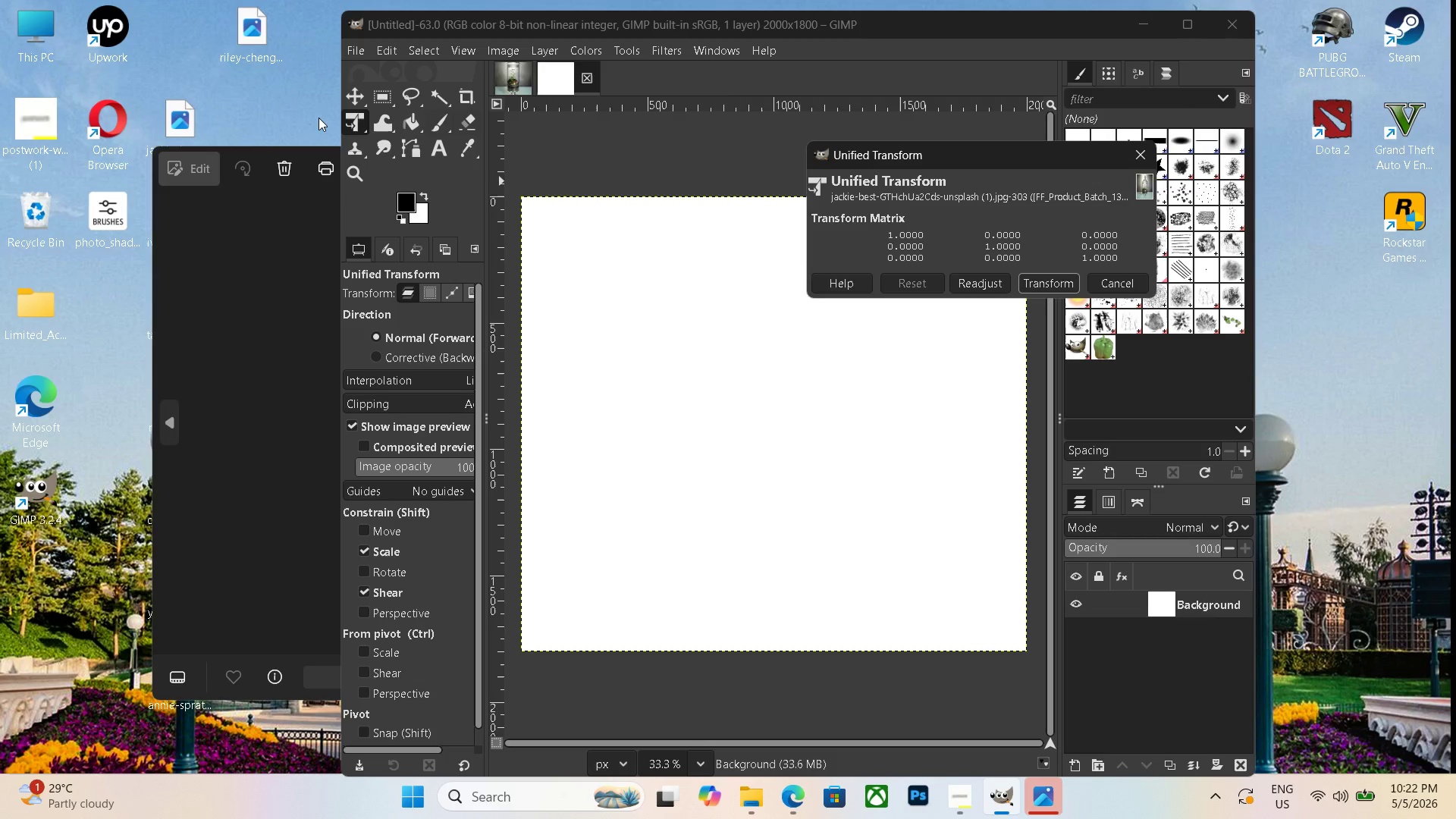 
left_click([278, 111])
 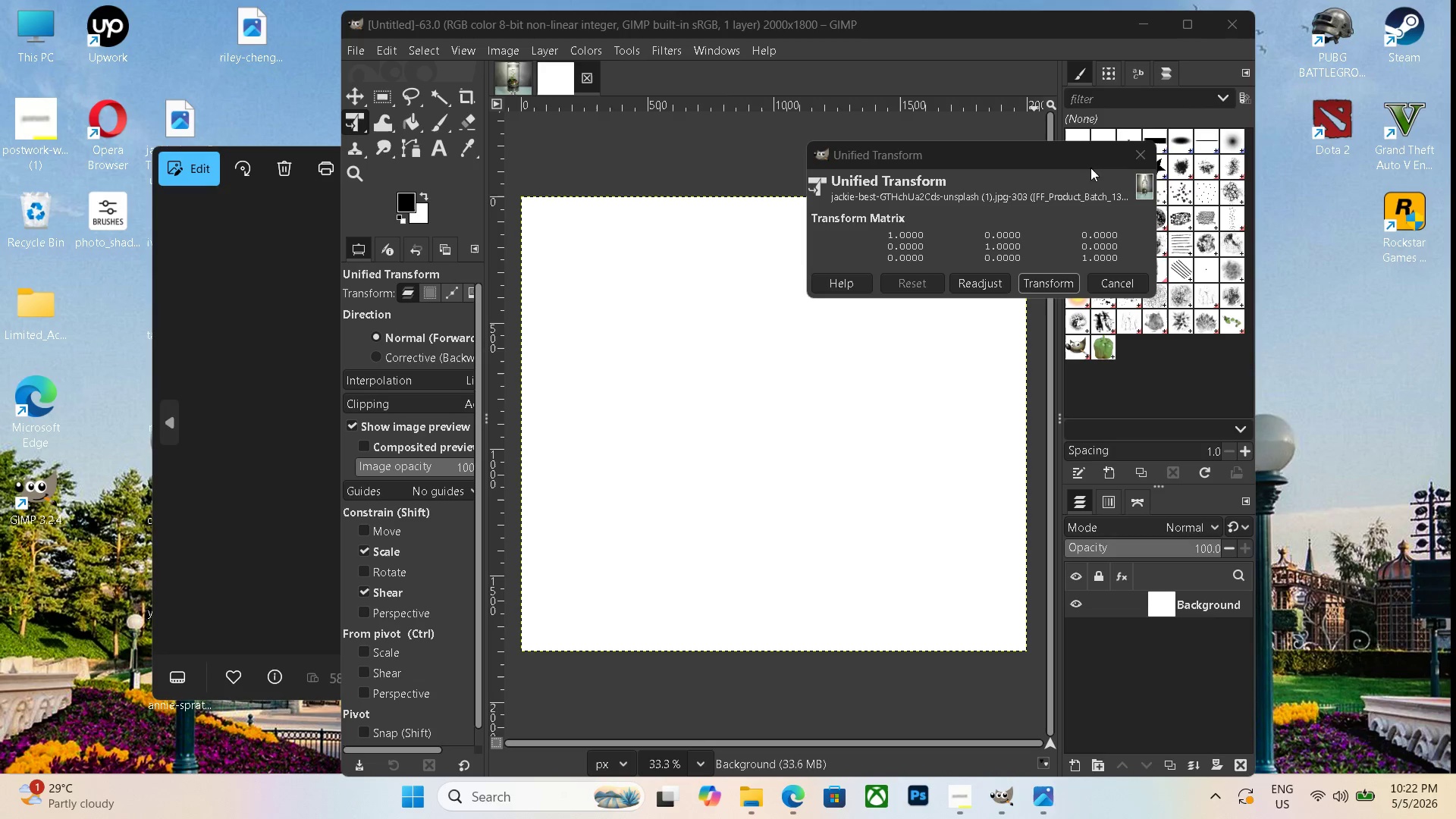 
left_click([1146, 24])
 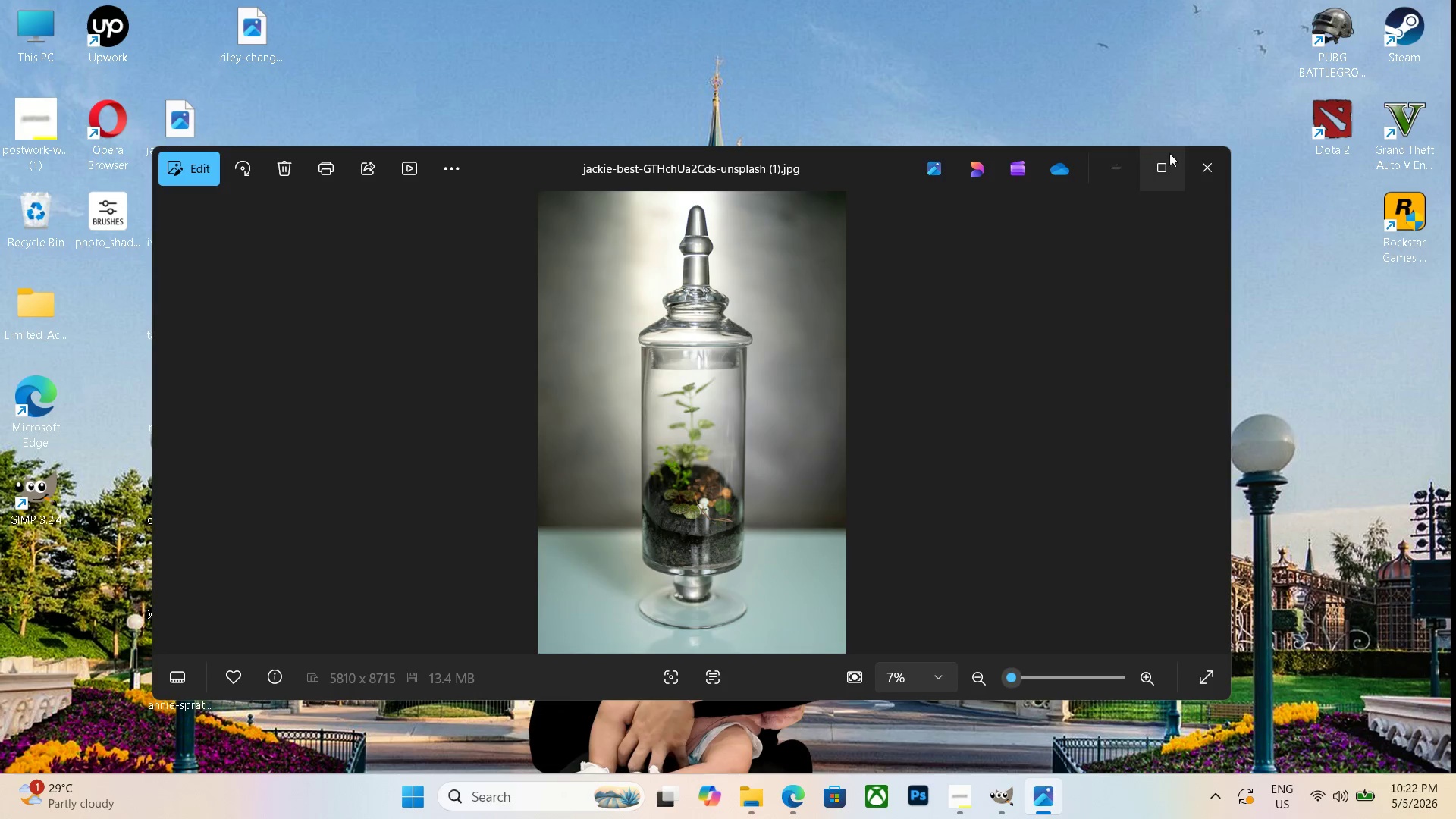 
left_click([1203, 167])
 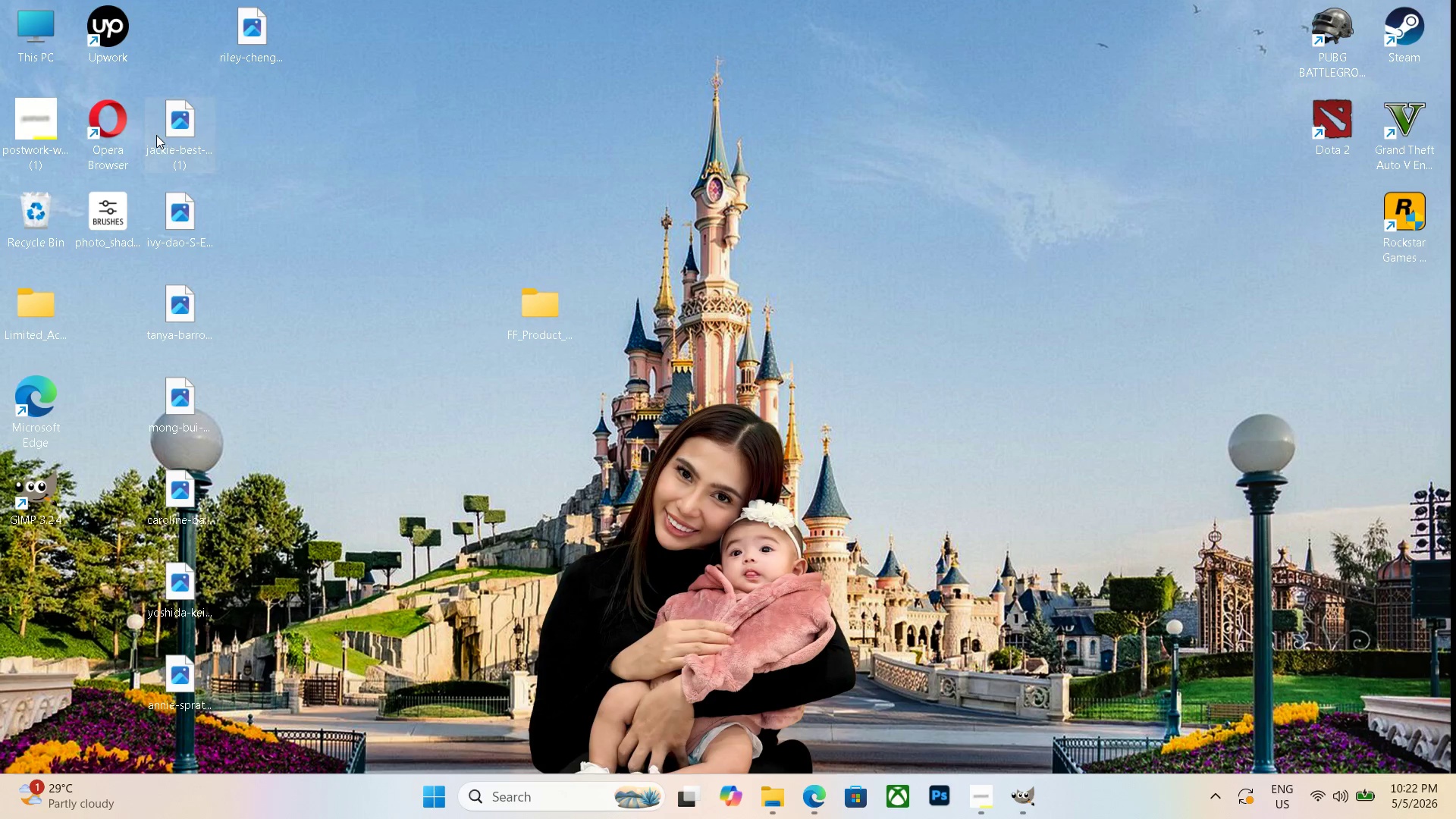 
left_click([188, 131])
 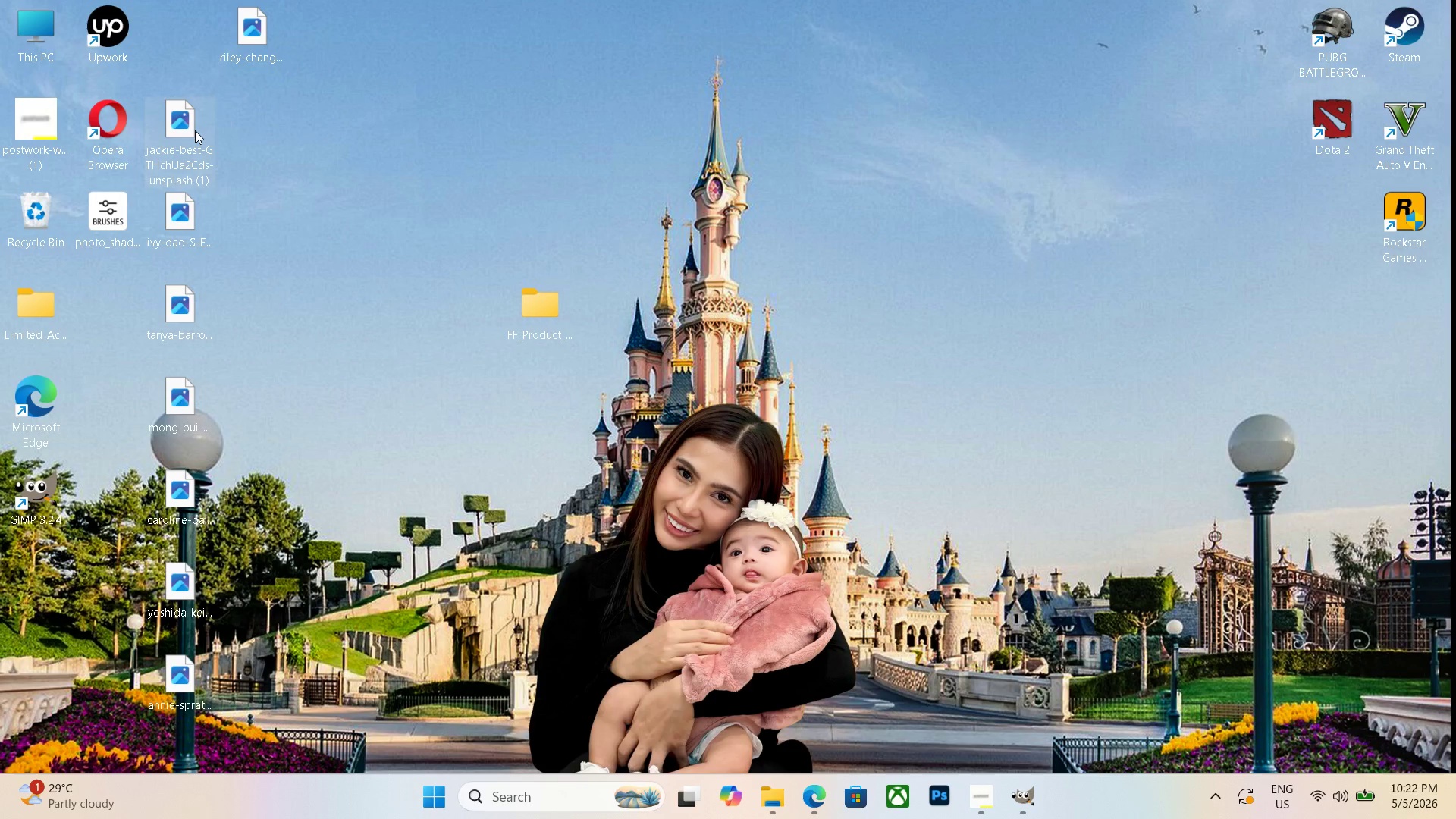 
key(Delete)
 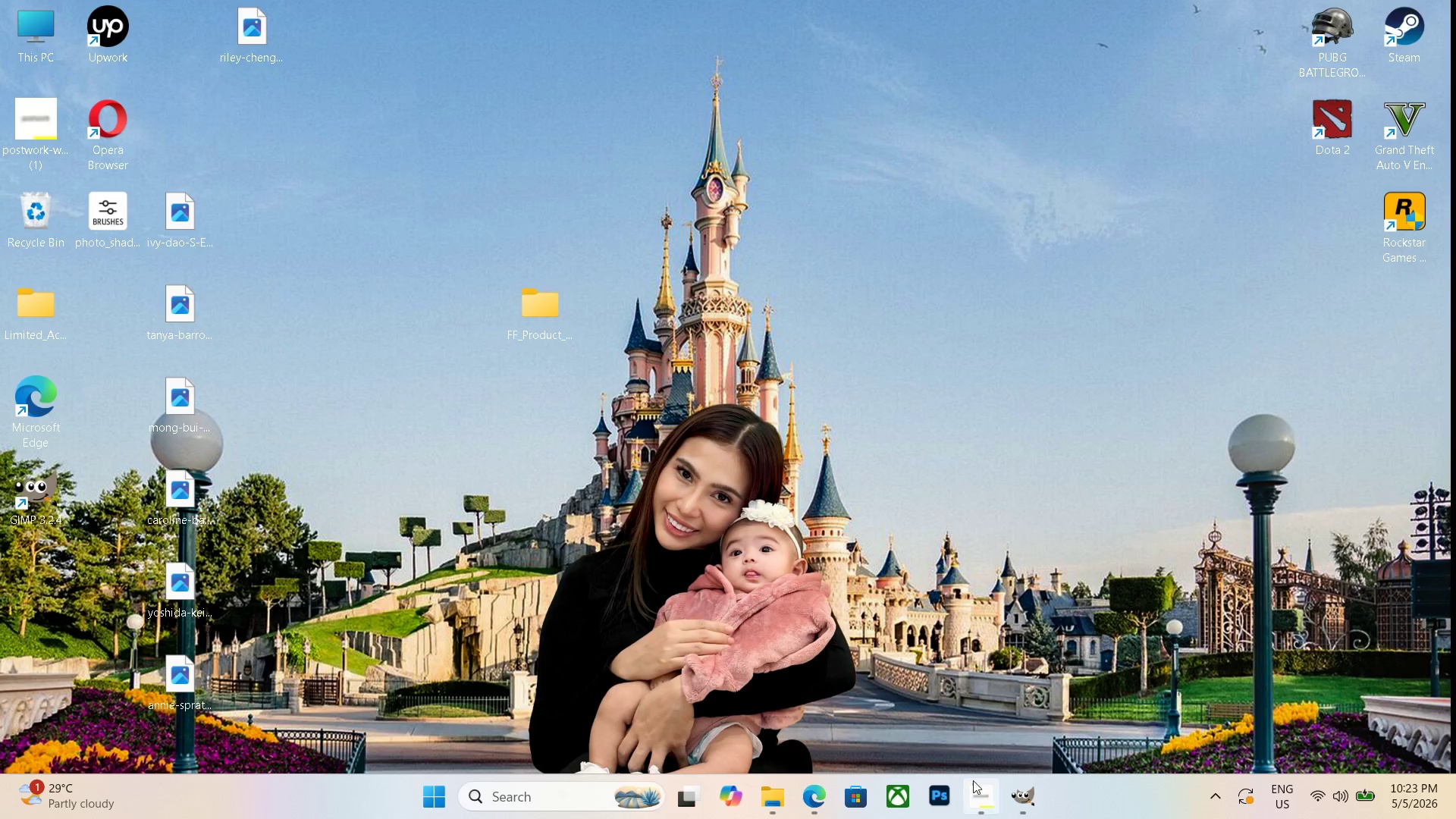 
left_click([1006, 808])
 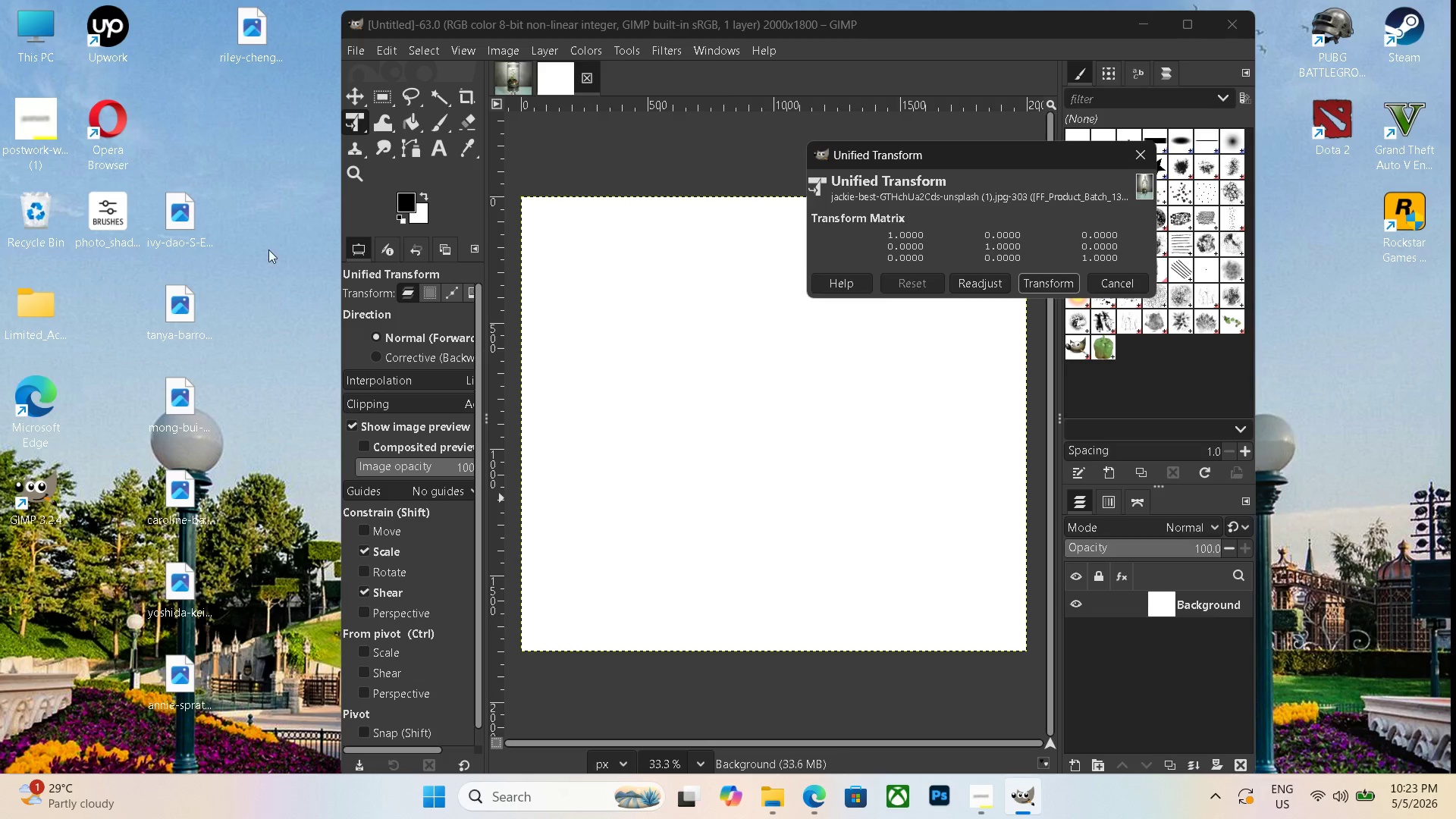 
left_click_drag(start_coordinate=[180, 219], to_coordinate=[843, 441])
 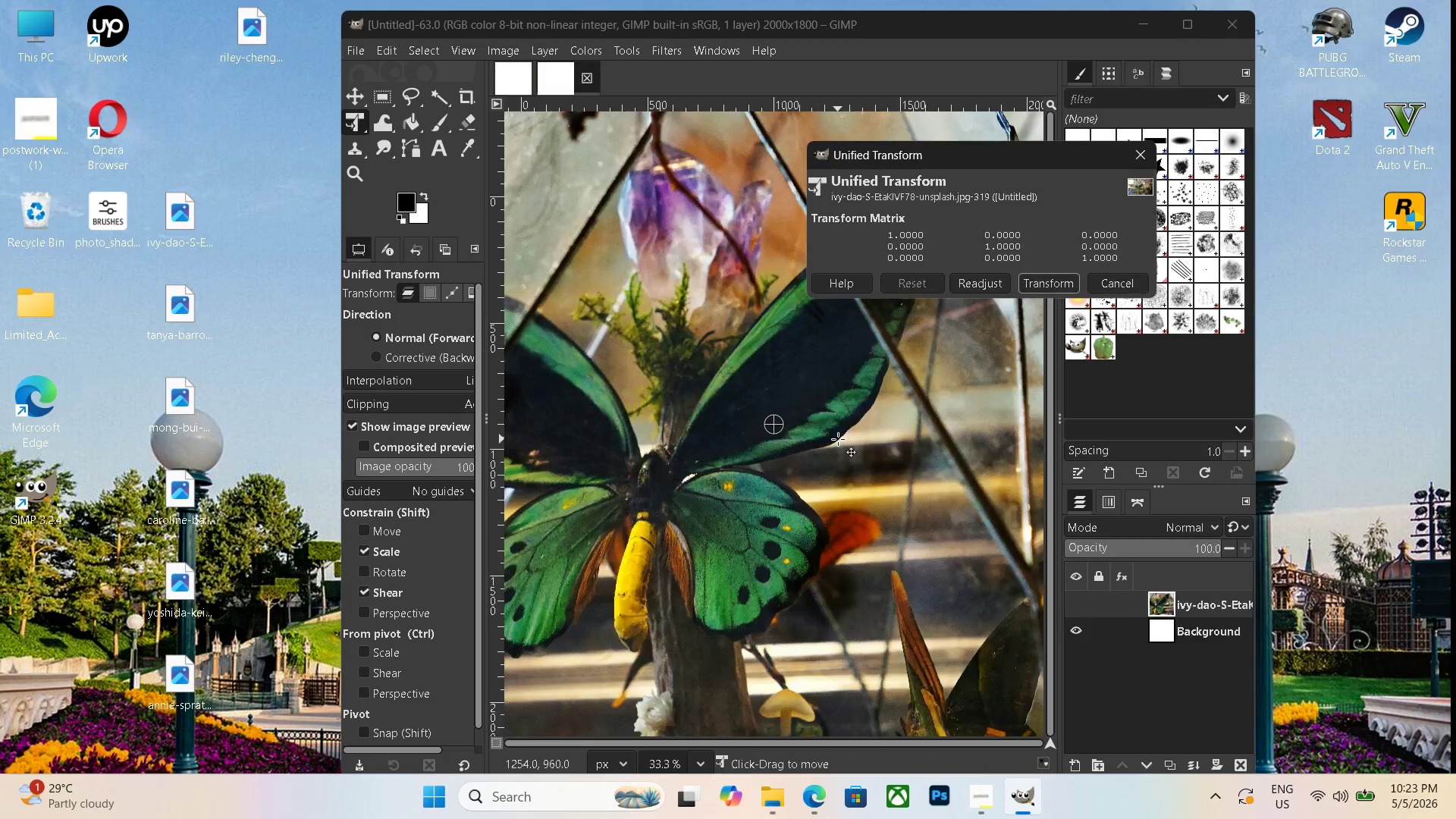 
hold_key(key=ControlLeft, duration=0.98)
scroll: coordinate [838, 439], scroll_direction: down, amount: 18.0
 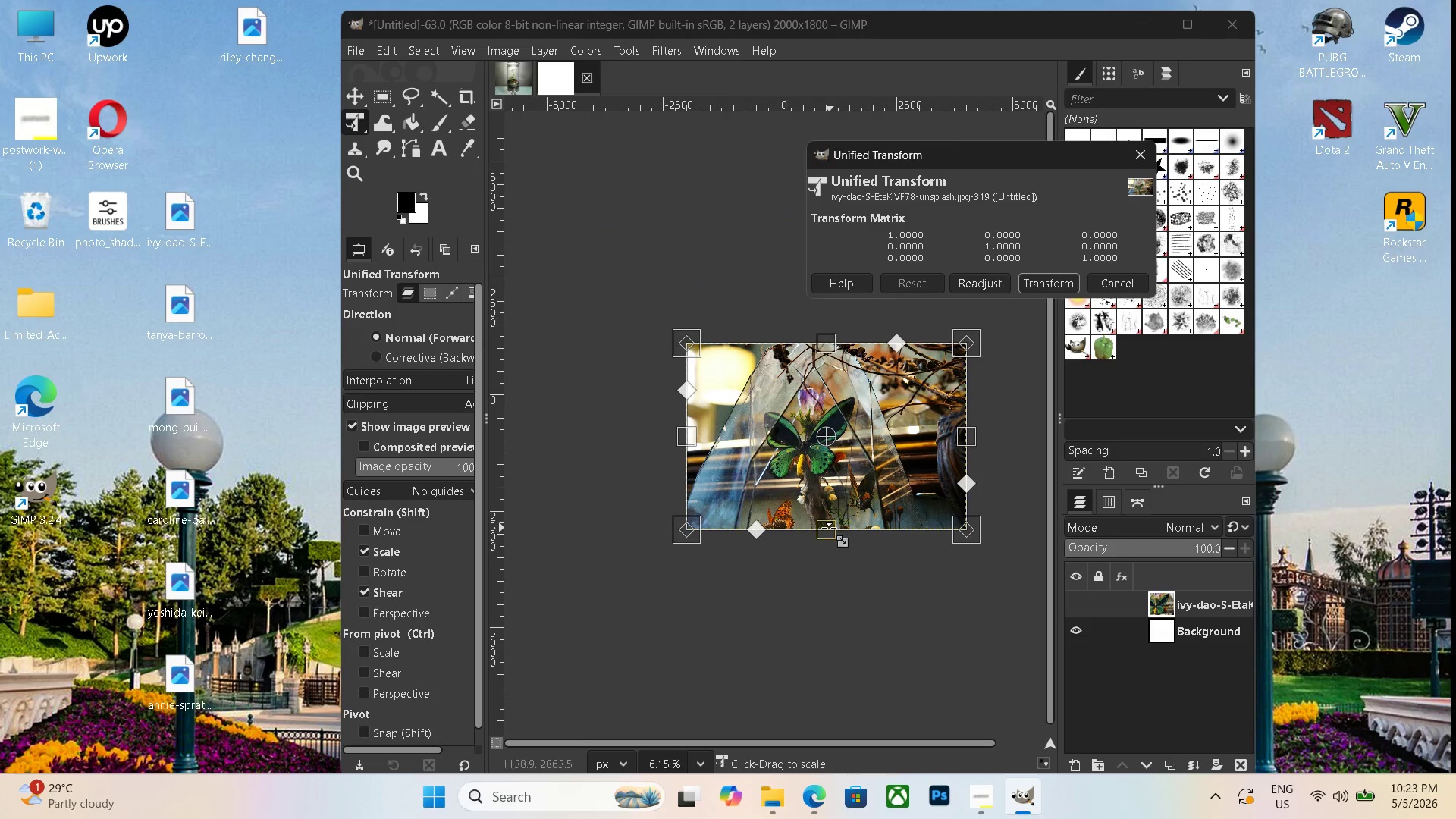 
left_click_drag(start_coordinate=[828, 528], to_coordinate=[832, 428])
 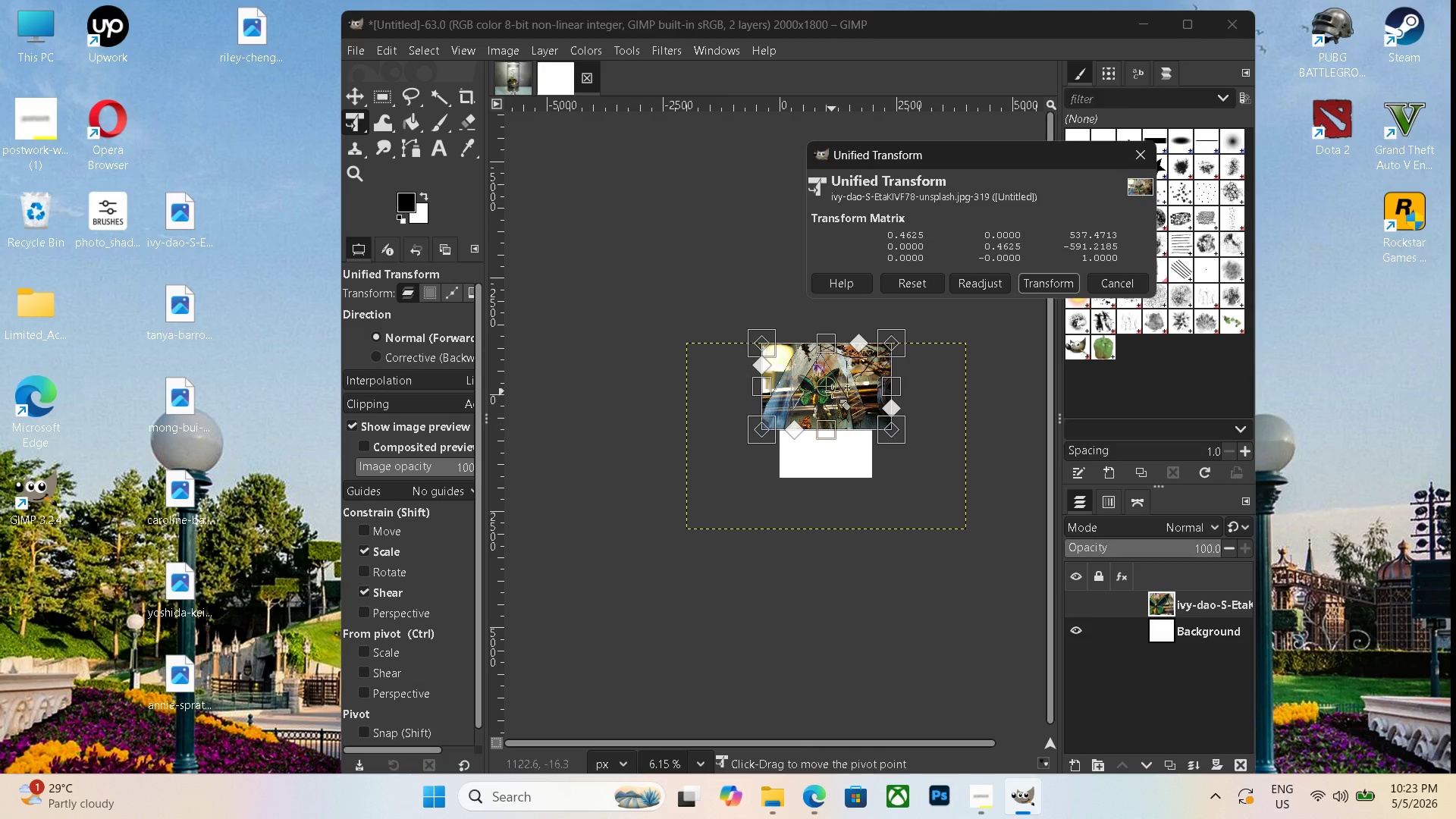 
left_click_drag(start_coordinate=[832, 391], to_coordinate=[838, 444])
 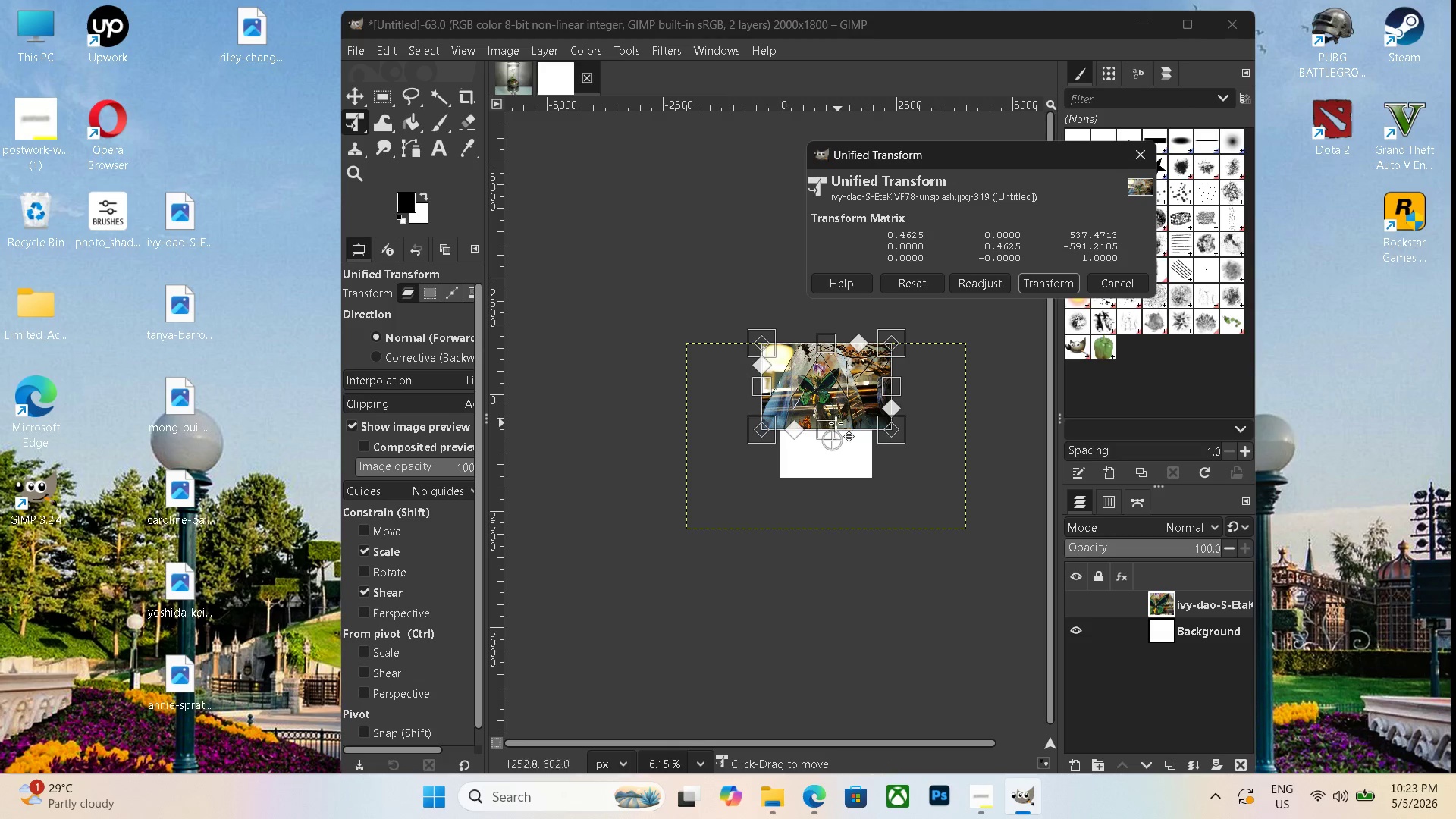 
left_click_drag(start_coordinate=[830, 396], to_coordinate=[830, 444])
 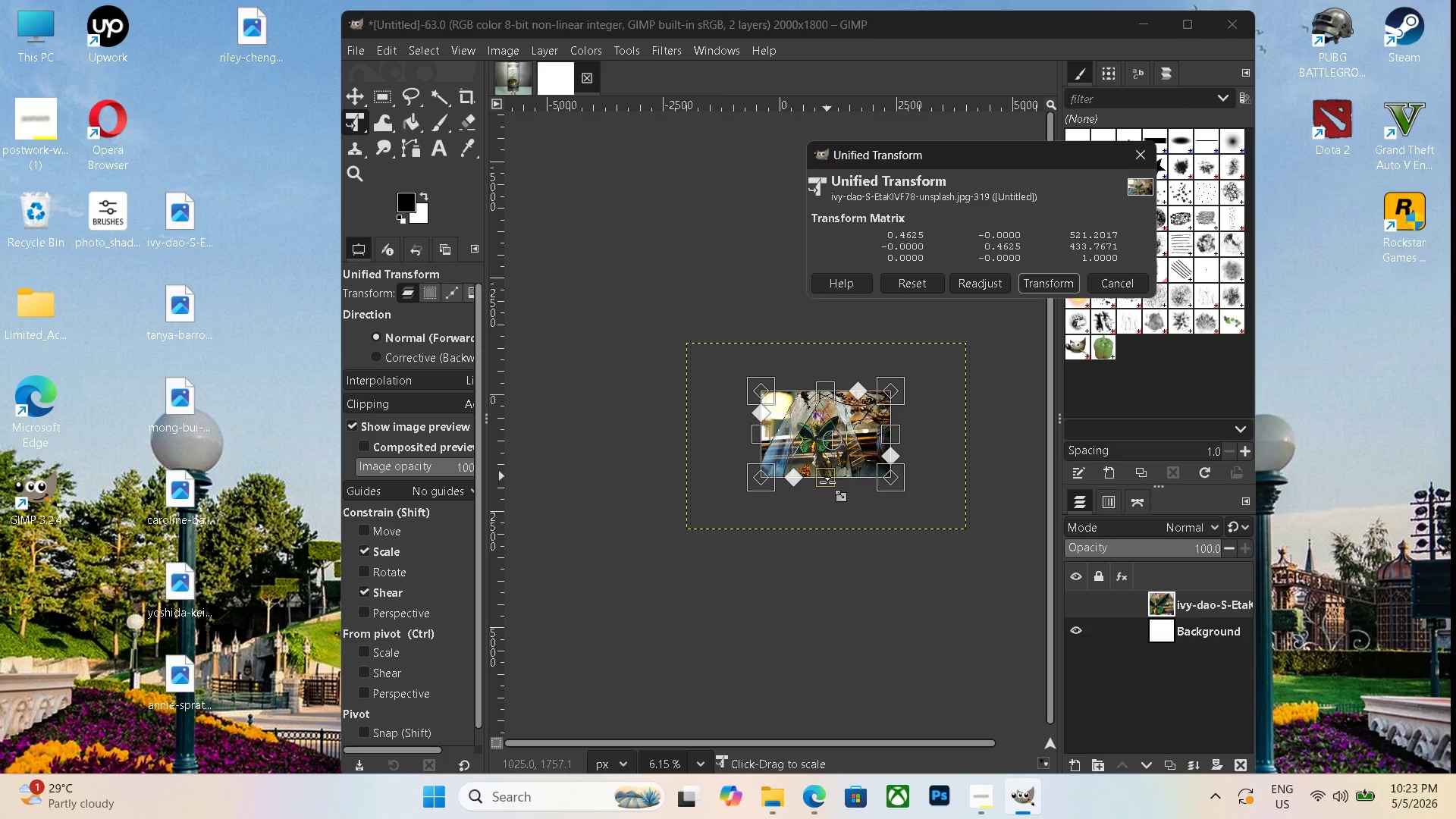 
left_click_drag(start_coordinate=[827, 483], to_coordinate=[829, 477])
 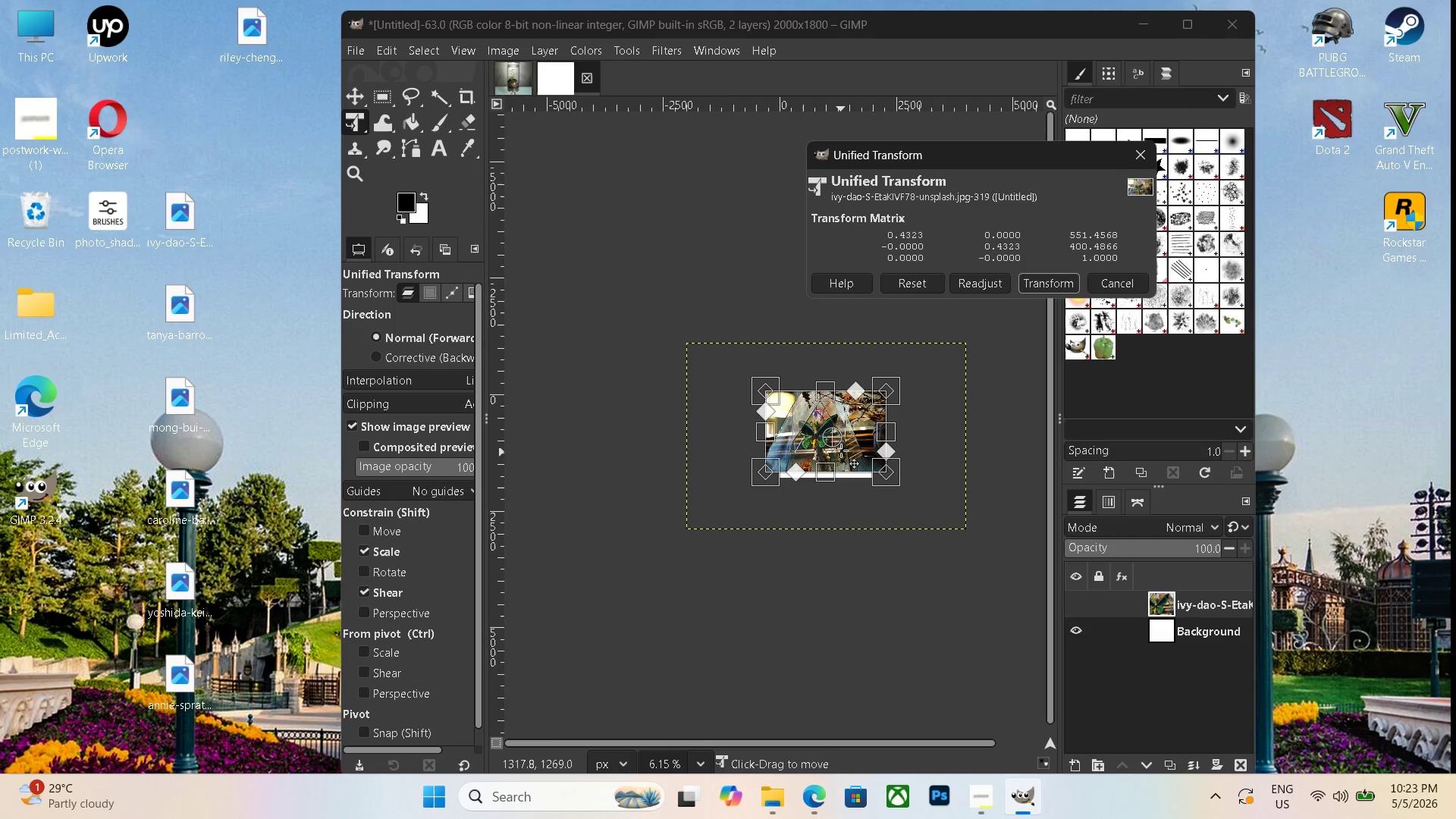 
left_click_drag(start_coordinate=[841, 450], to_coordinate=[842, 457])
 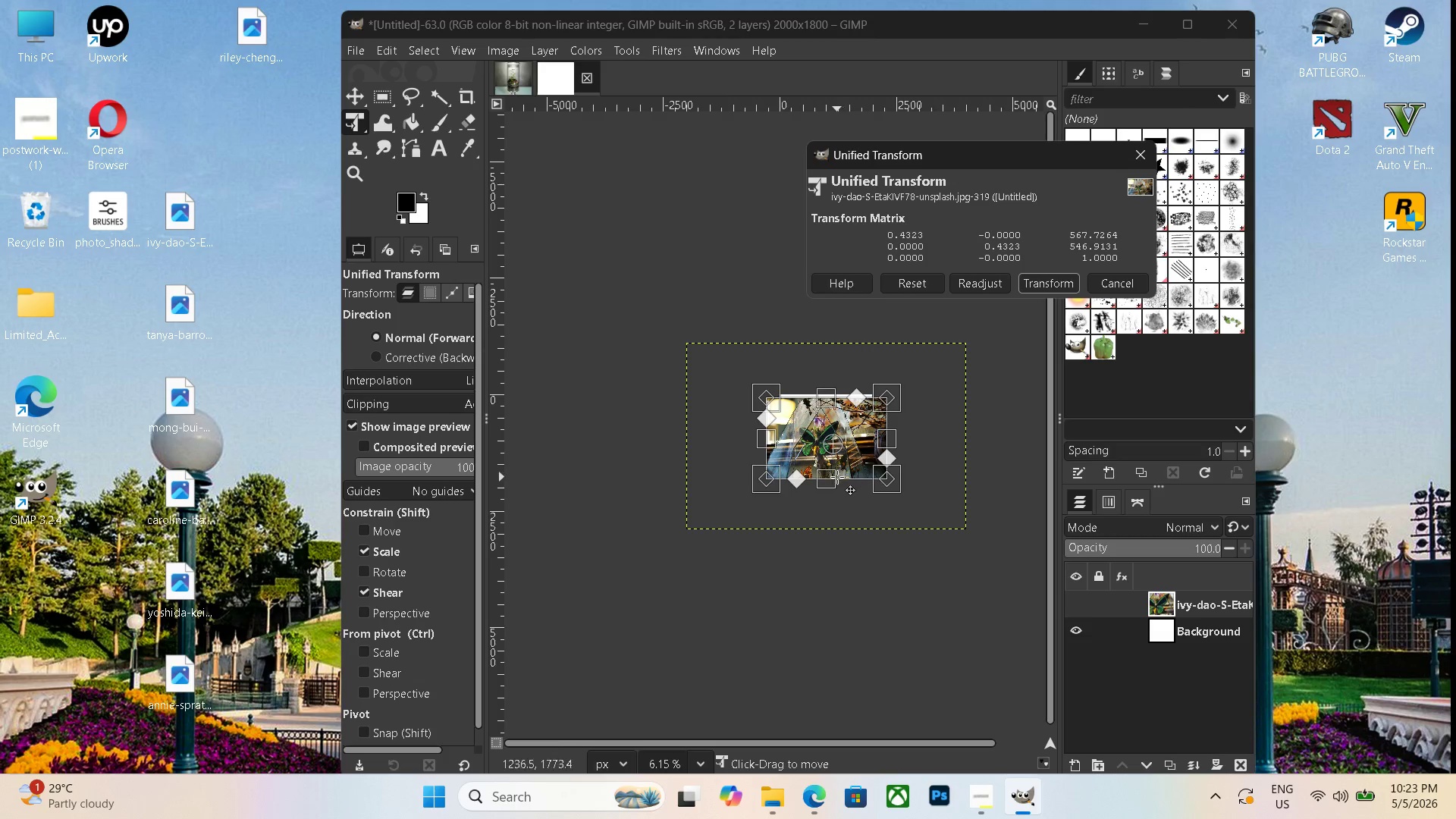 
left_click_drag(start_coordinate=[836, 478], to_coordinate=[835, 484])
 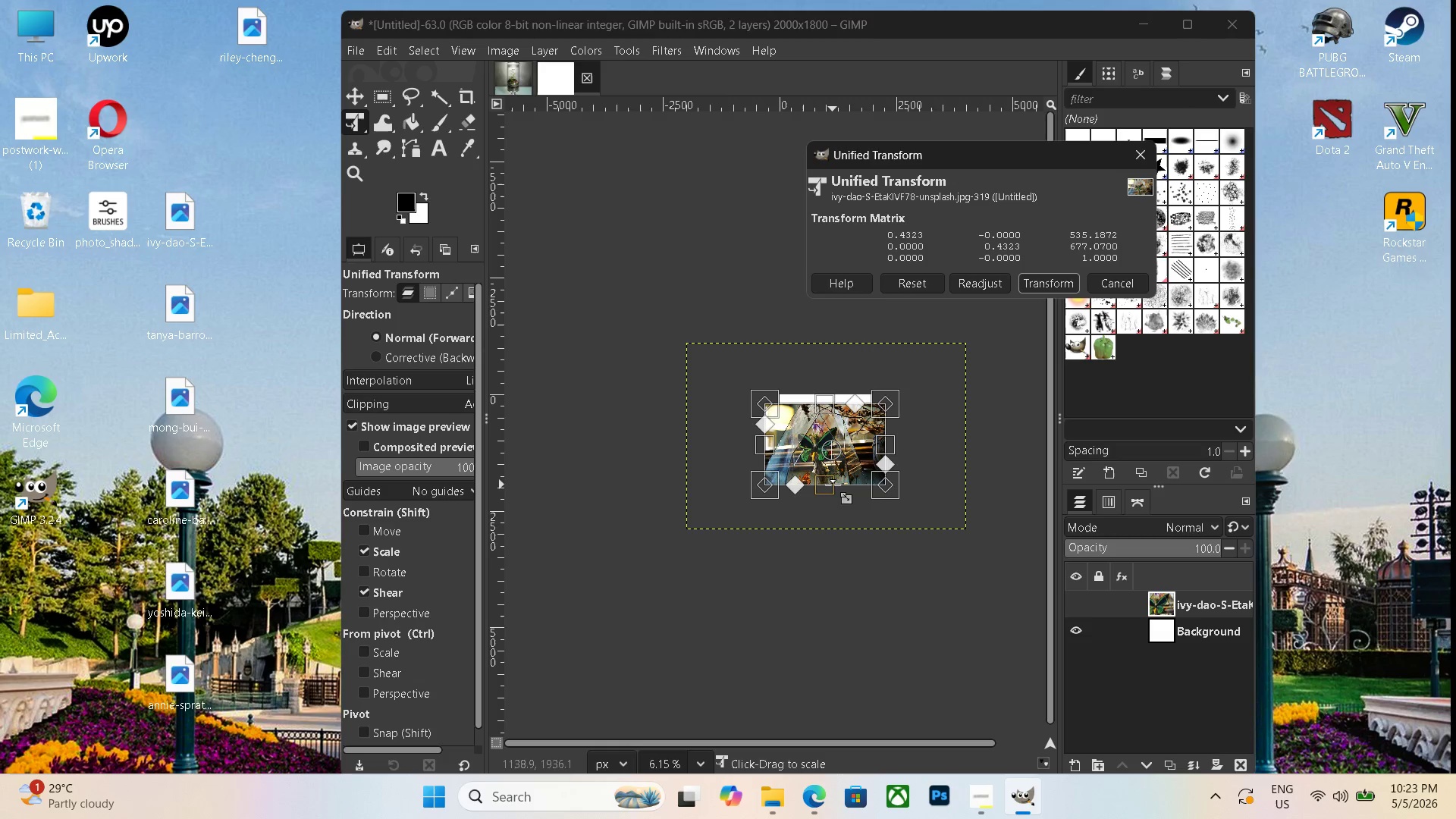 
left_click_drag(start_coordinate=[833, 485], to_coordinate=[833, 488])
 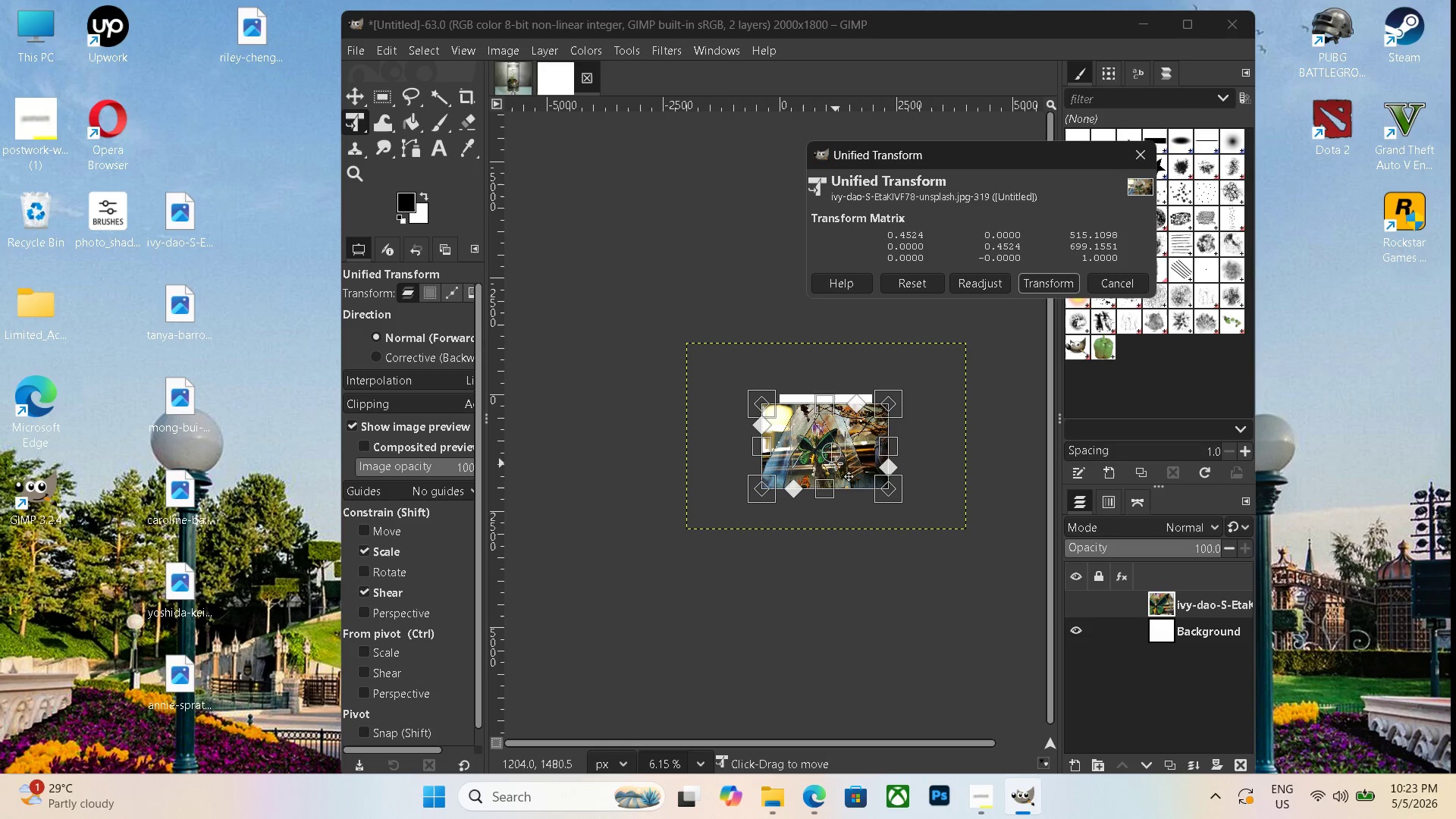 
left_click_drag(start_coordinate=[836, 463], to_coordinate=[838, 454])
 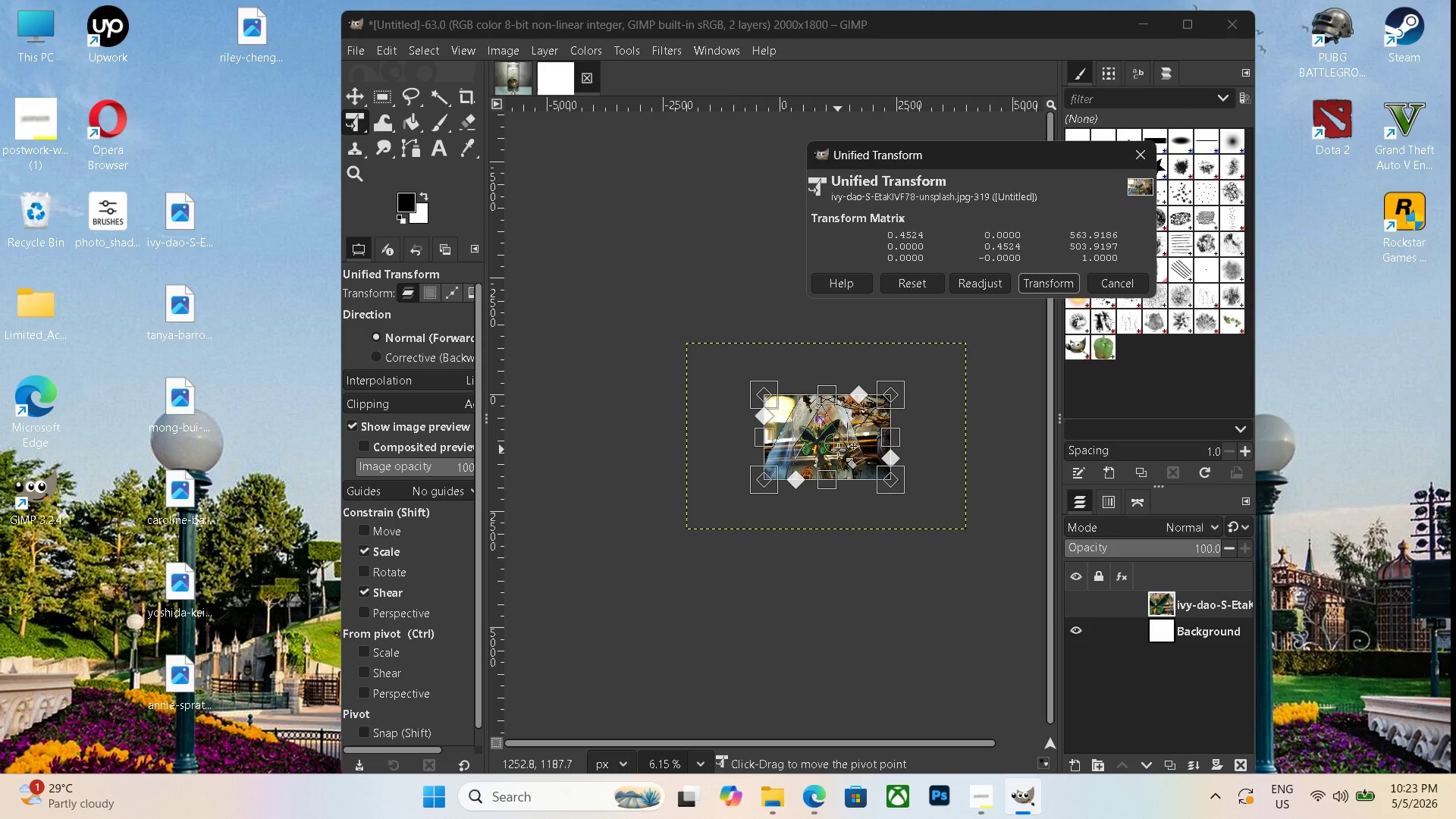 
key(Enter)
 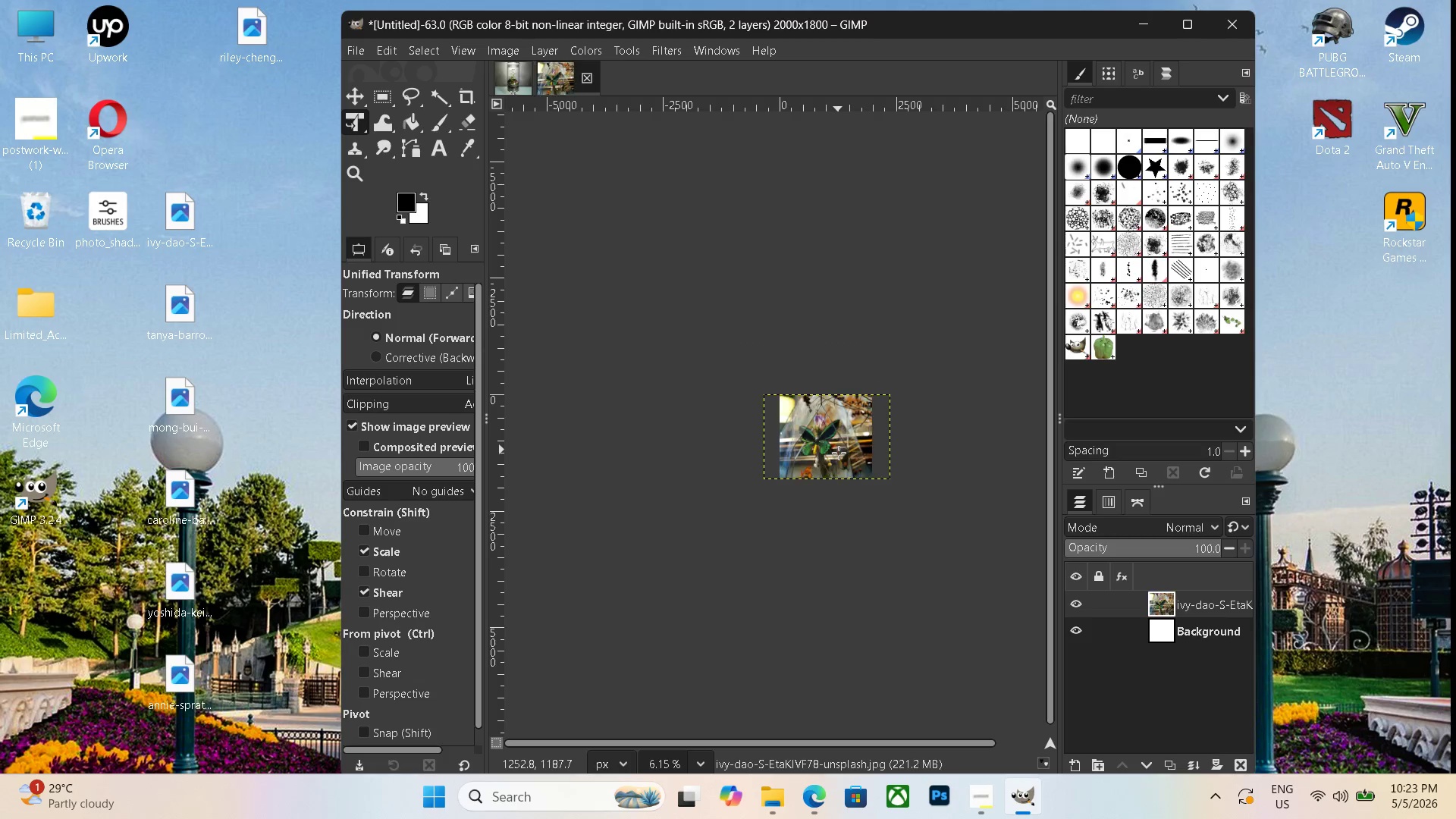 
hold_key(key=ControlLeft, duration=0.73)
 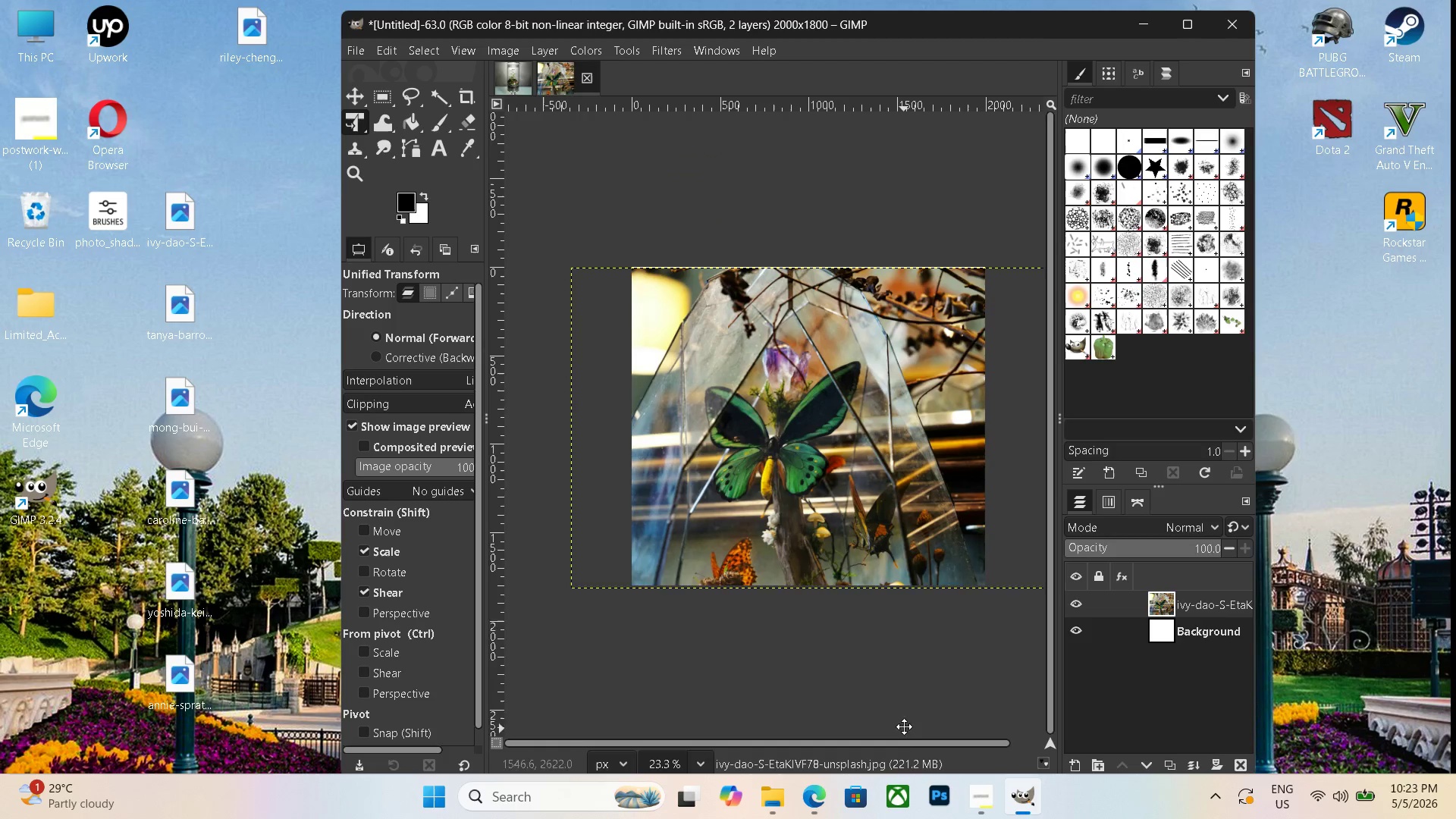 
hold_key(key=Space, duration=0.89)
 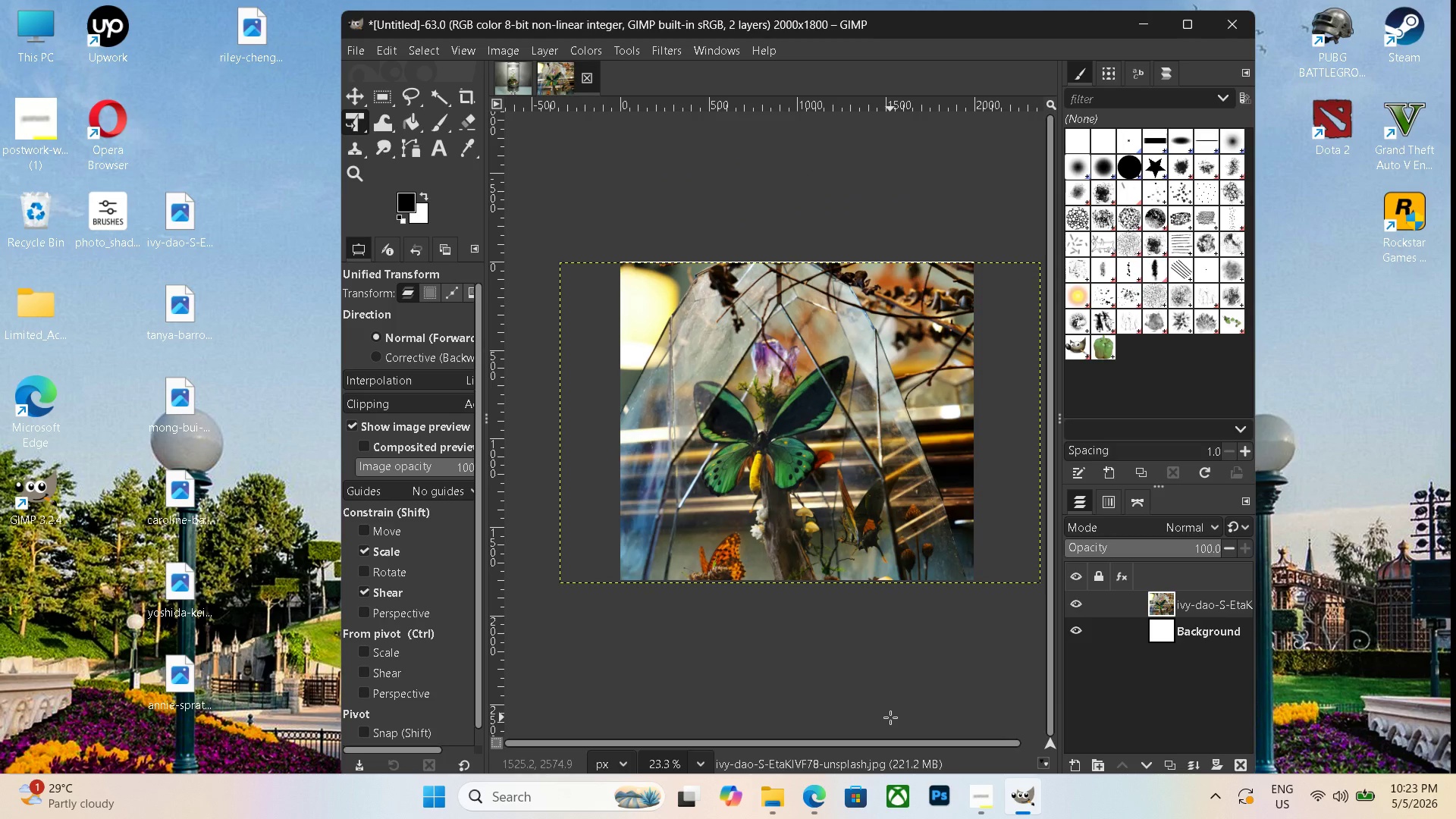 
scroll: coordinate [853, 506], scroll_direction: up, amount: 14.0
 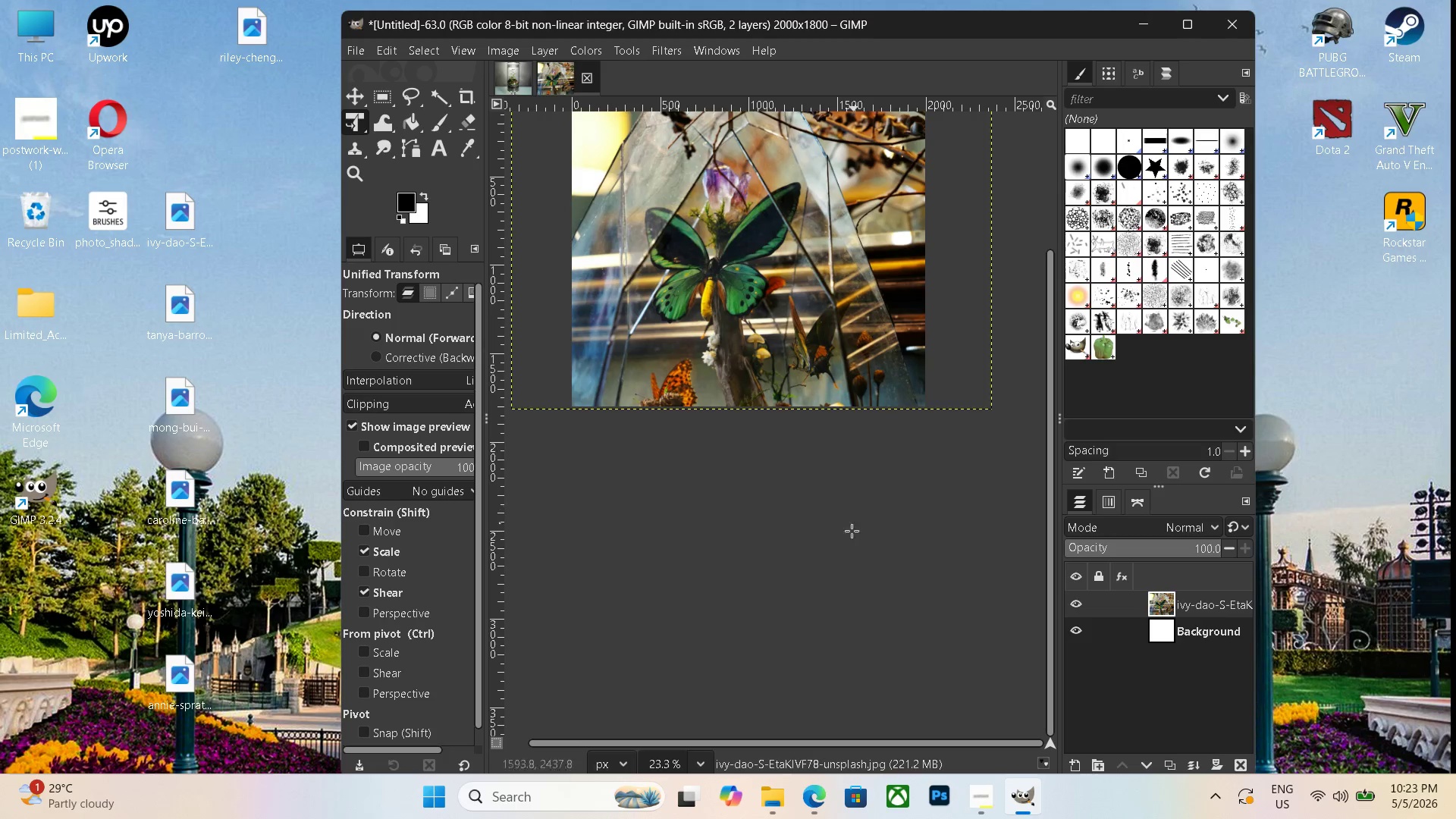 
left_click_drag(start_coordinate=[843, 544], to_coordinate=[891, 718])
 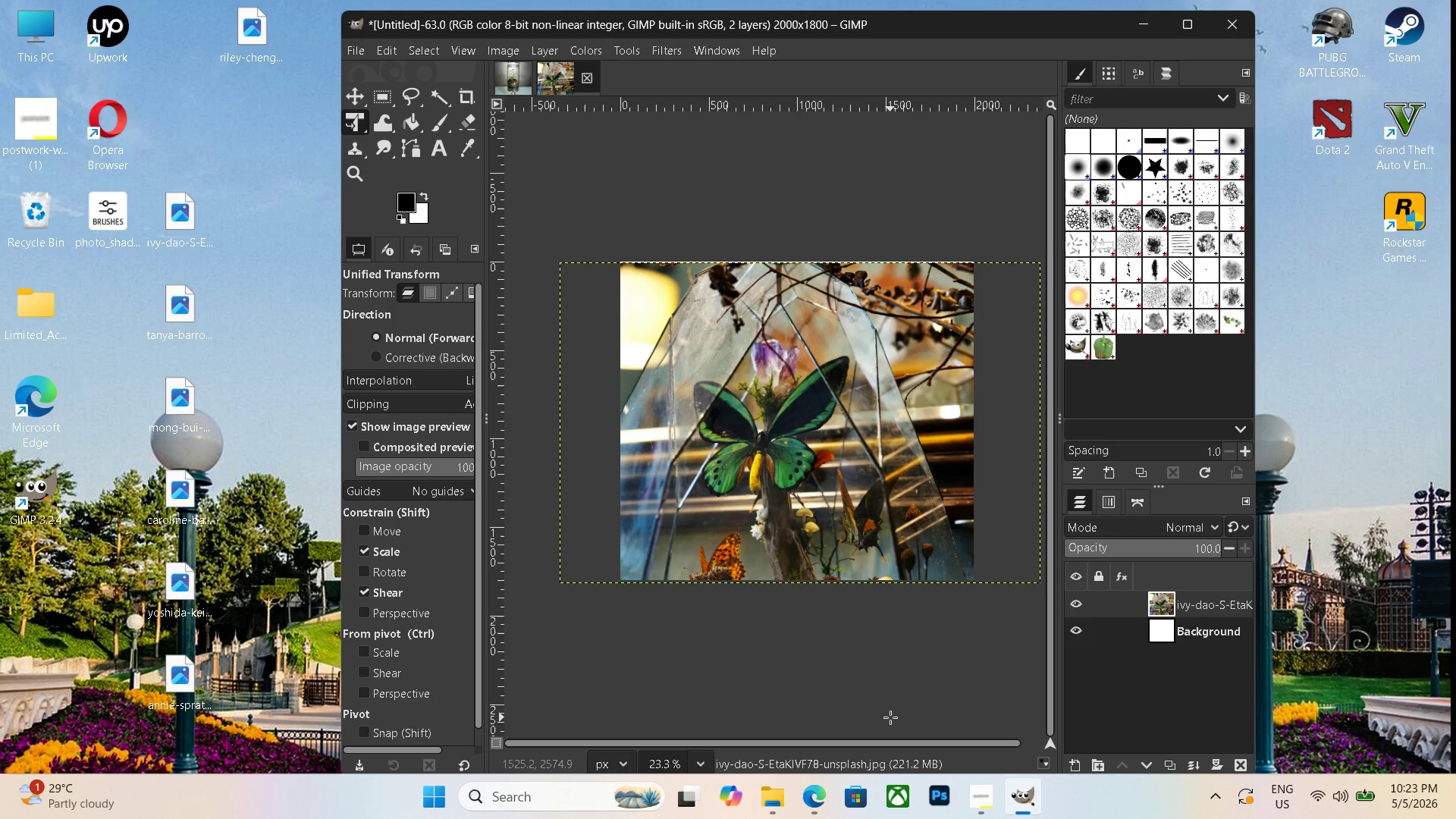 
key(Control+Shift+F)
 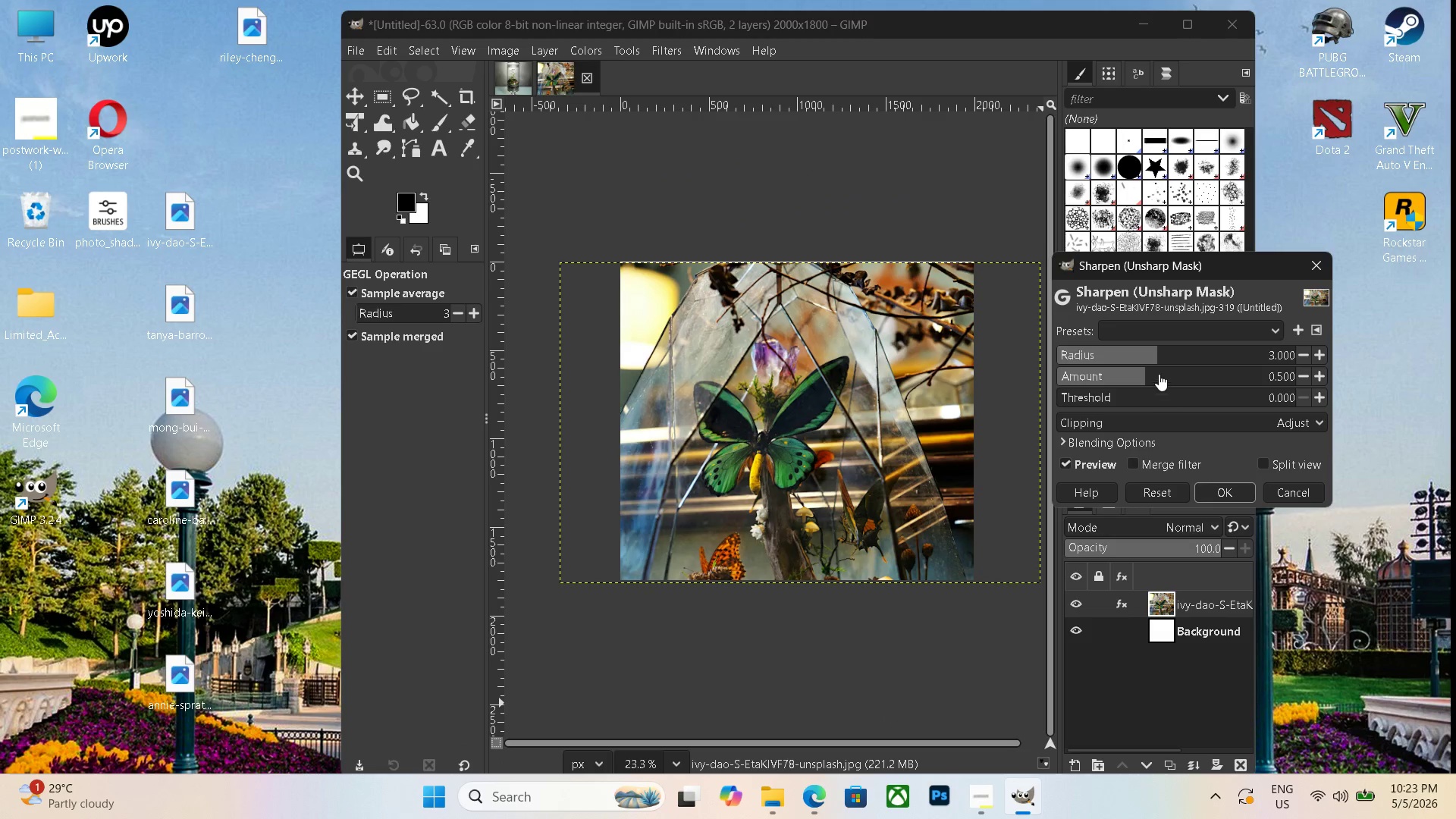 
left_click_drag(start_coordinate=[1156, 357], to_coordinate=[1191, 365])
 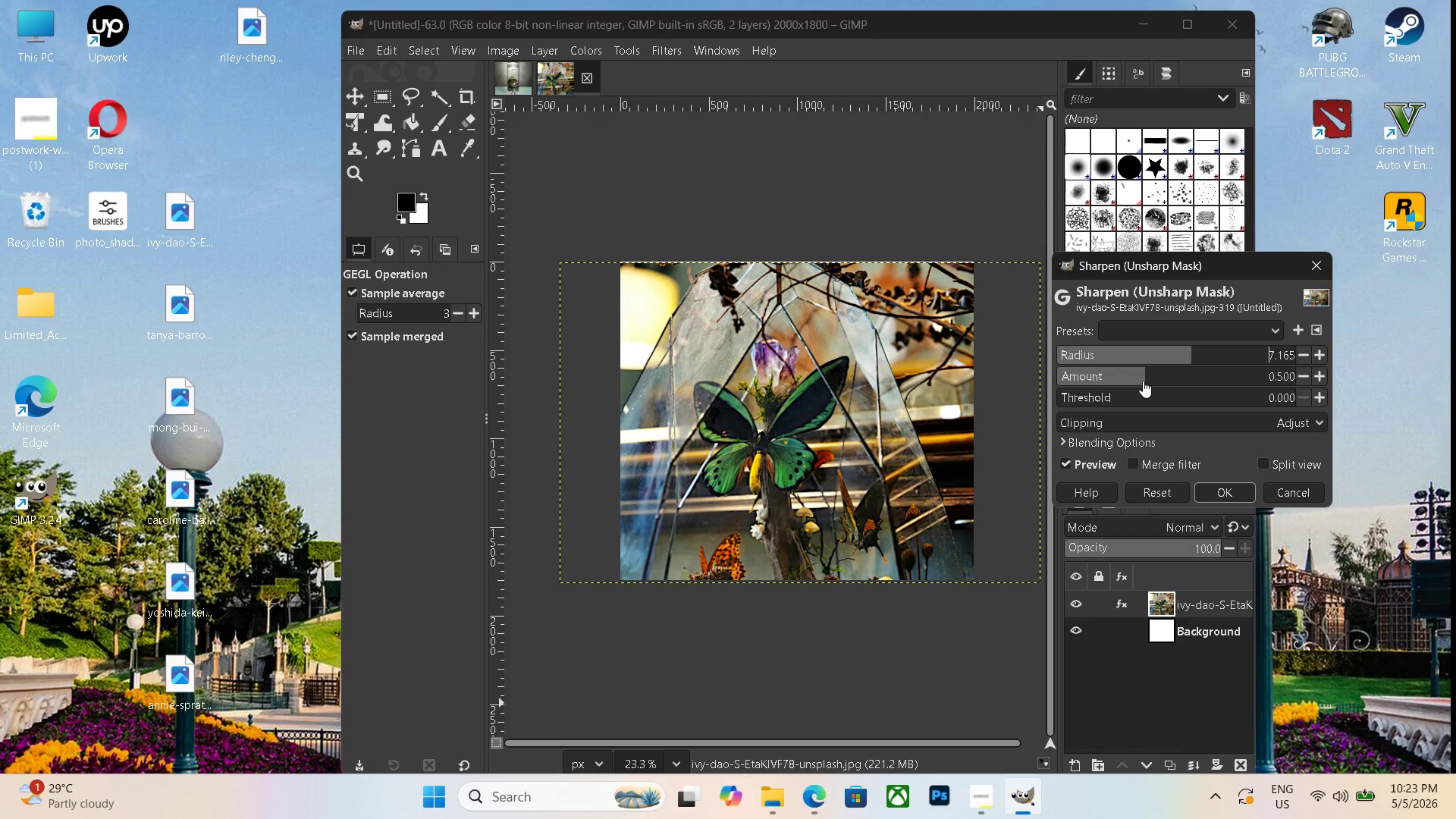 
left_click_drag(start_coordinate=[1143, 381], to_coordinate=[1175, 383])
 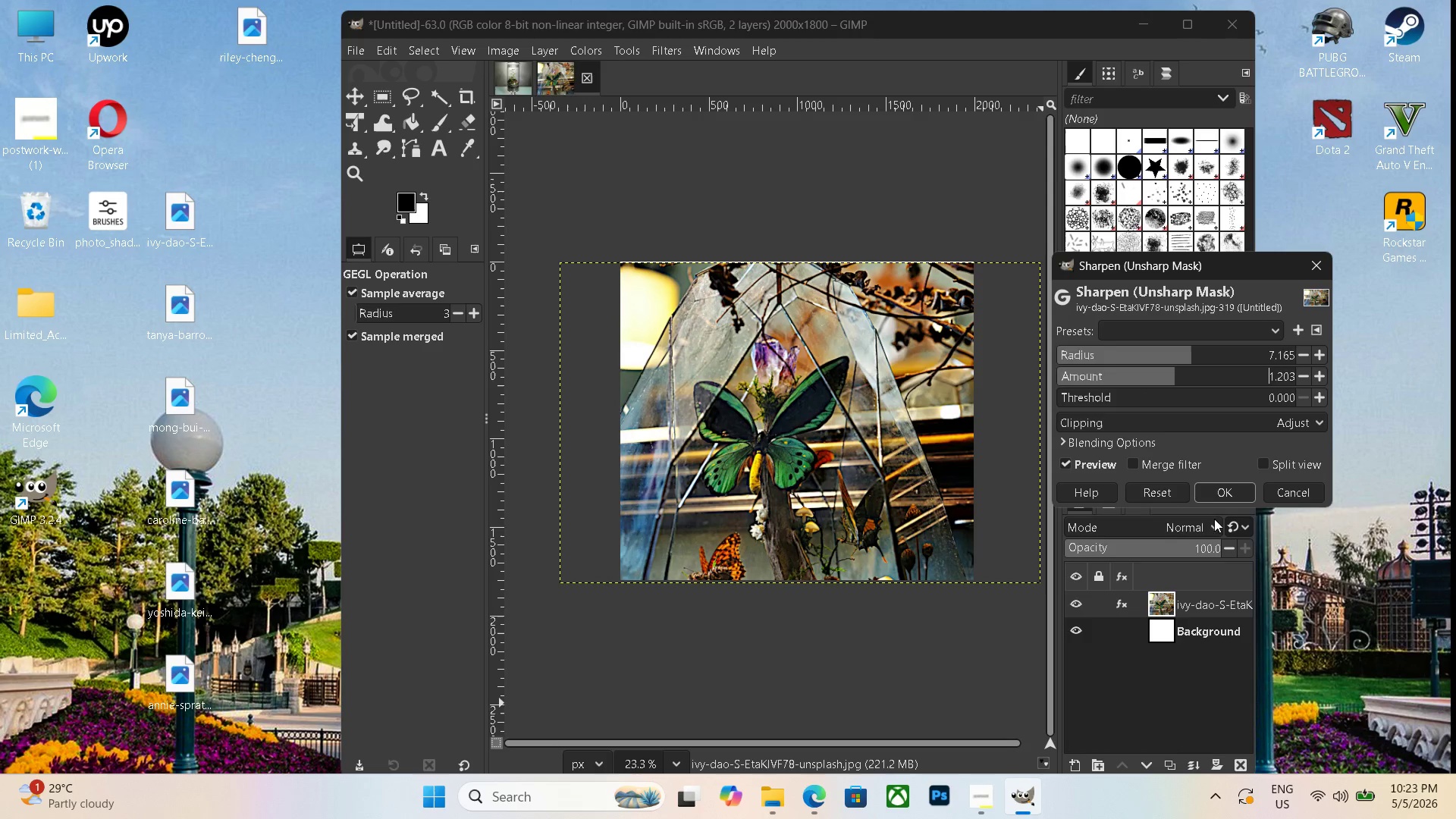 
left_click([1218, 494])
 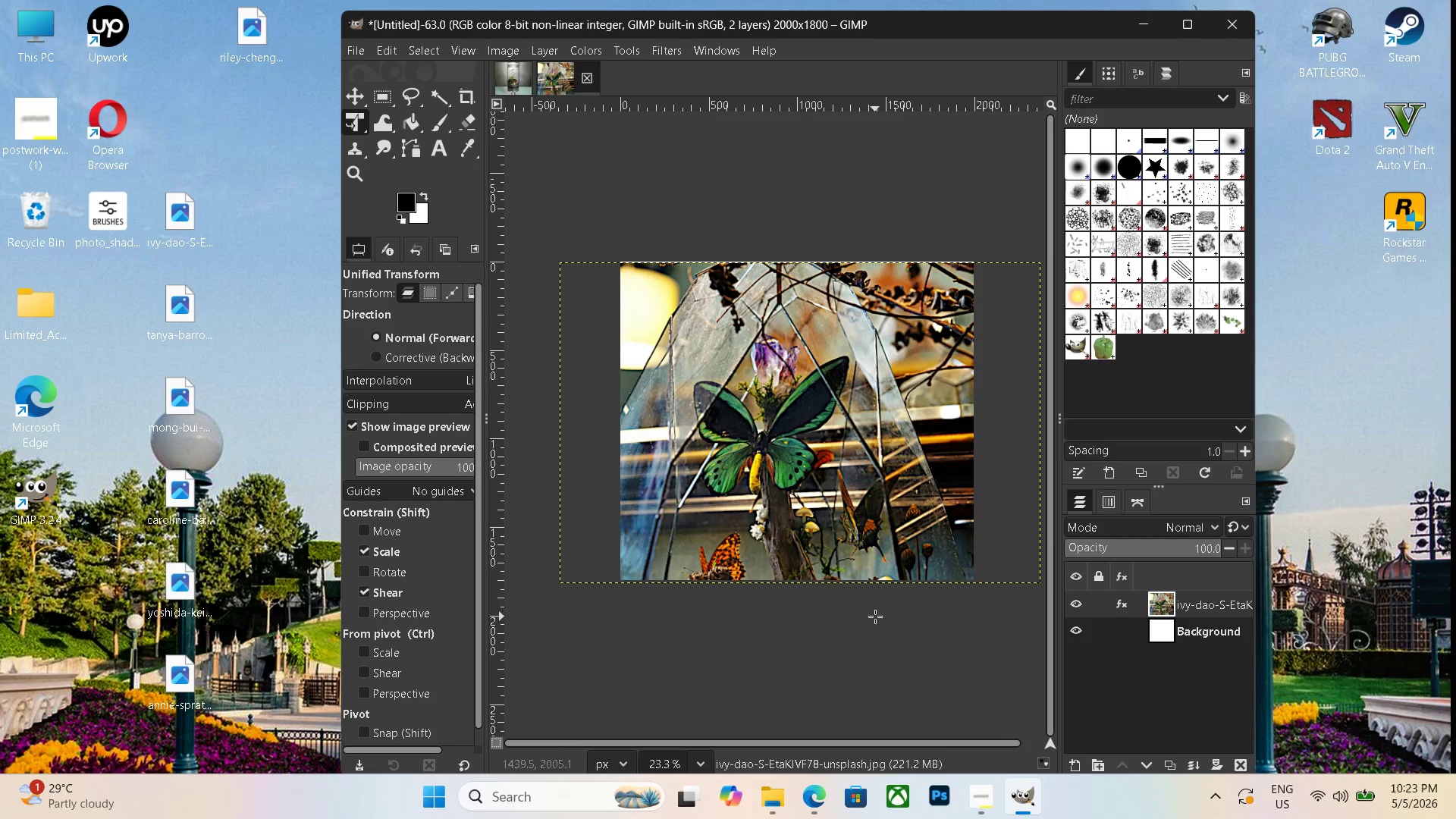 
key(Control+Shift+E)
 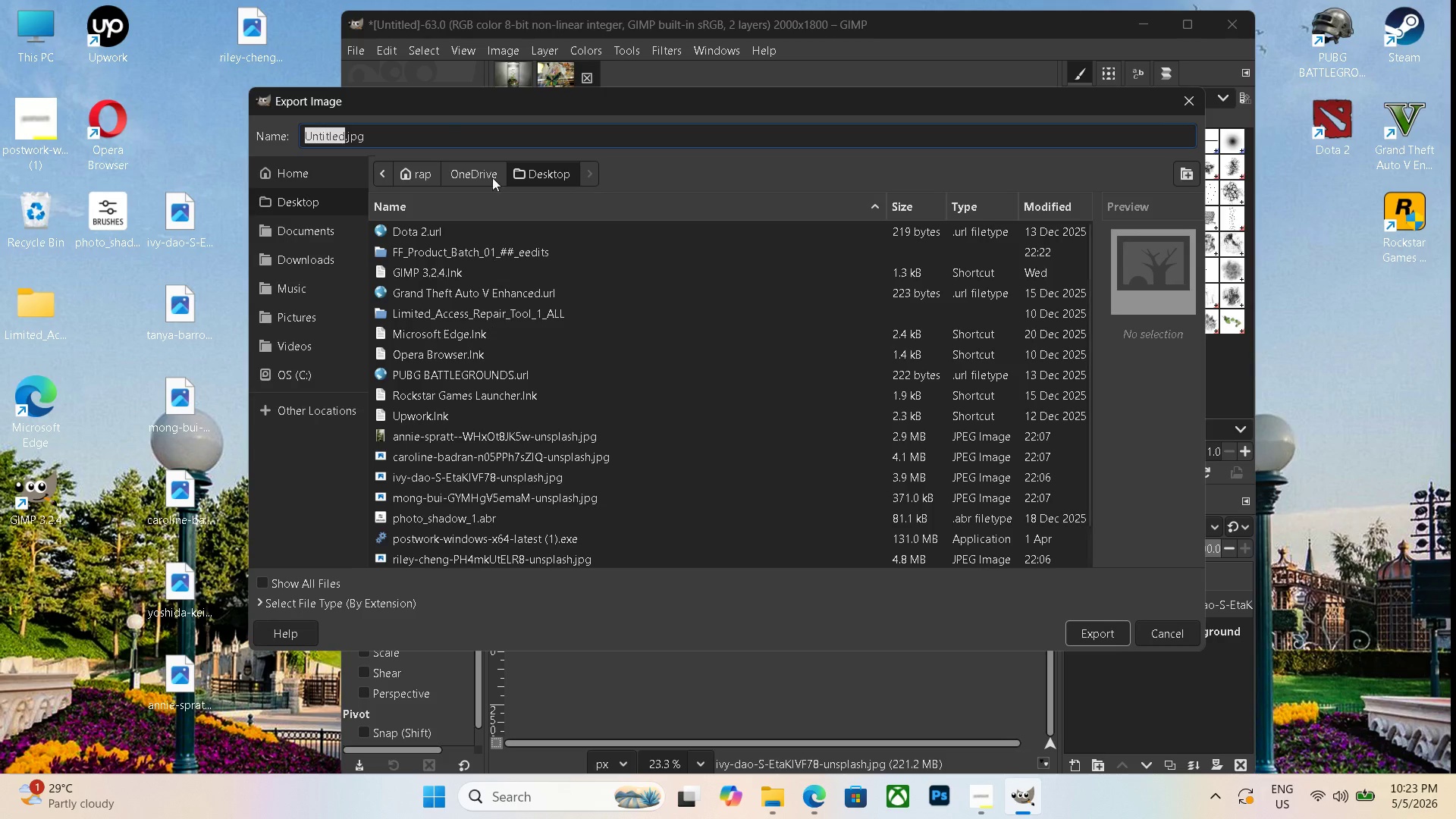 
double_click([399, 139])
 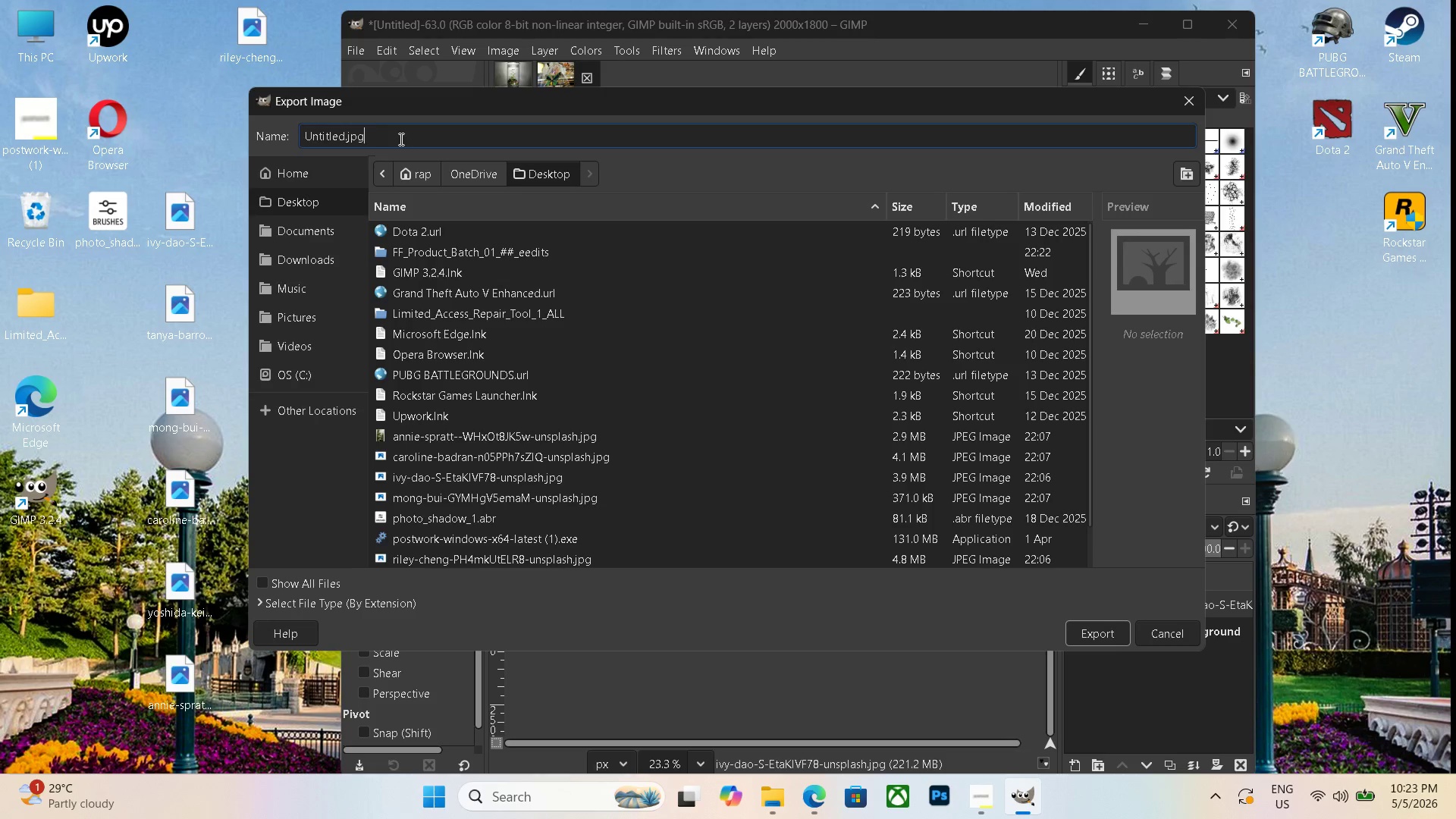 
triple_click([400, 139])
 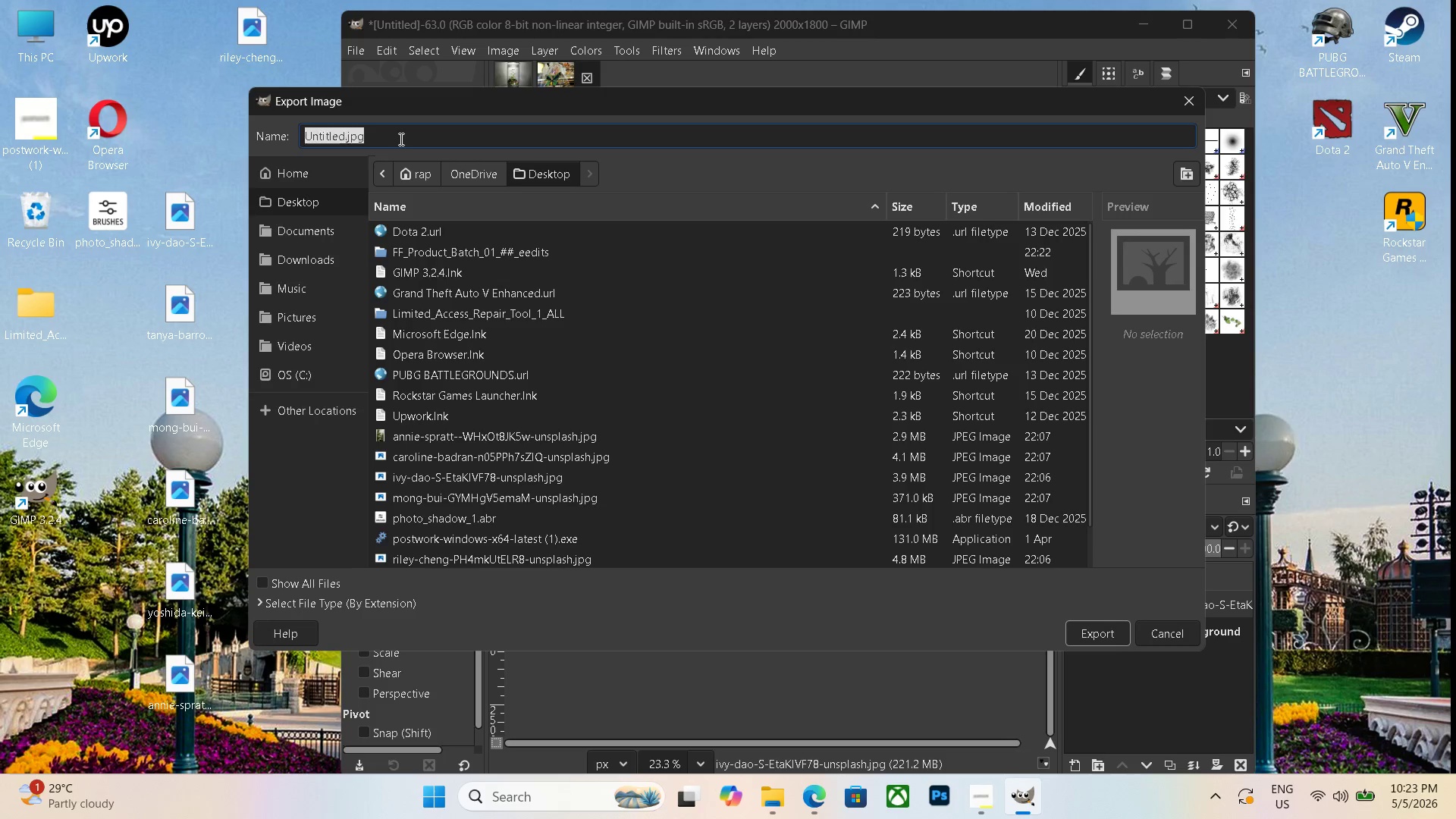 
triple_click([400, 139])
 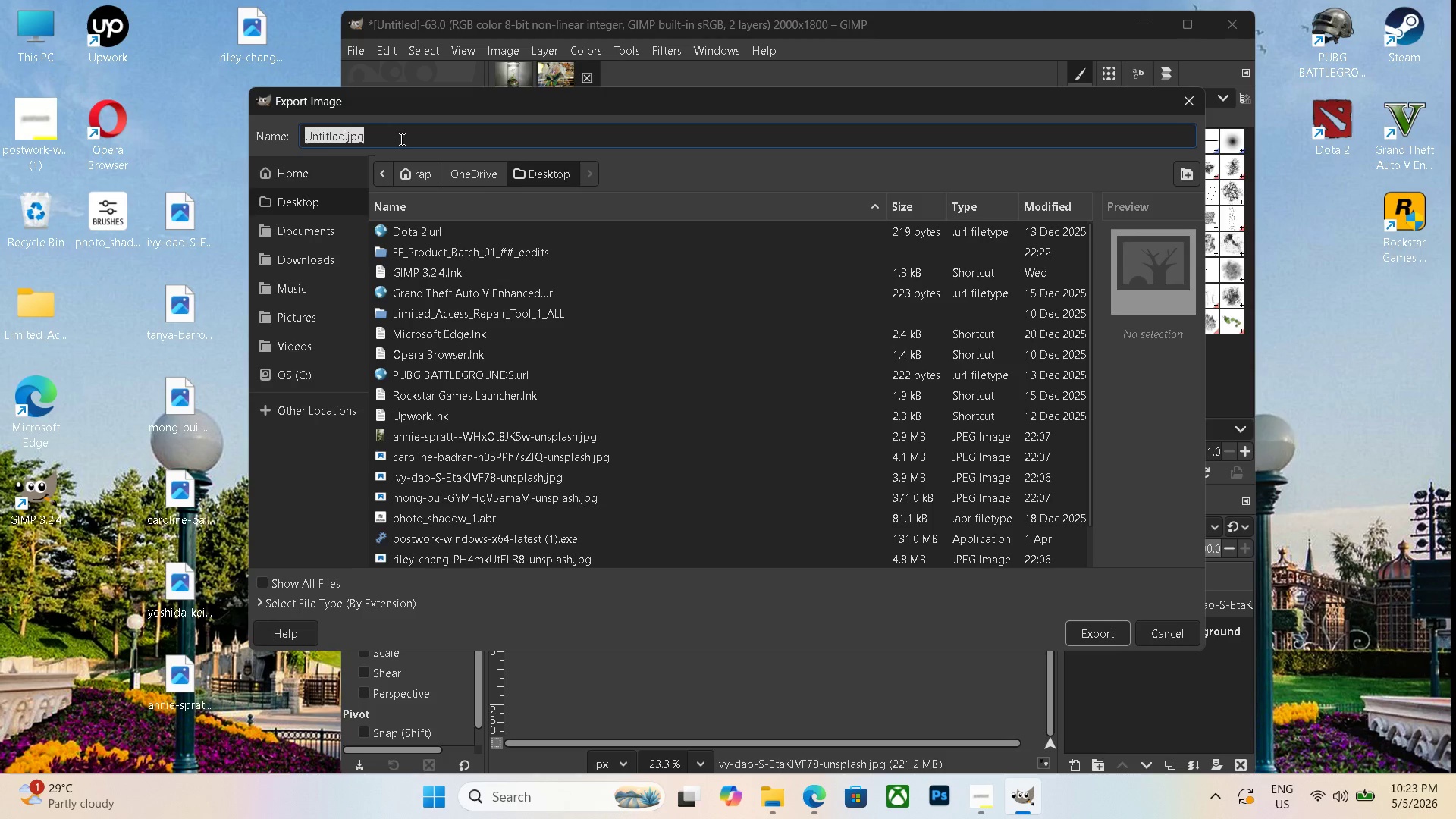 
triple_click([400, 139])
 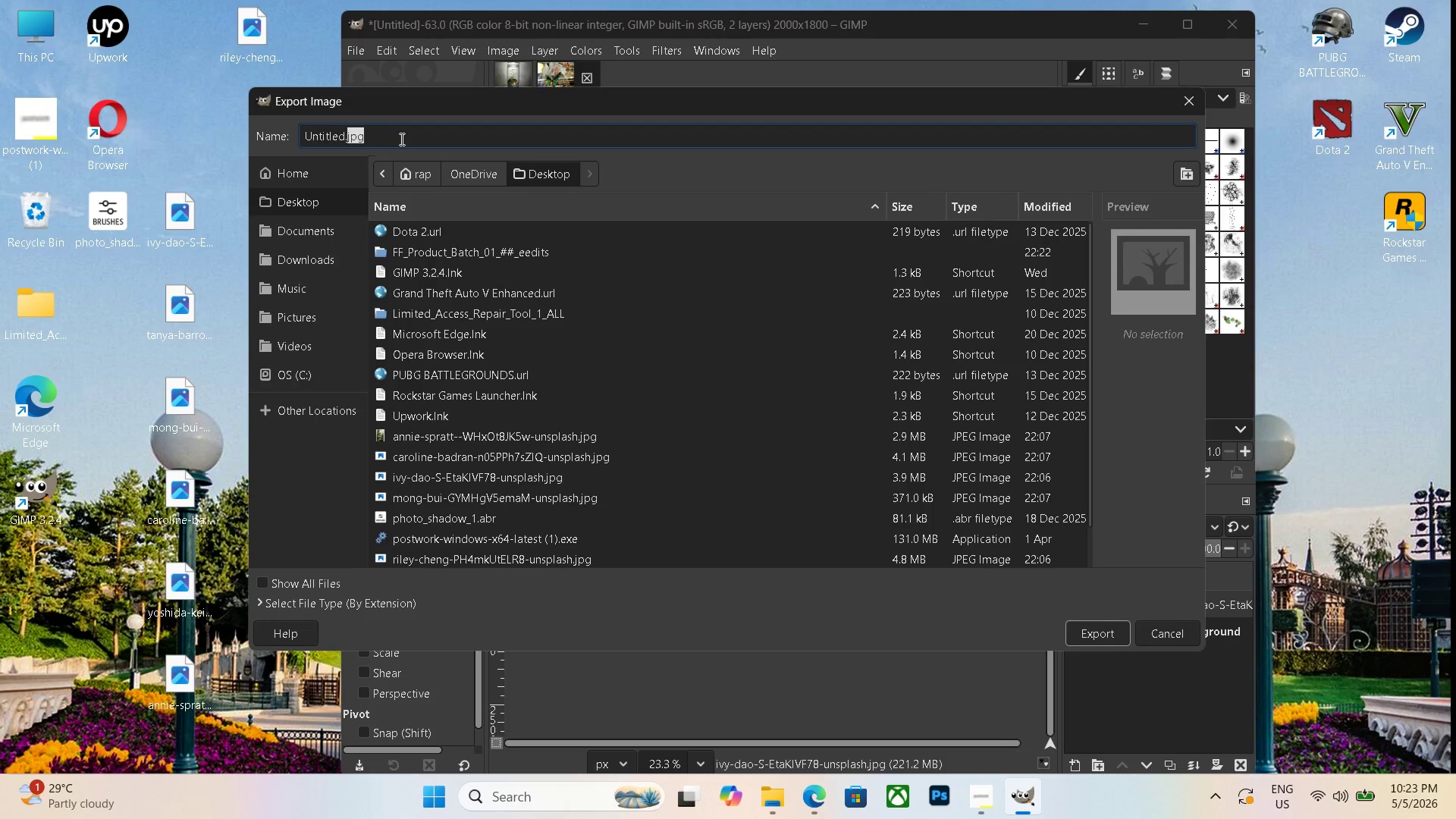 
triple_click([400, 139])
 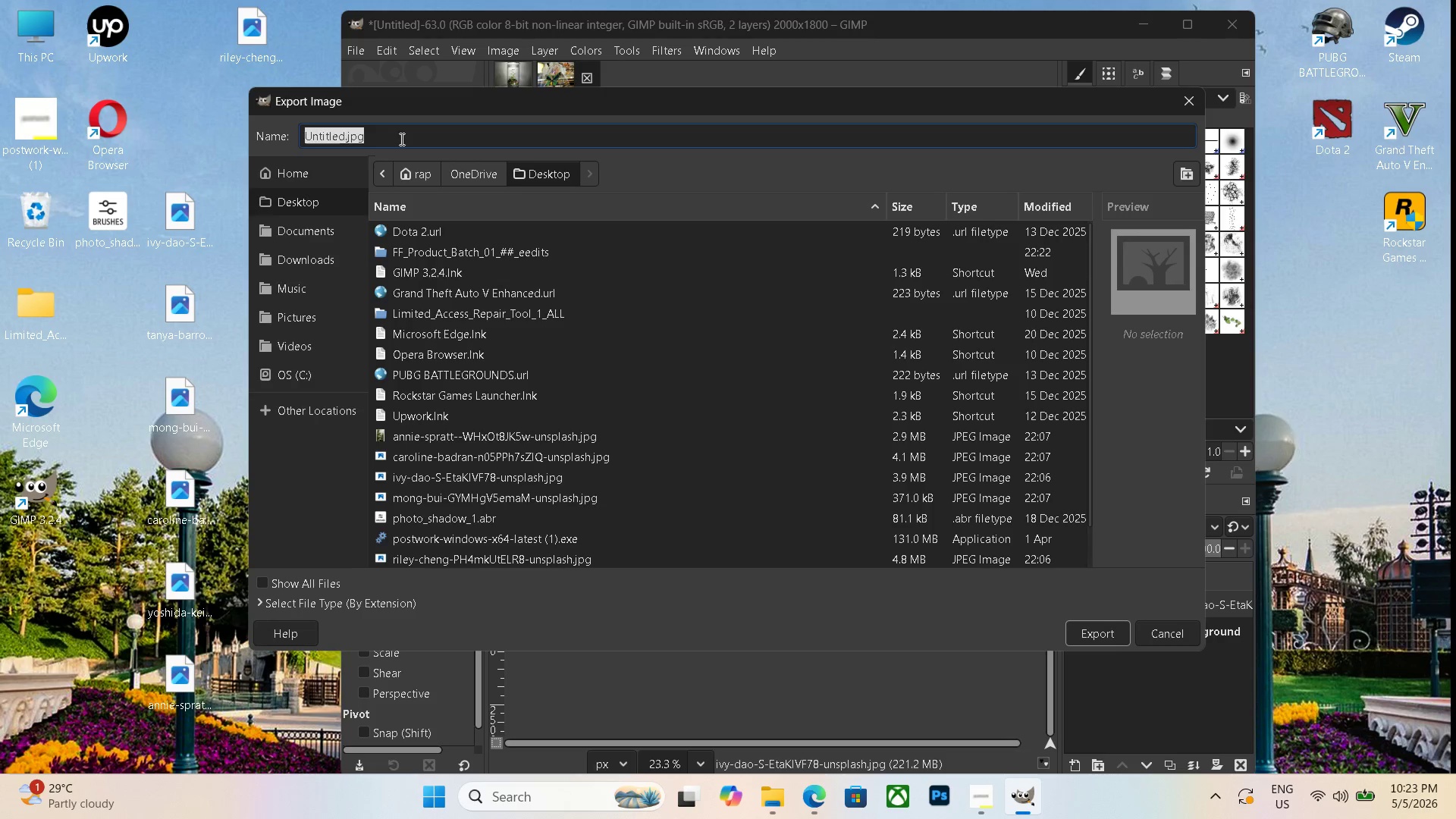 
triple_click([400, 139])
 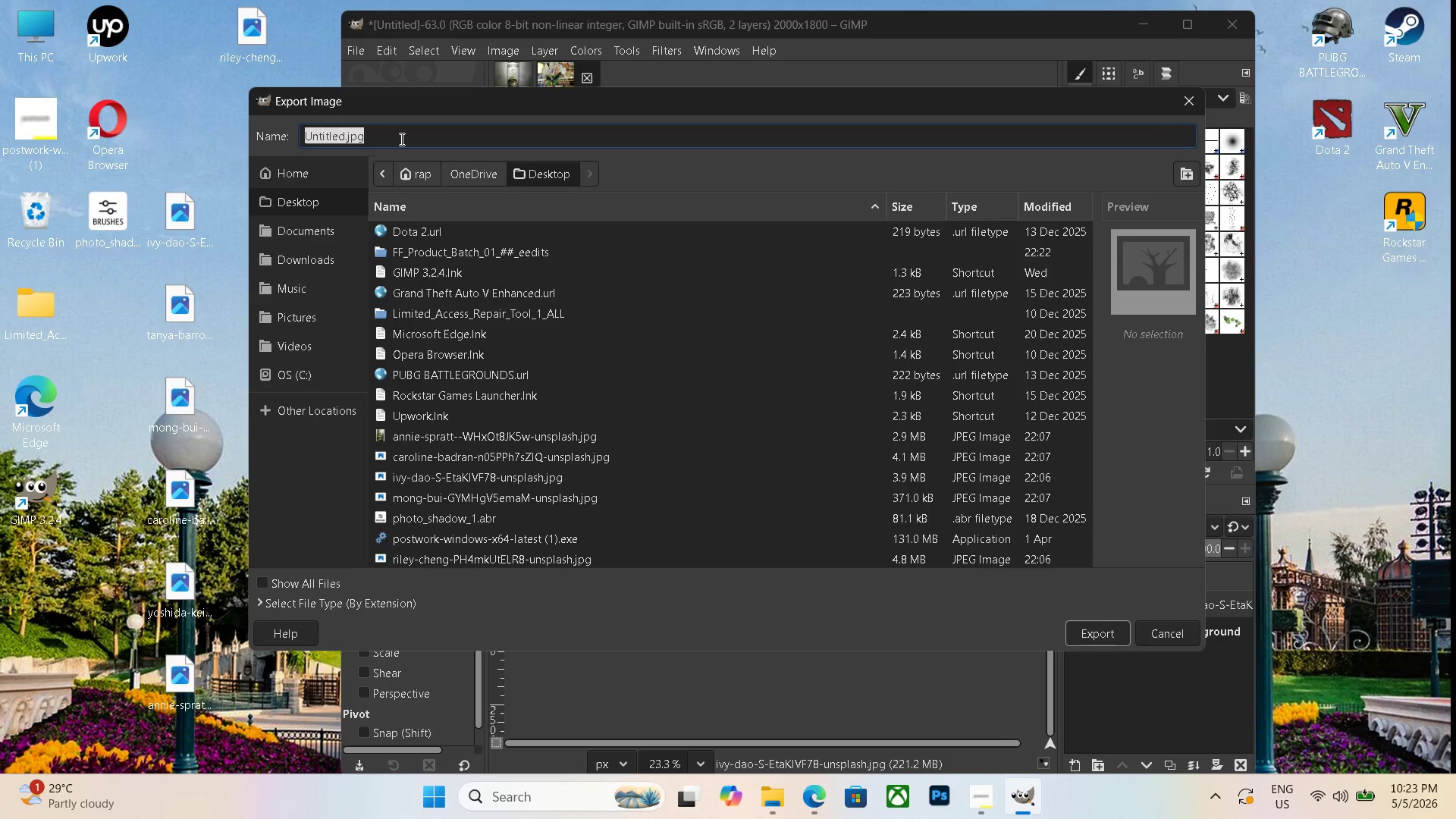 
key(Backspace)
 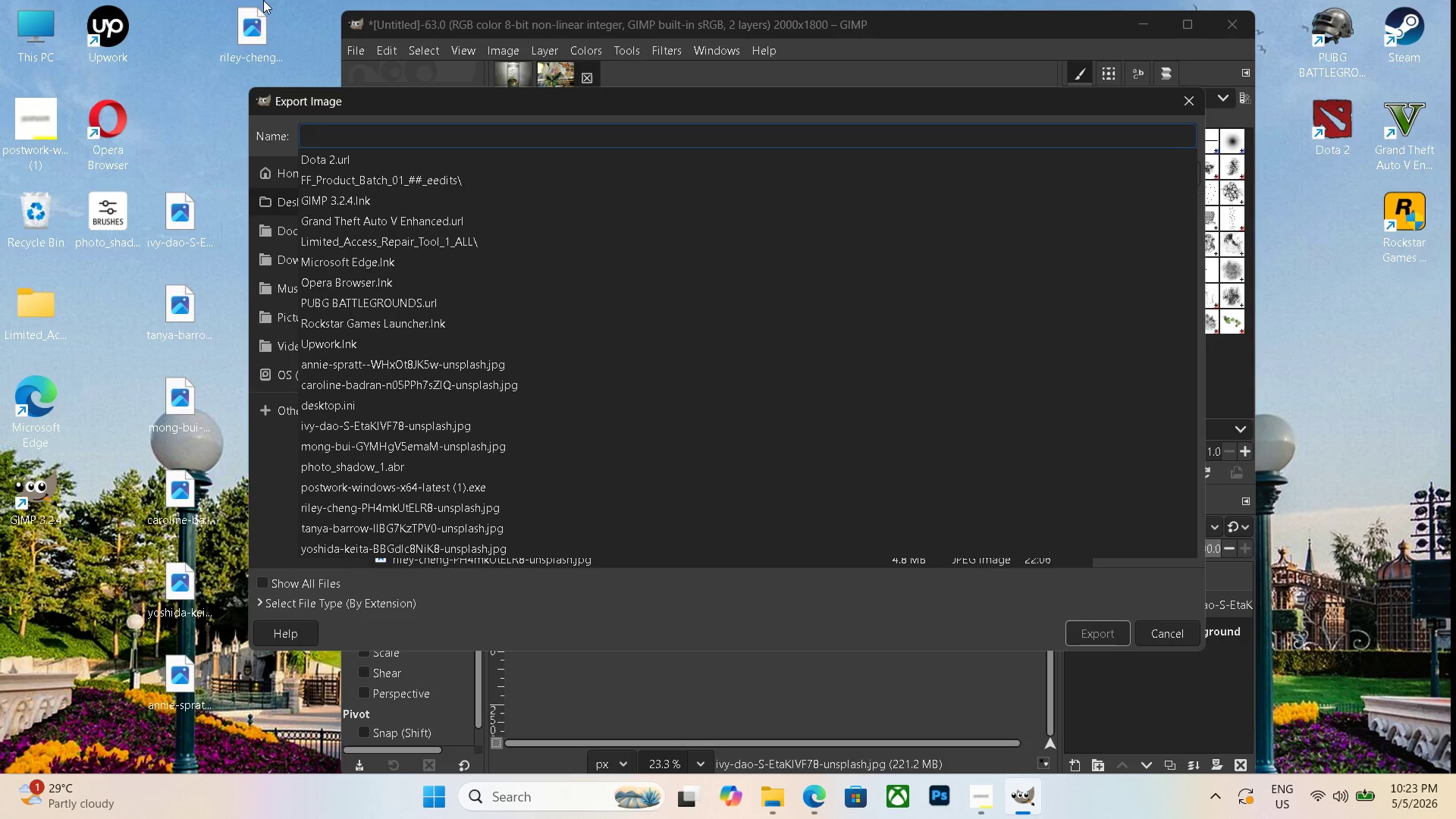 
wait(6.26)
 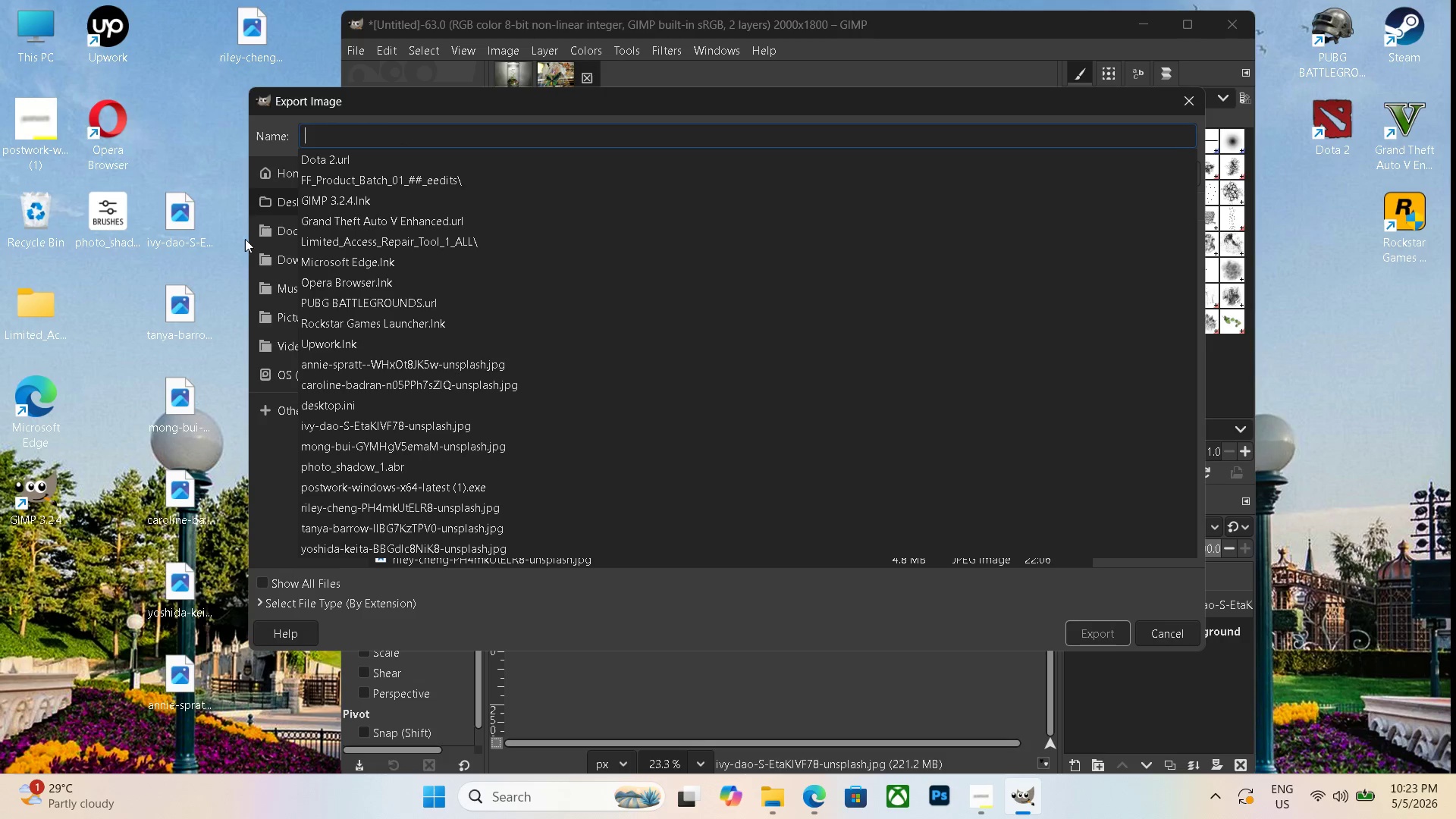 
key(Control+V)
 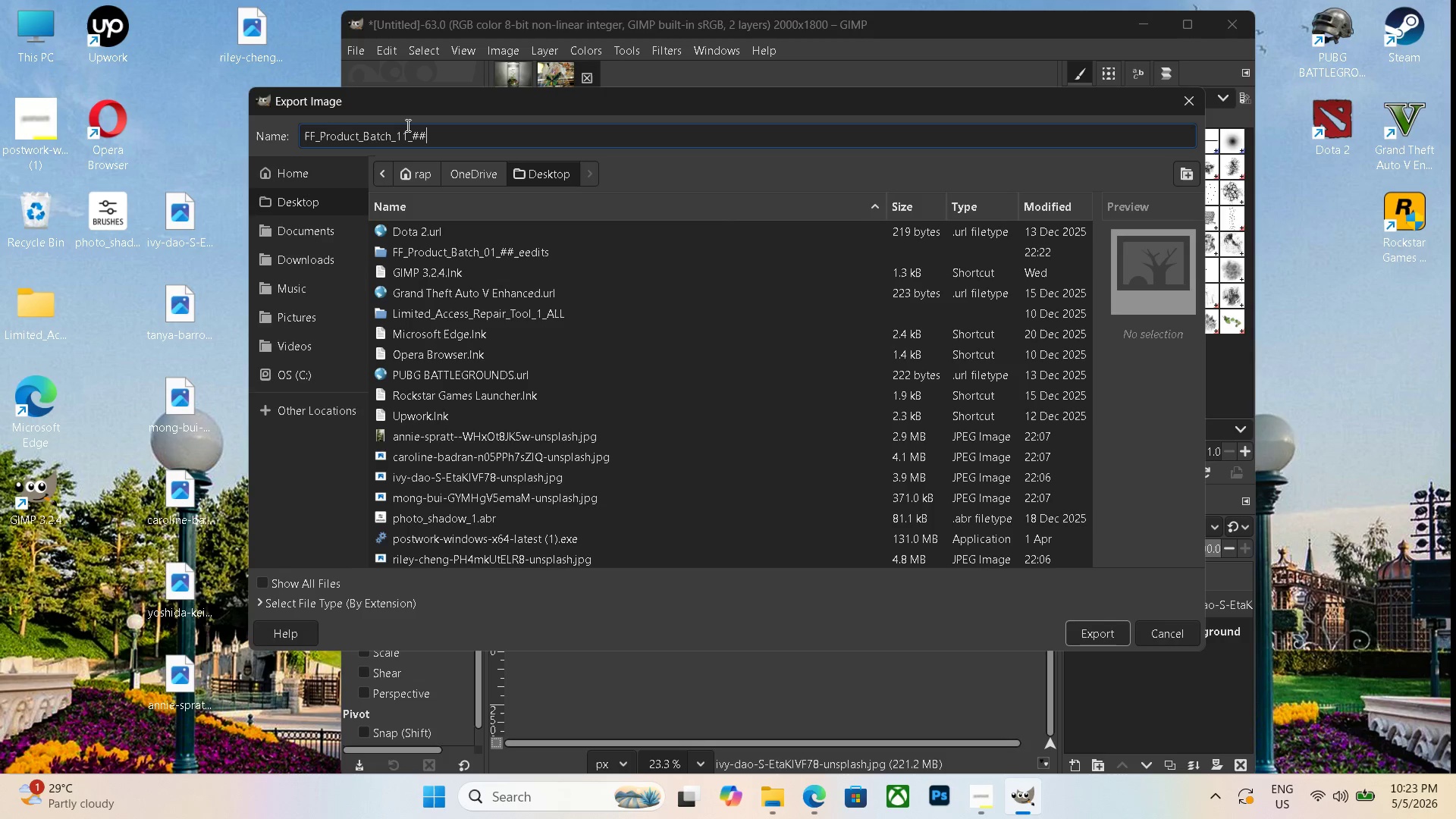 
left_click([405, 136])
 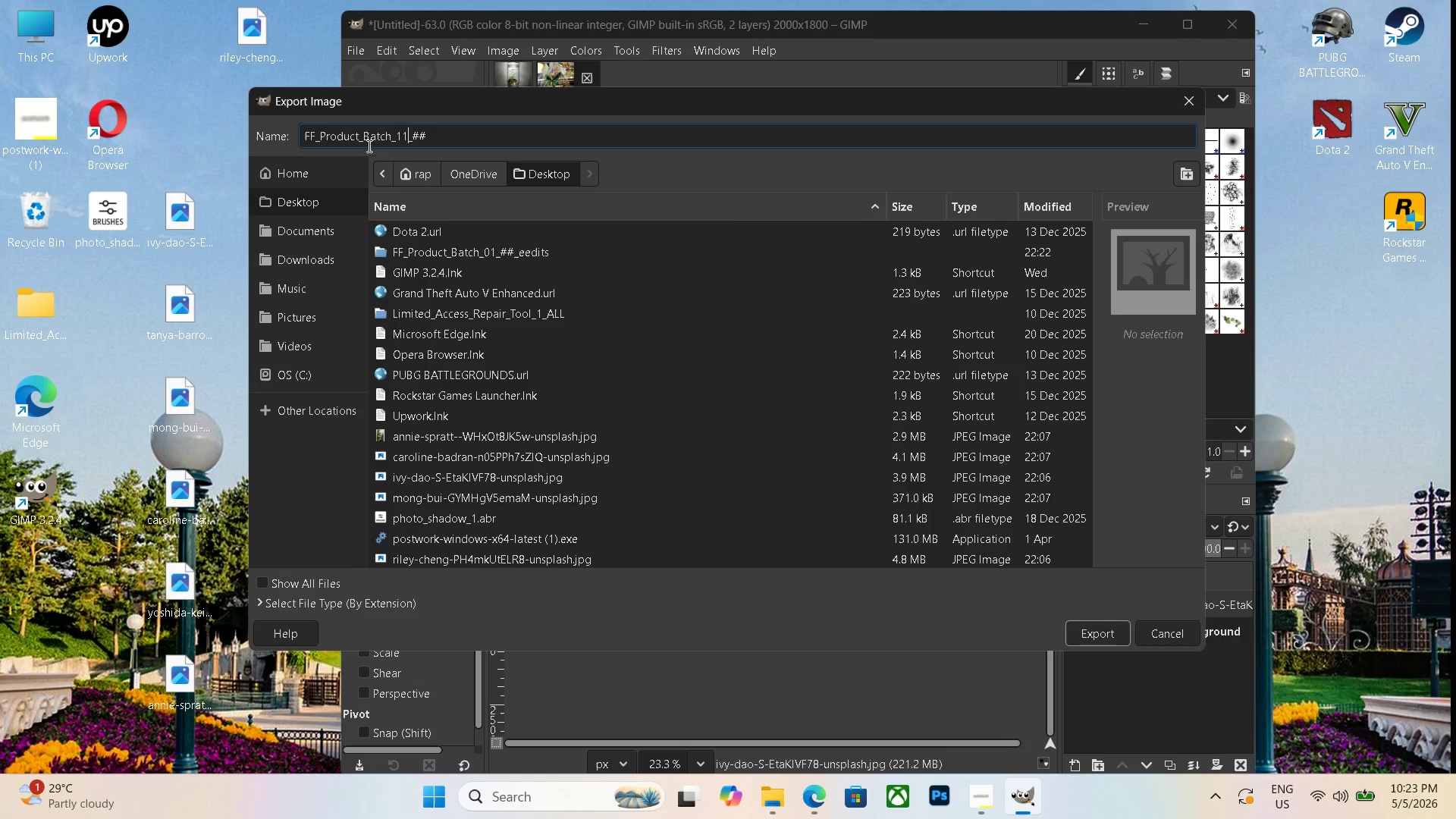 
key(Backspace)
 